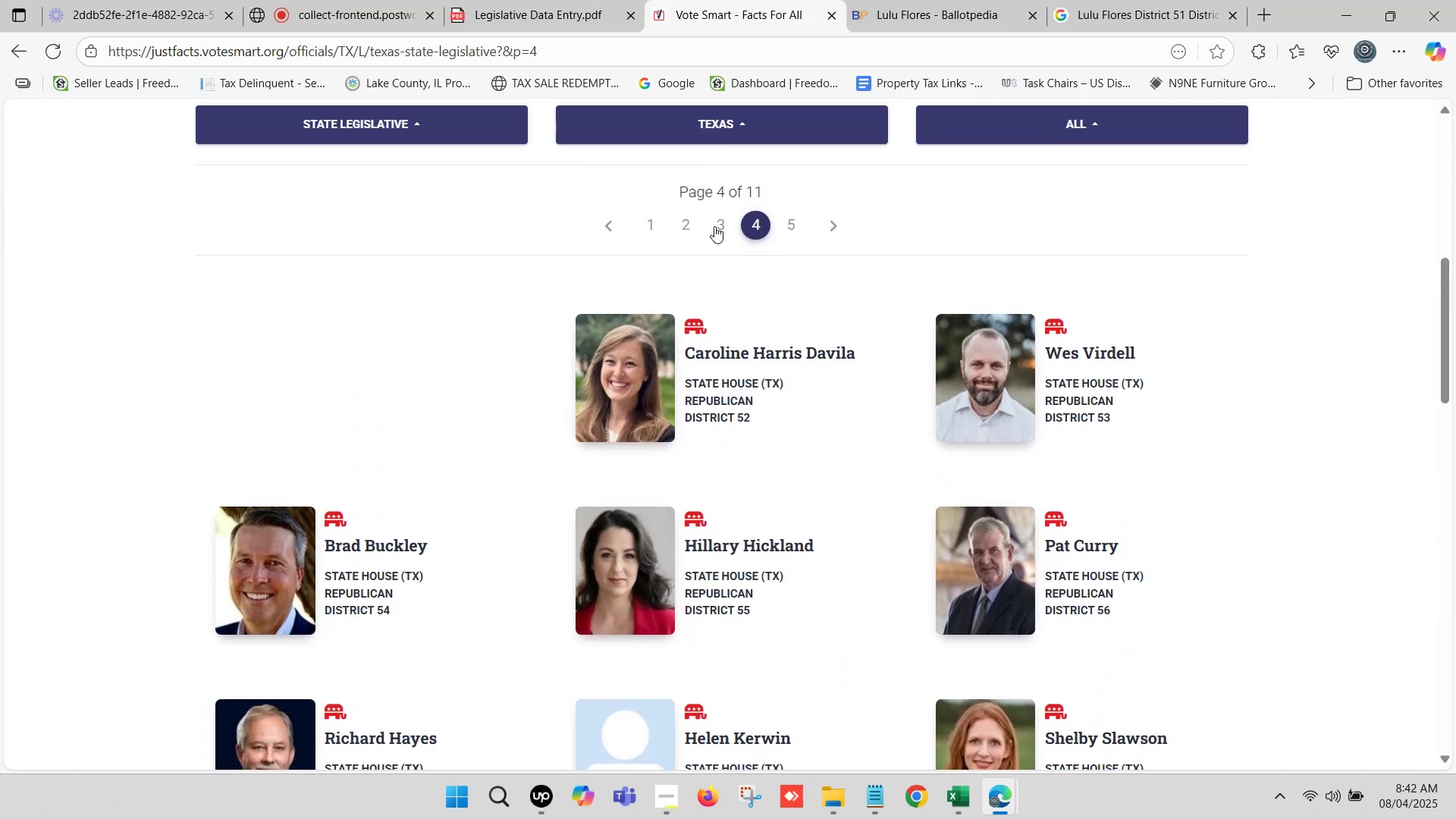 
left_click([716, 224])
 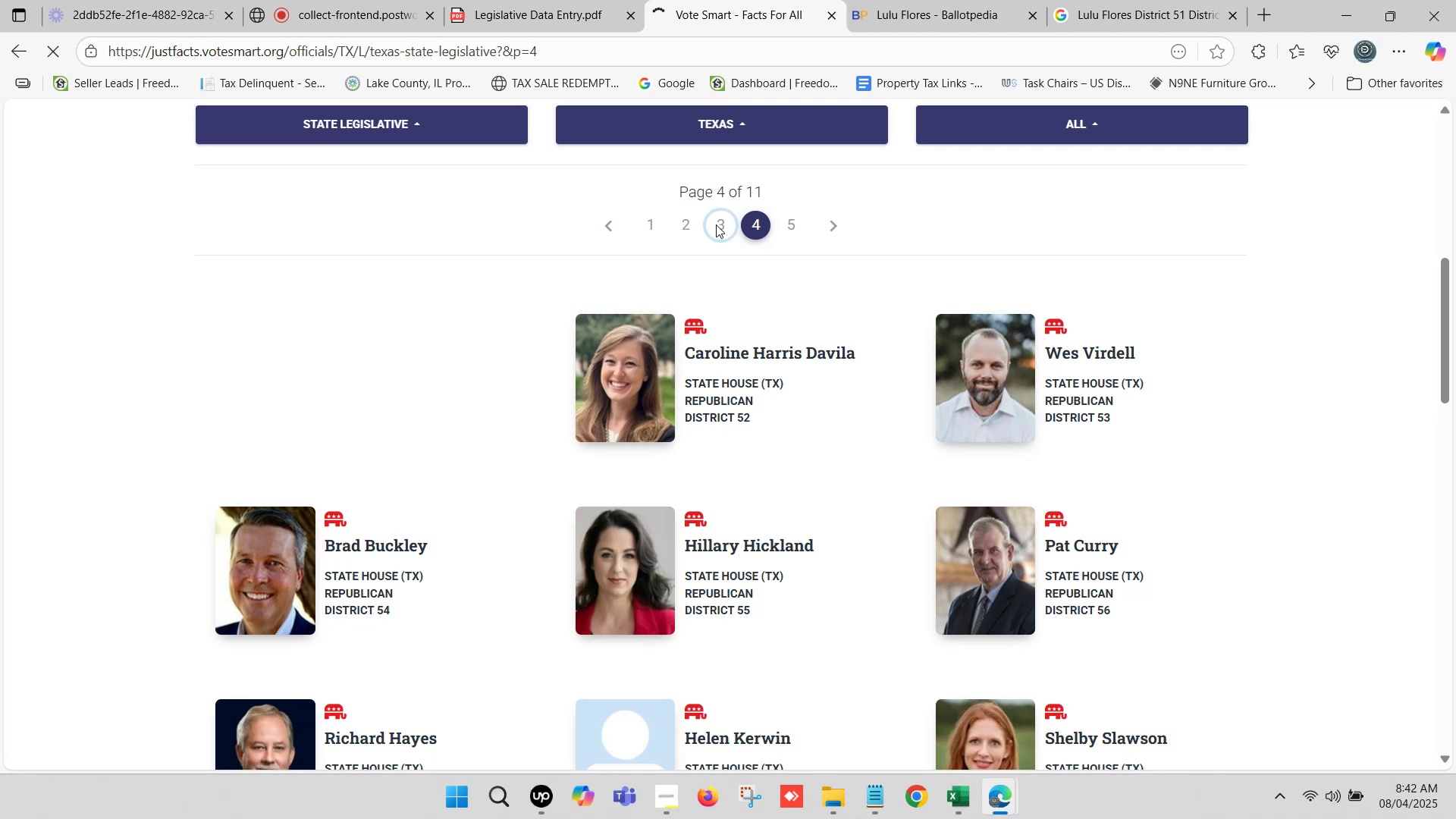 
scroll: coordinate [873, 371], scroll_direction: down, amount: 14.0
 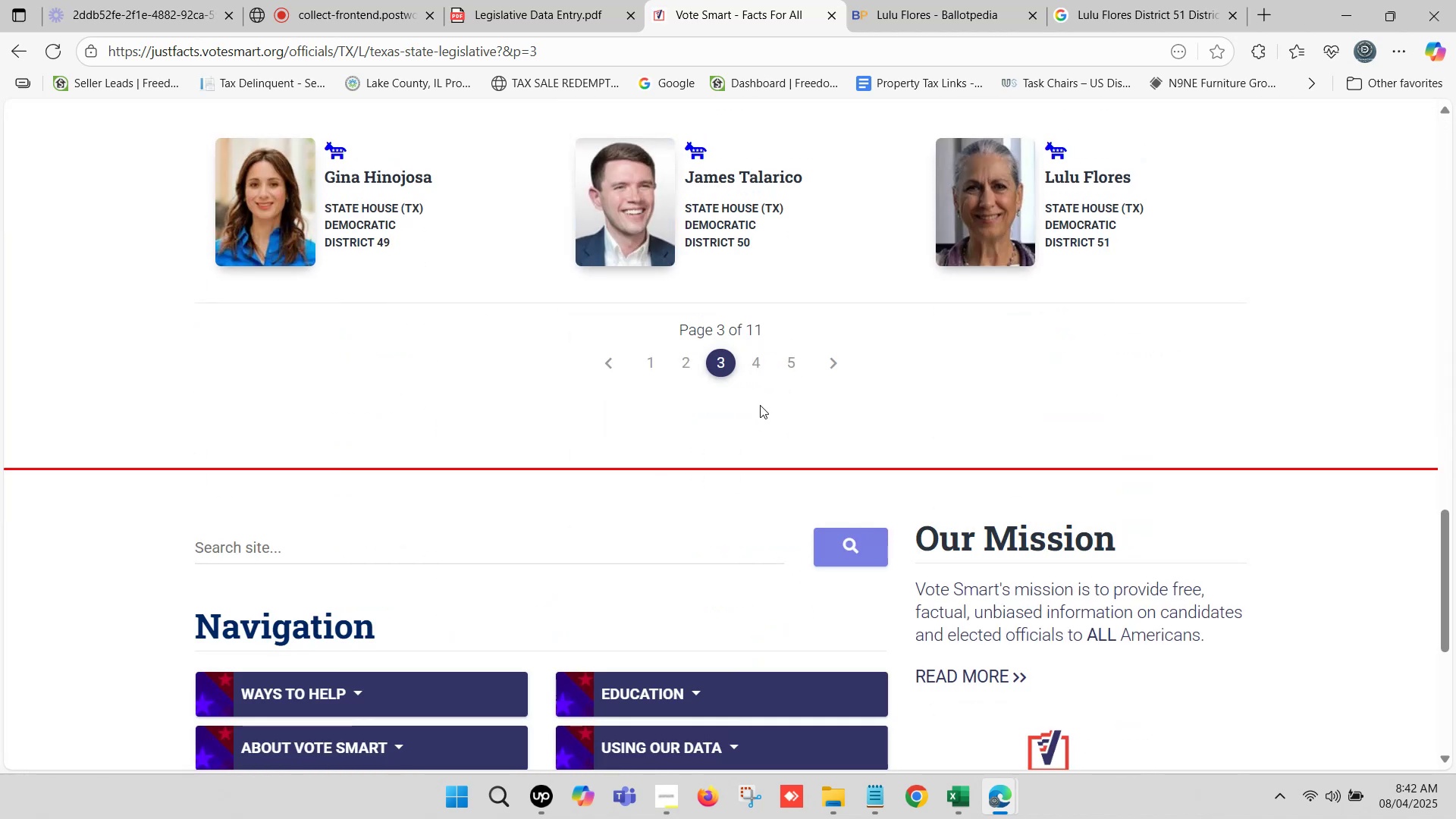 
left_click([753, 363])
 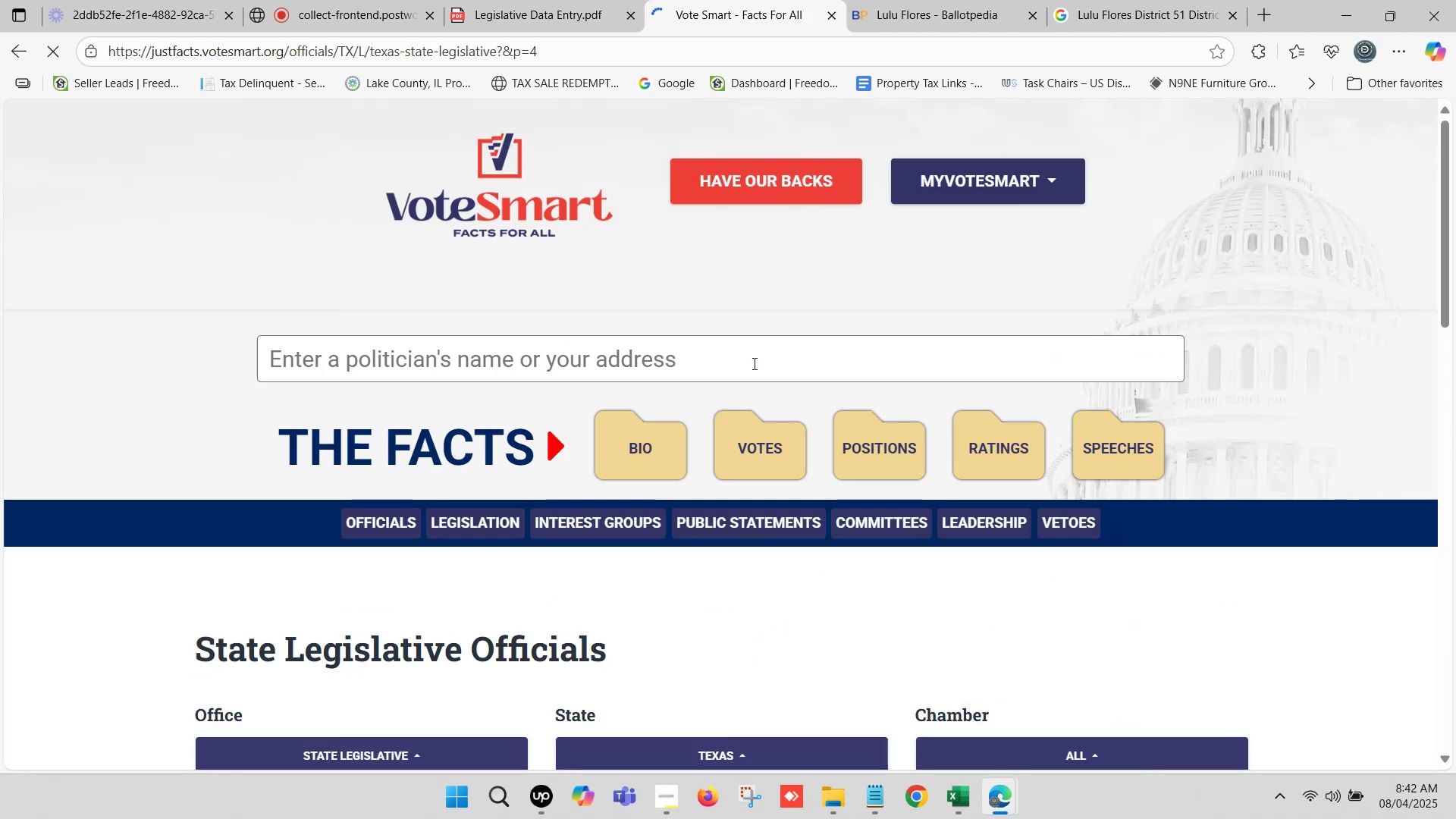 
scroll: coordinate [679, 384], scroll_direction: down, amount: 6.0
 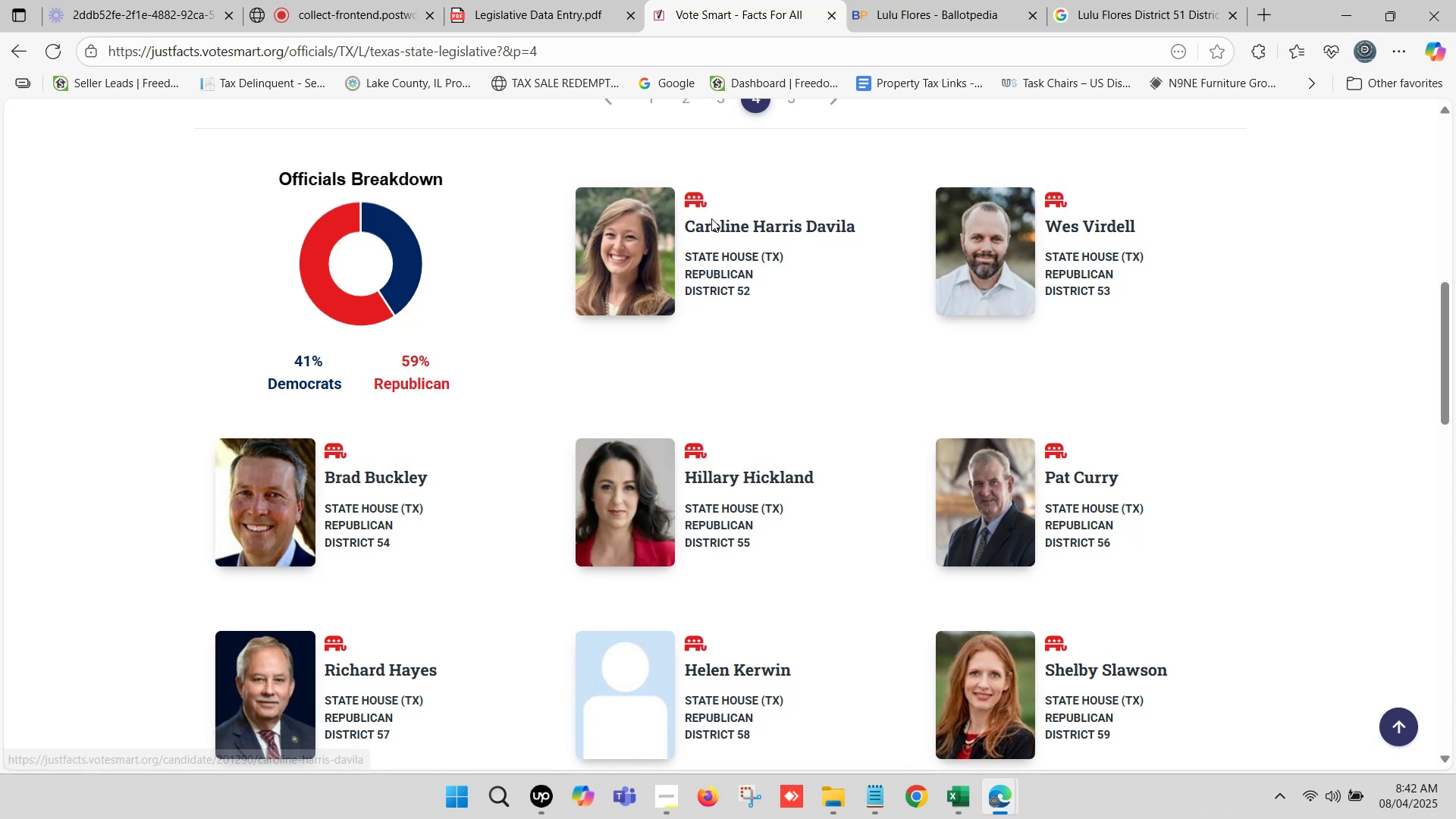 
left_click_drag(start_coordinate=[859, 221], to_coordinate=[686, 223])
 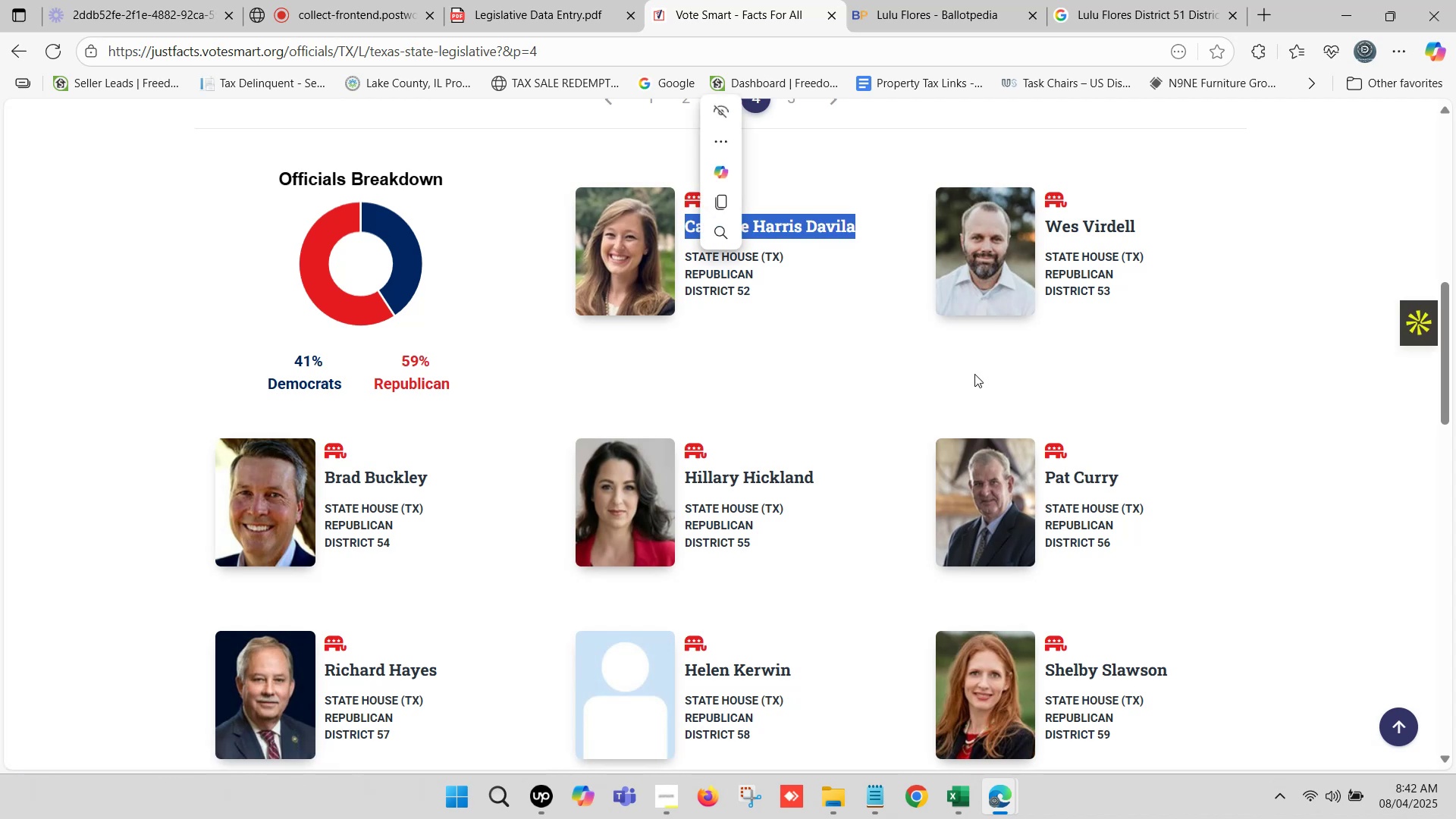 
key(Control+C)
 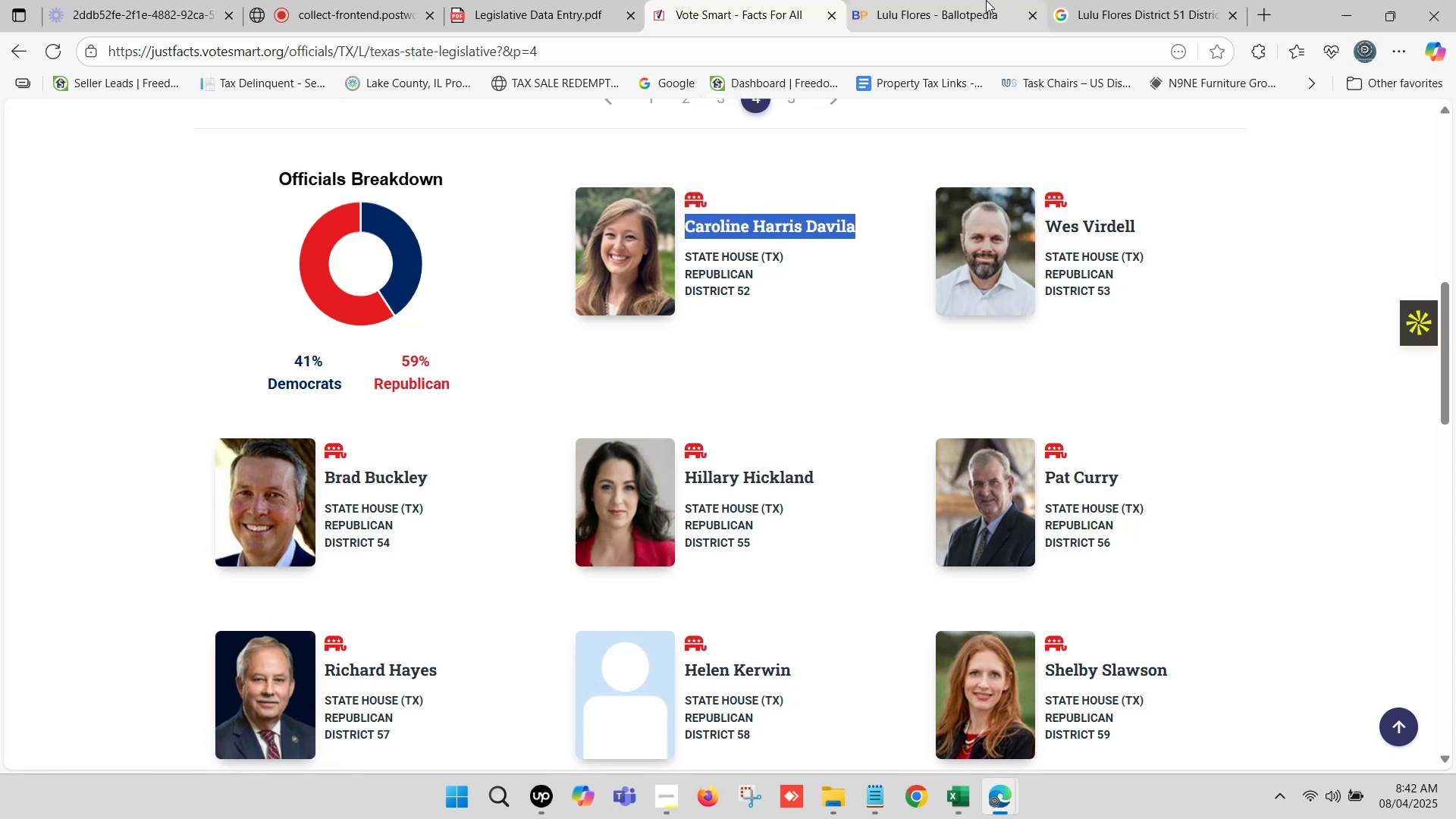 
left_click([979, 0])
 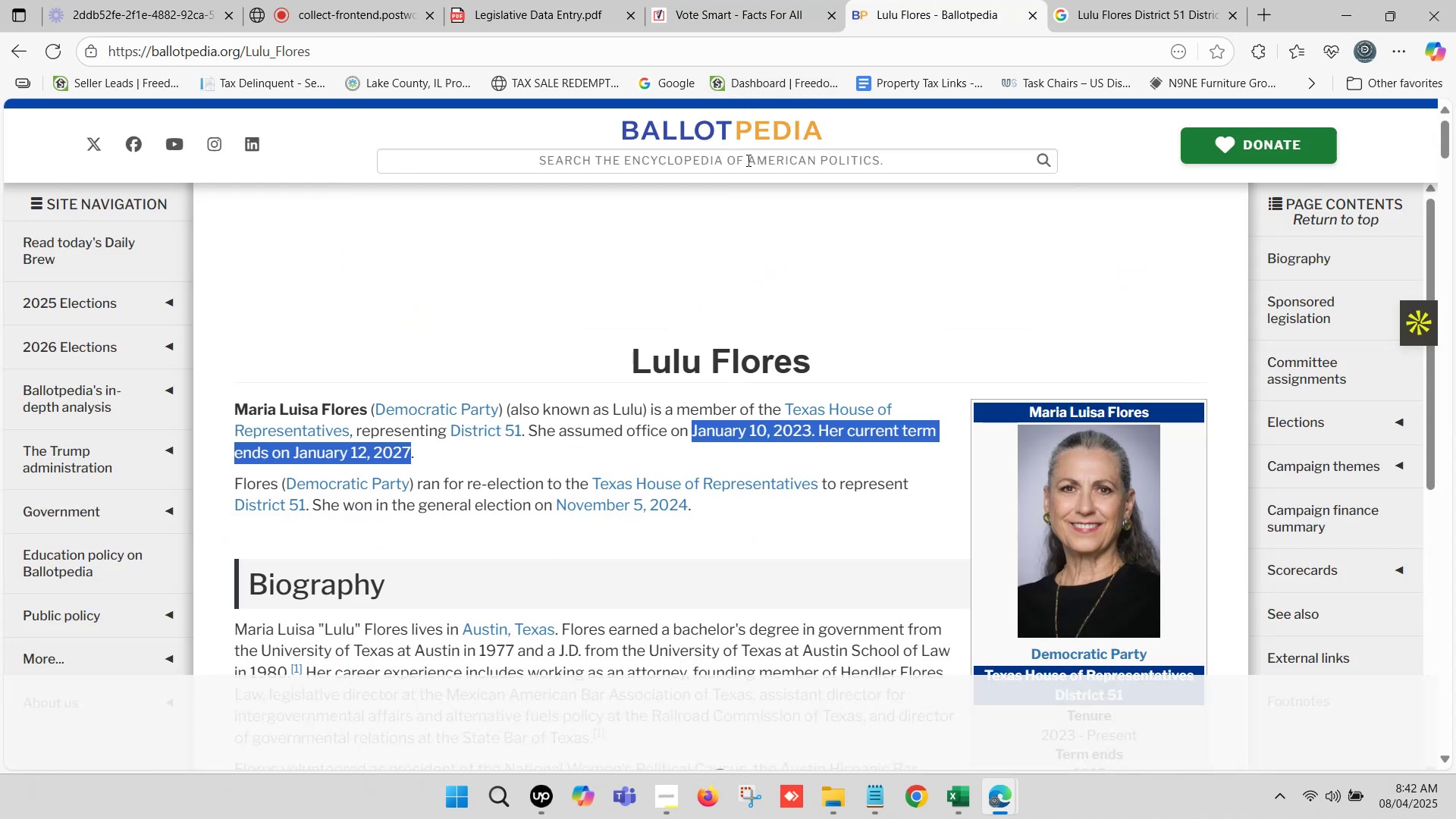 
key(Control+V)
 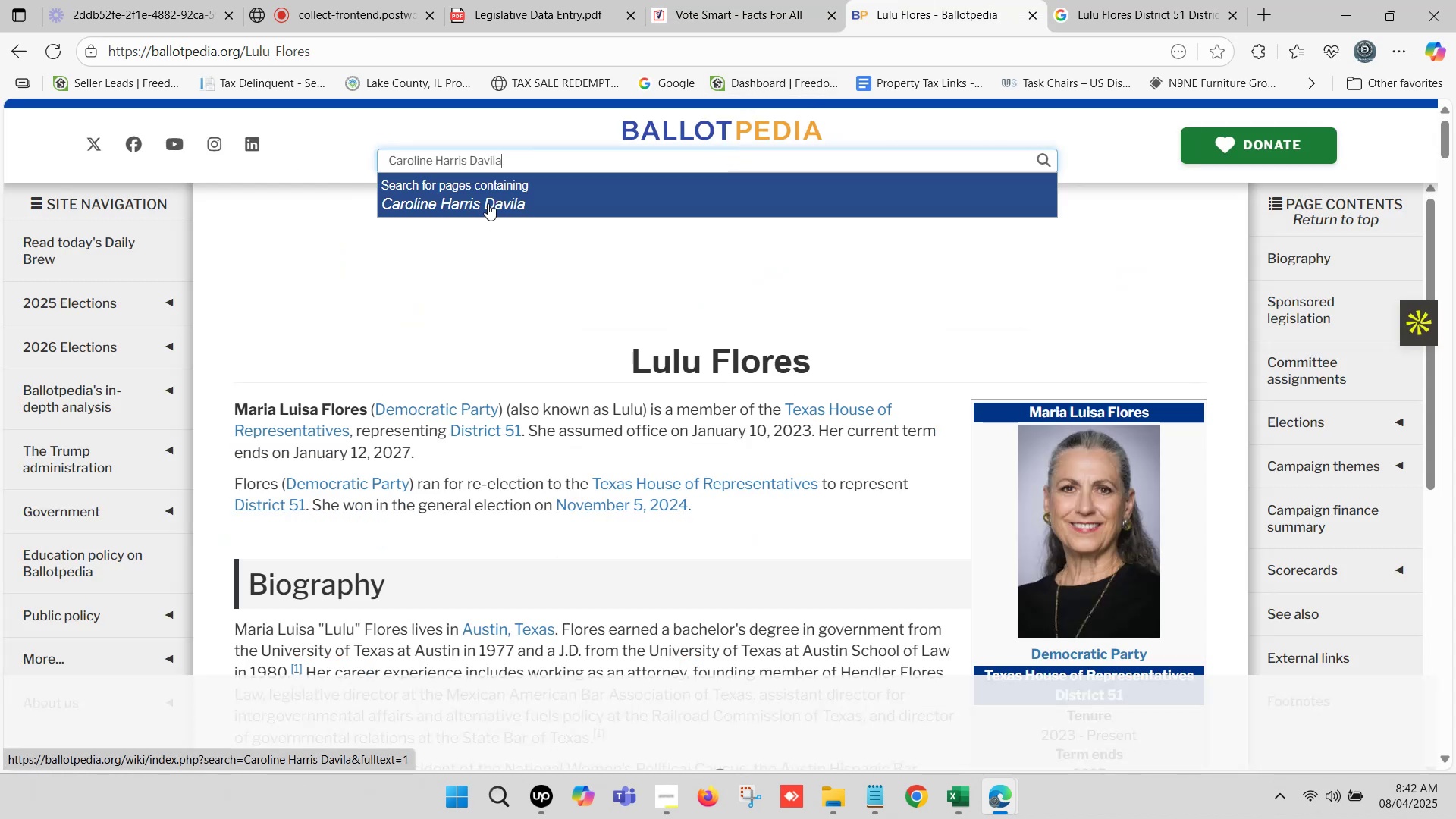 
left_click([488, 203])
 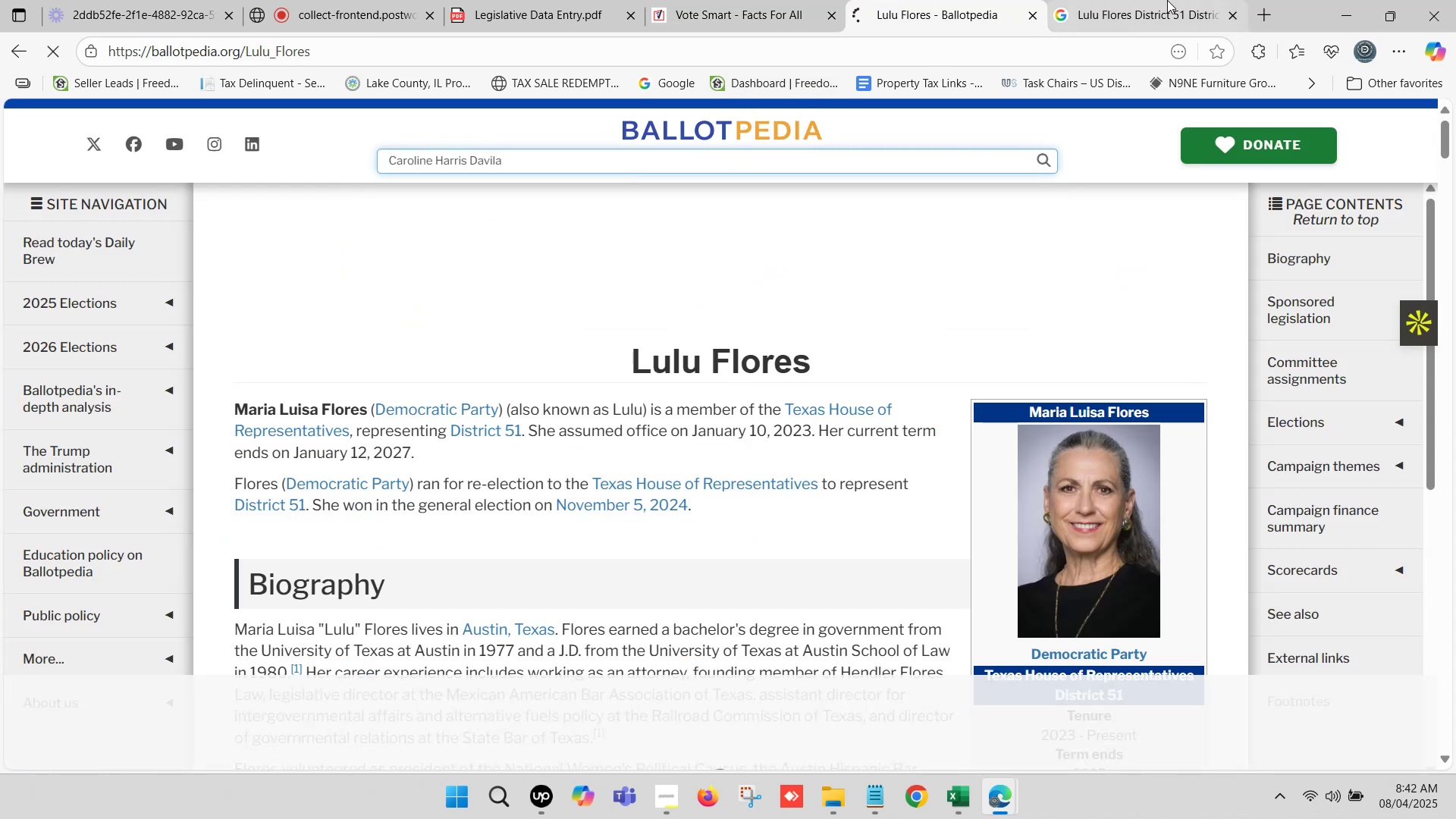 
left_click([1175, 0])
 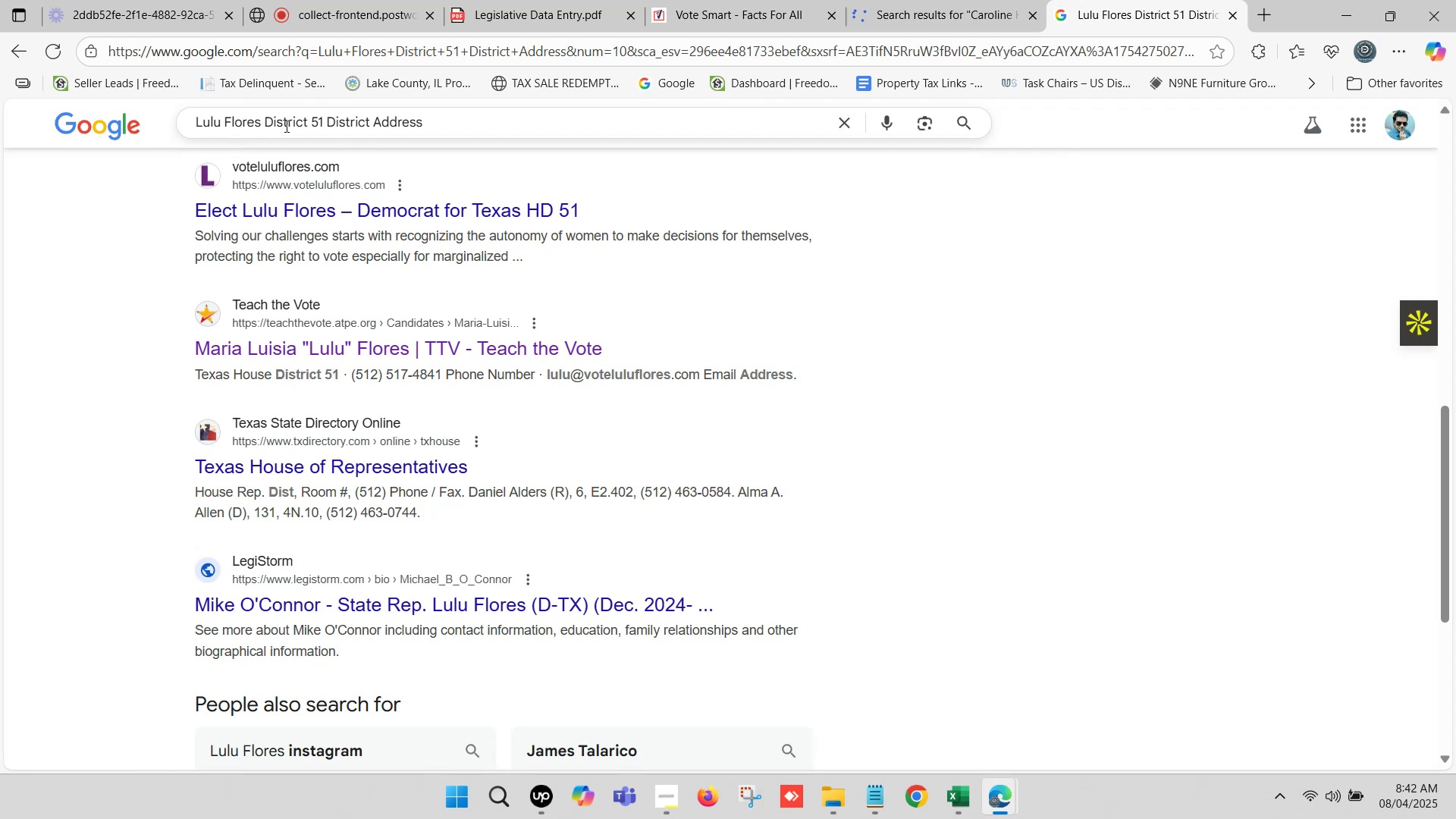 
left_click_drag(start_coordinate=[459, 121], to_coordinate=[236, 127])
 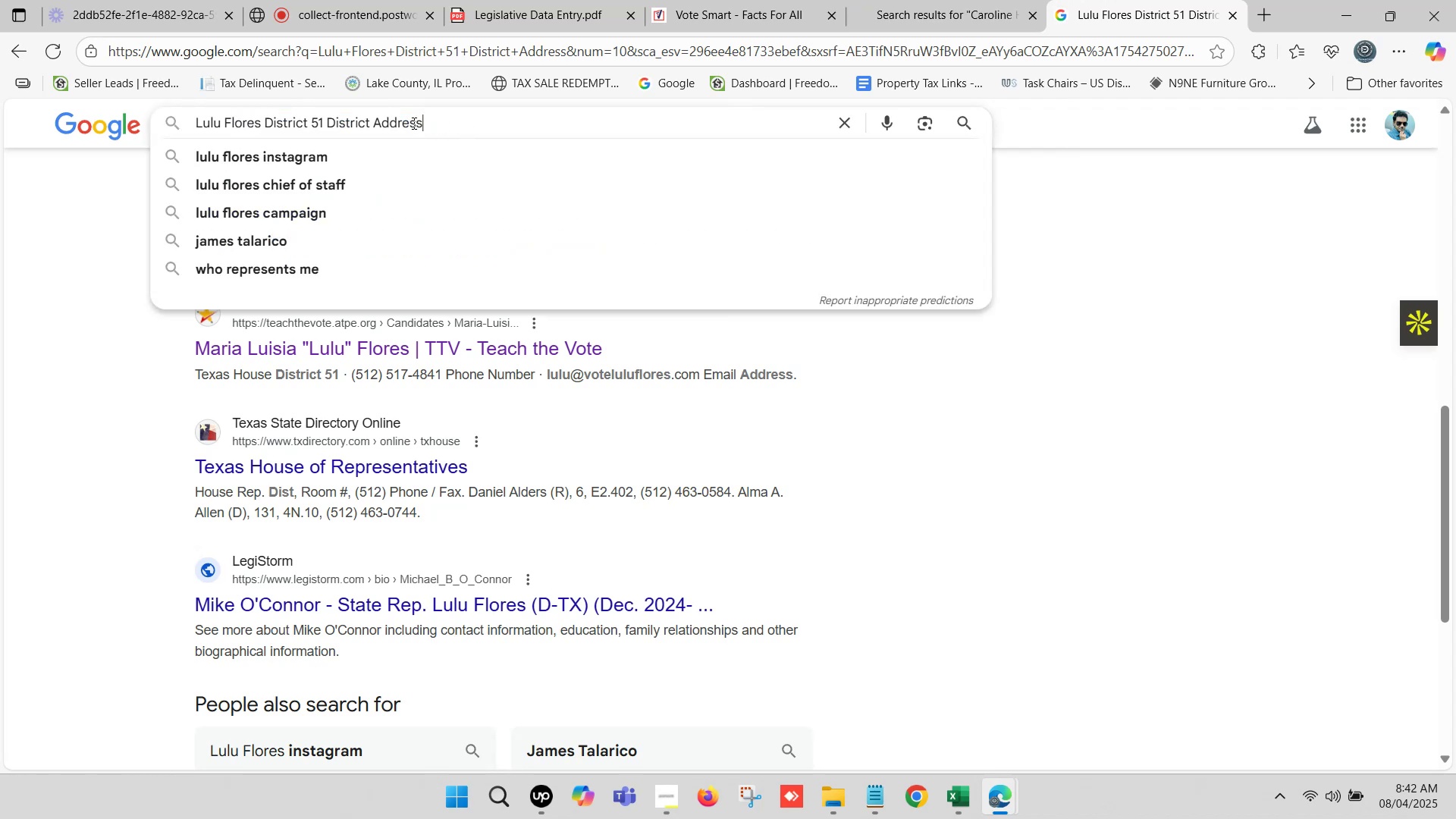 
left_click_drag(start_coordinate=[438, 119], to_coordinate=[194, 119])
 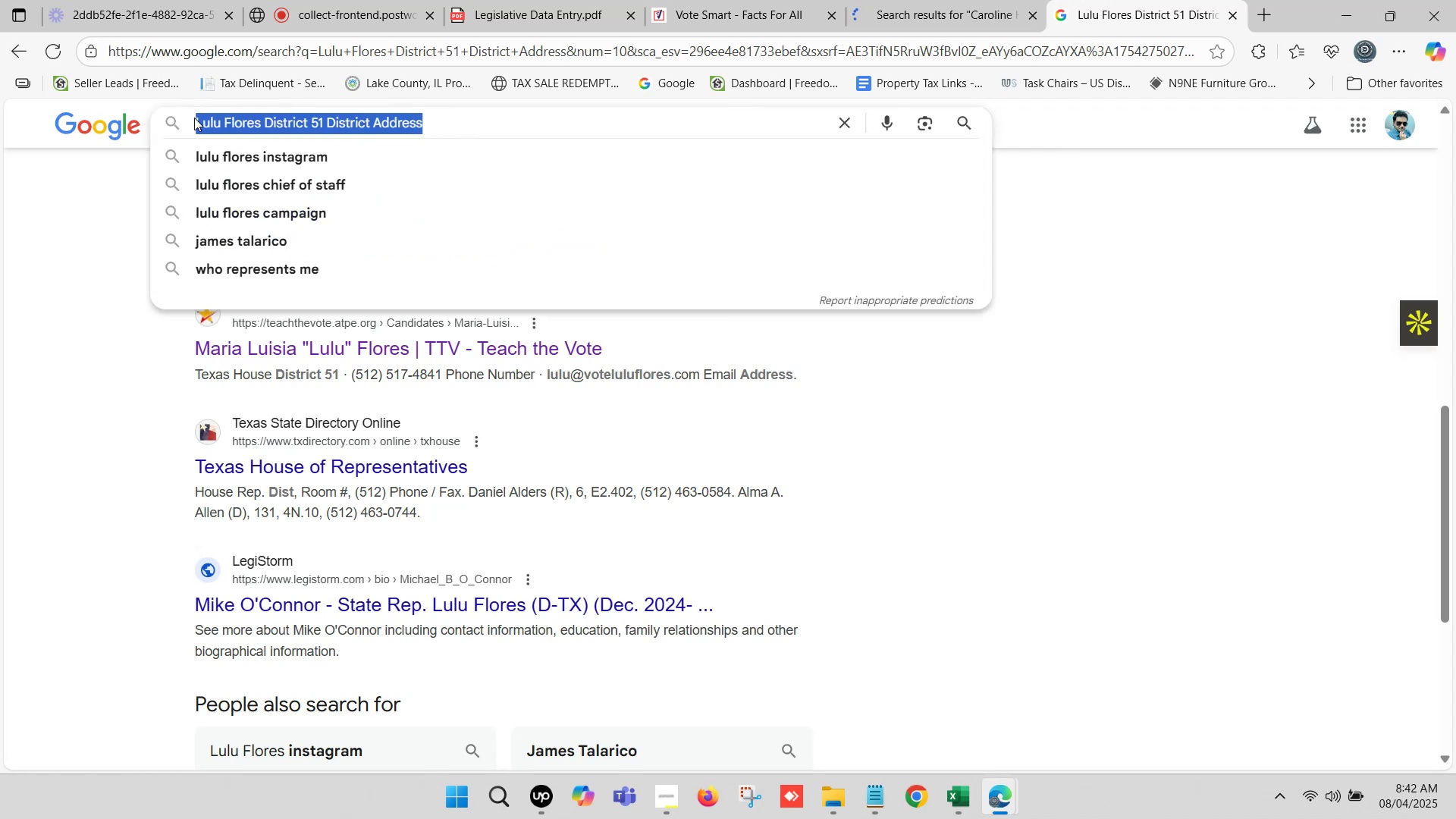 
key(Control+ControlLeft)
 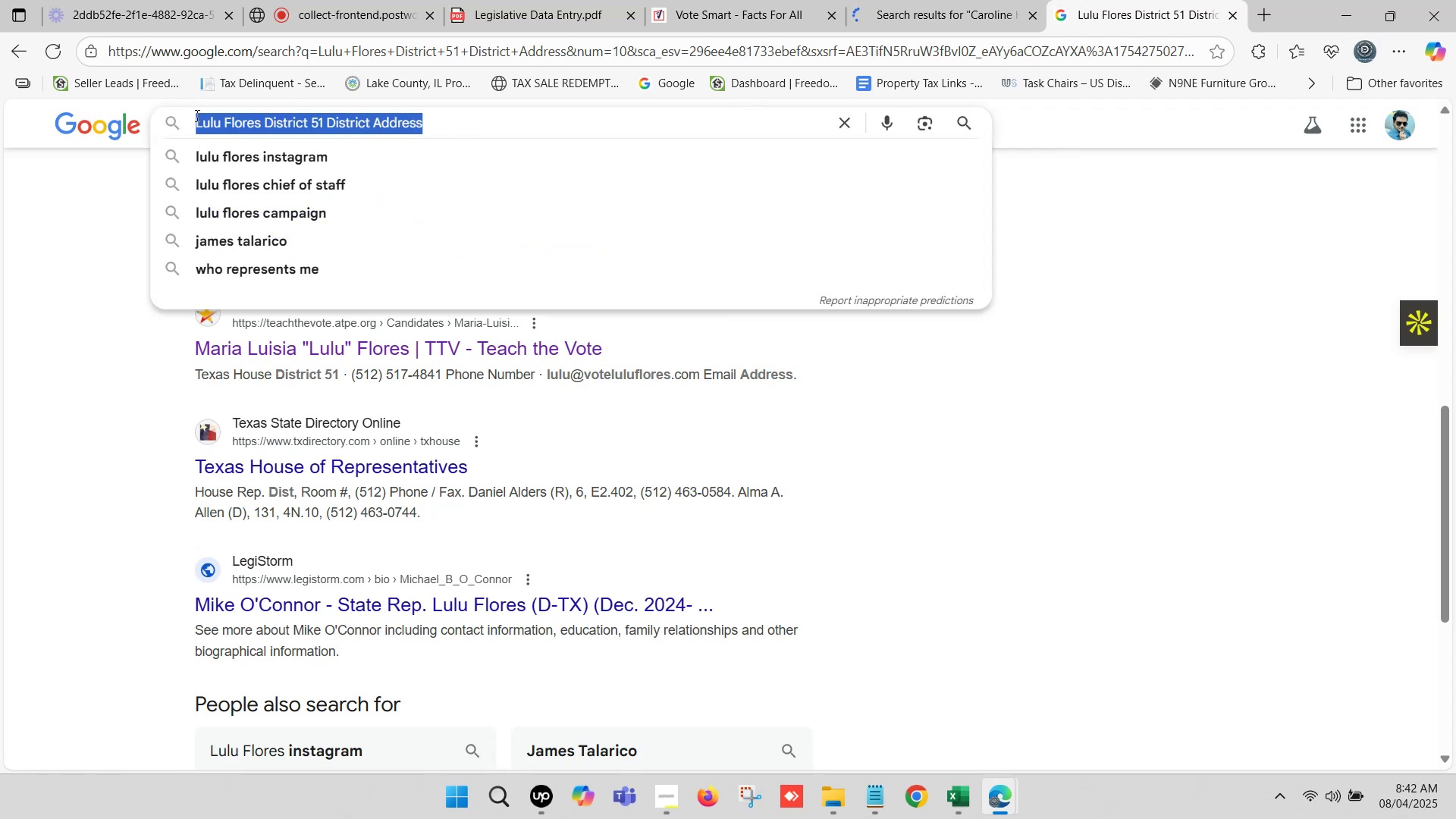 
key(Control+V)
 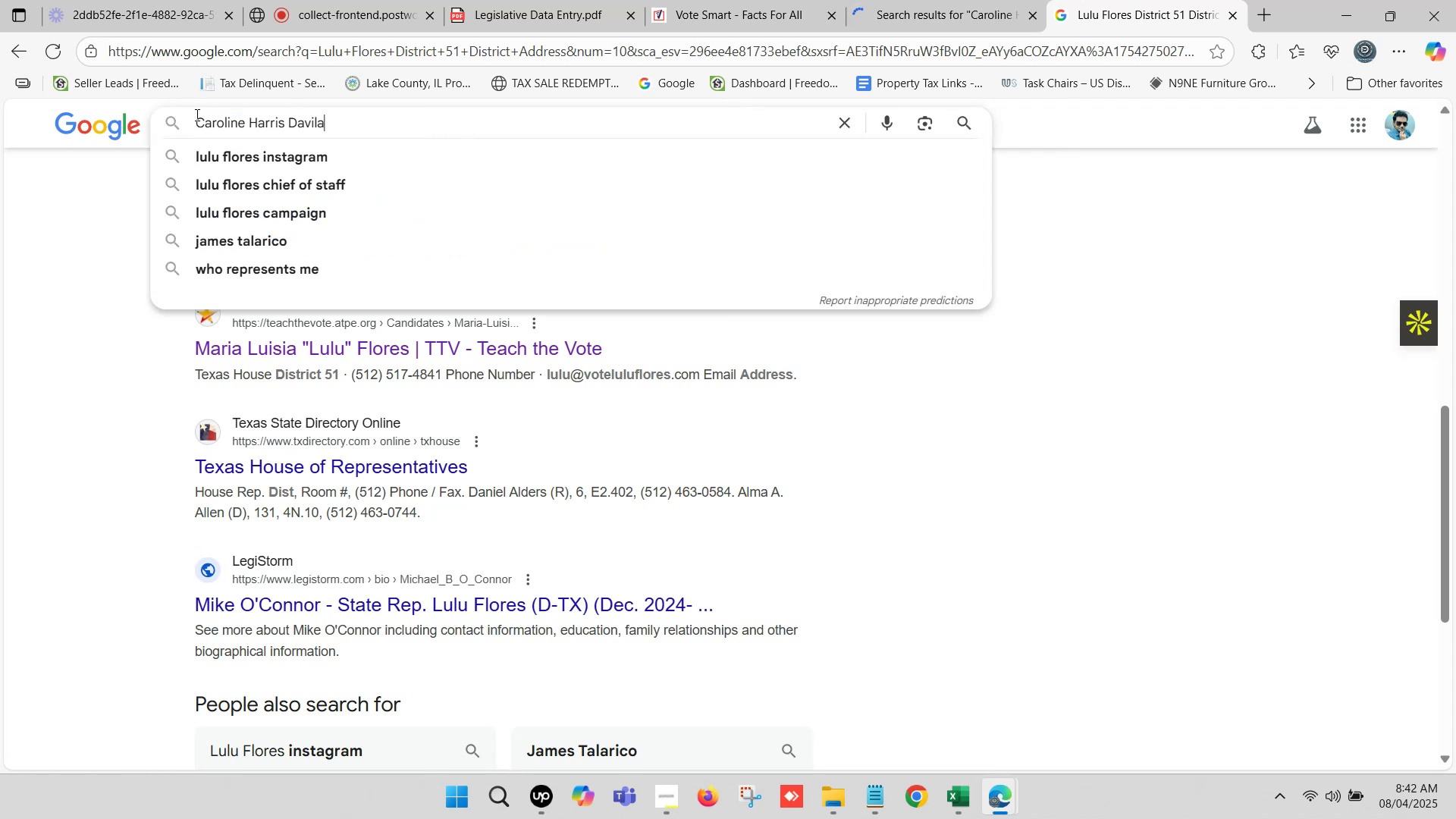 
type( at fat)
key(Backspace)
type(stdemo)
 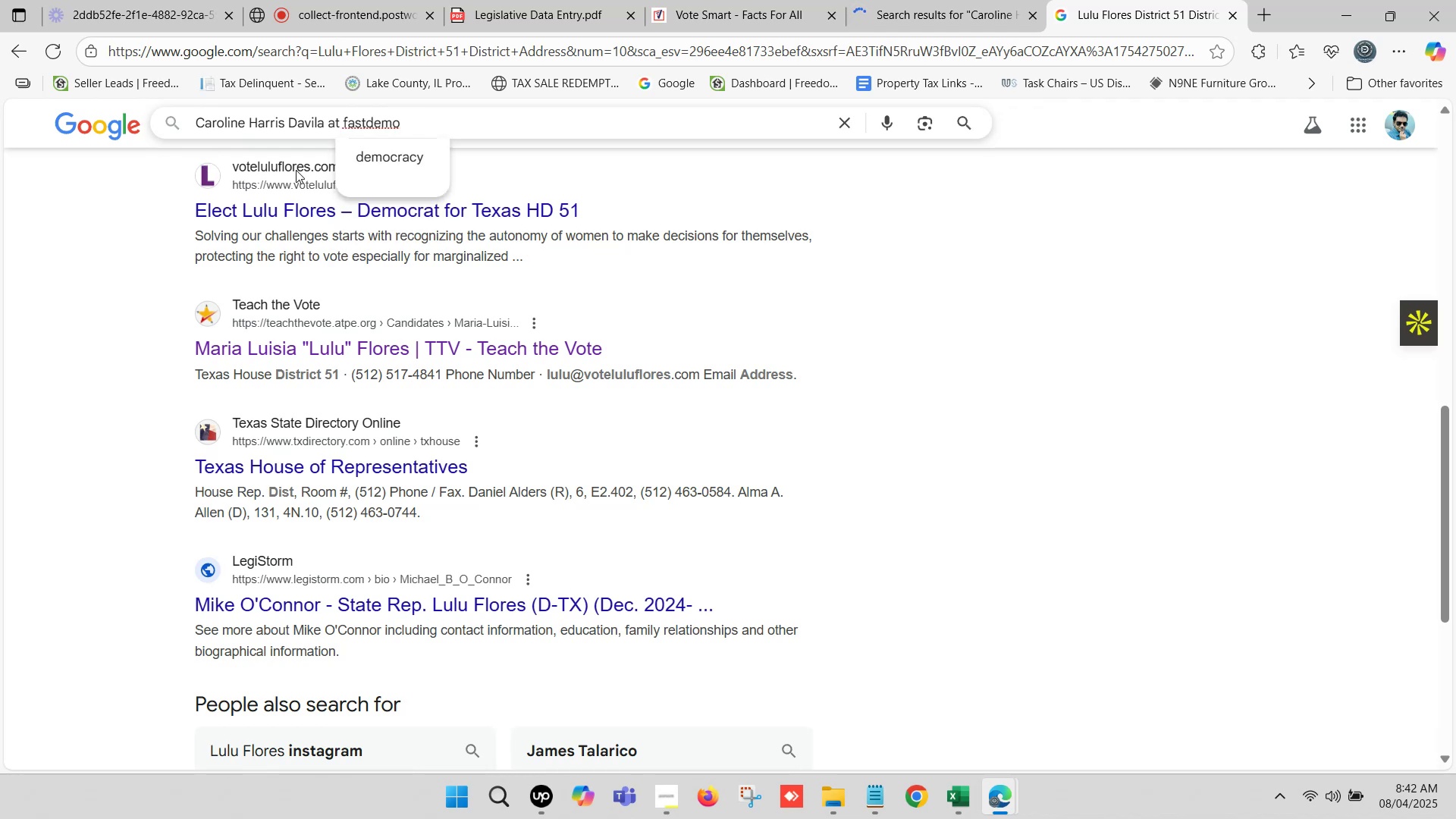 
left_click([362, 159])
 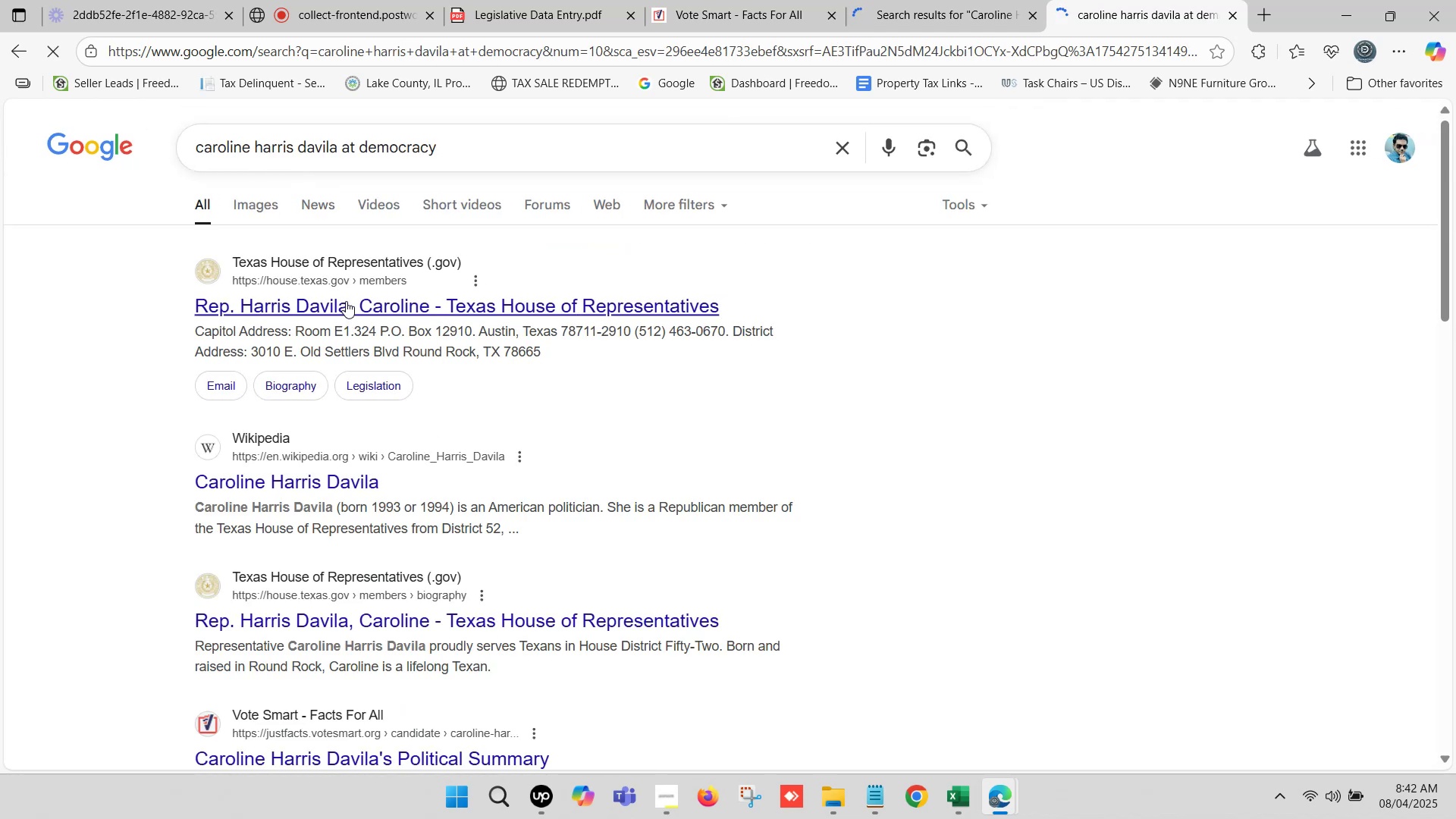 
right_click([346, 299])
 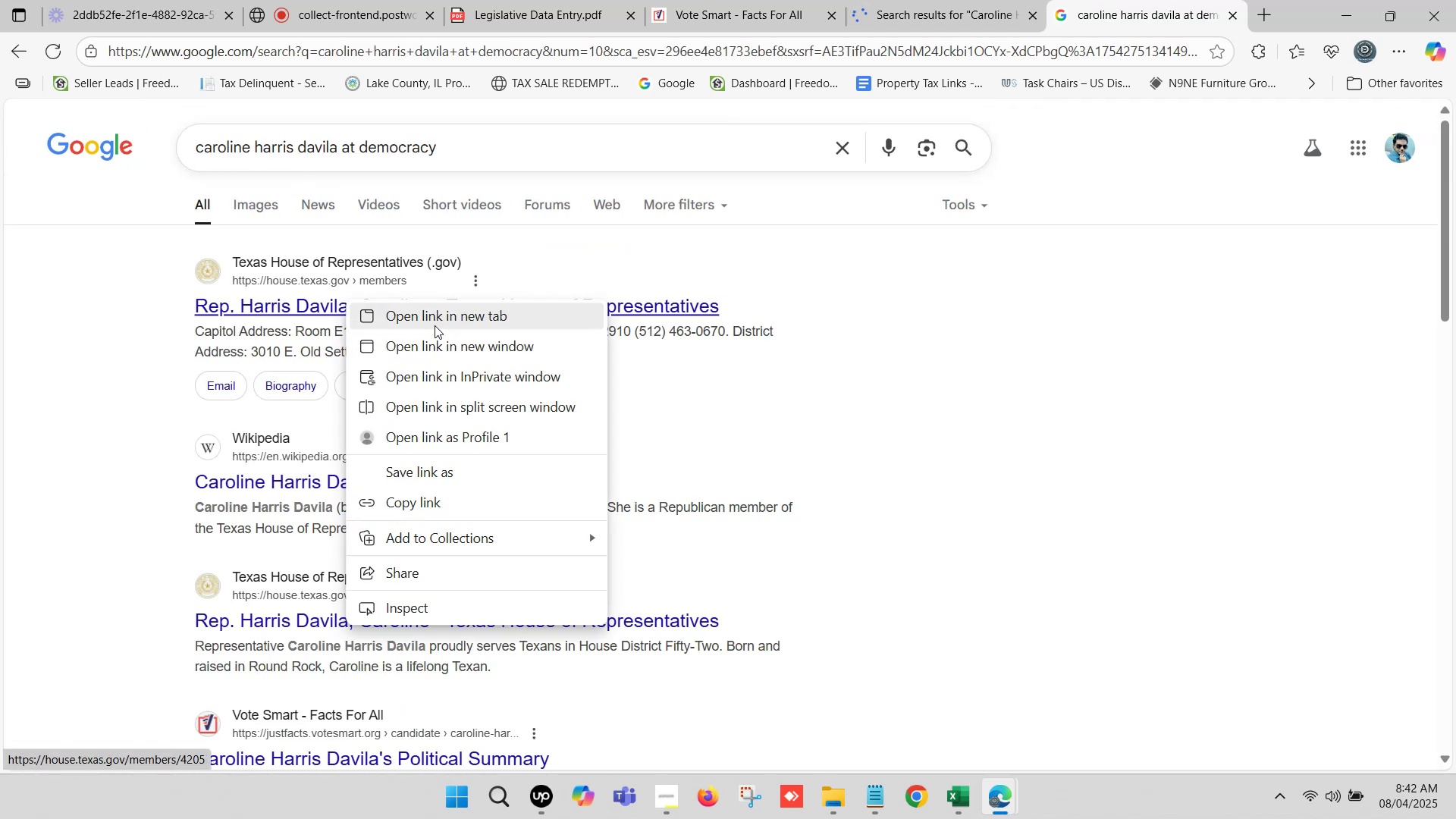 
left_click([435, 322])
 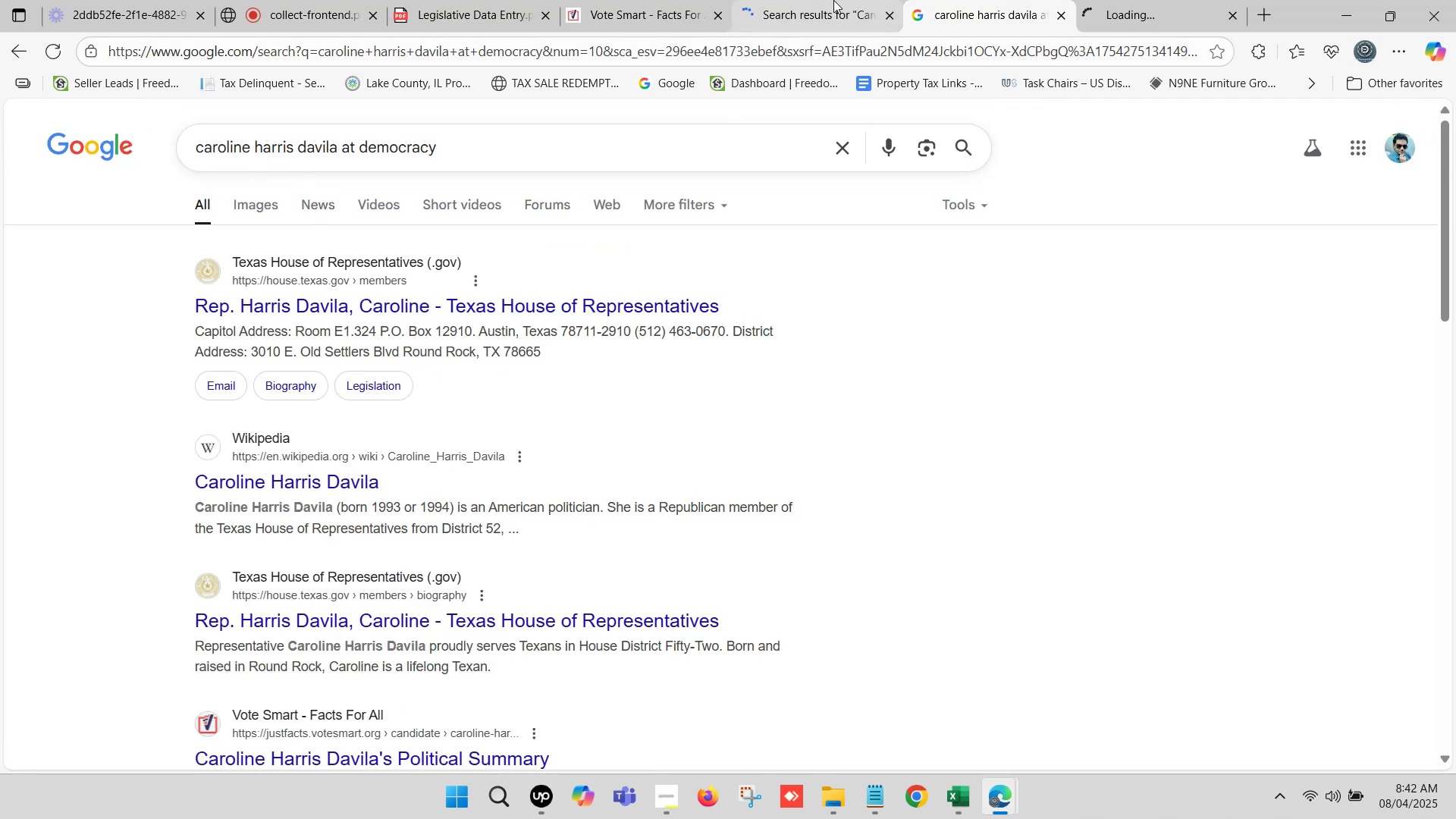 
left_click([833, 0])
 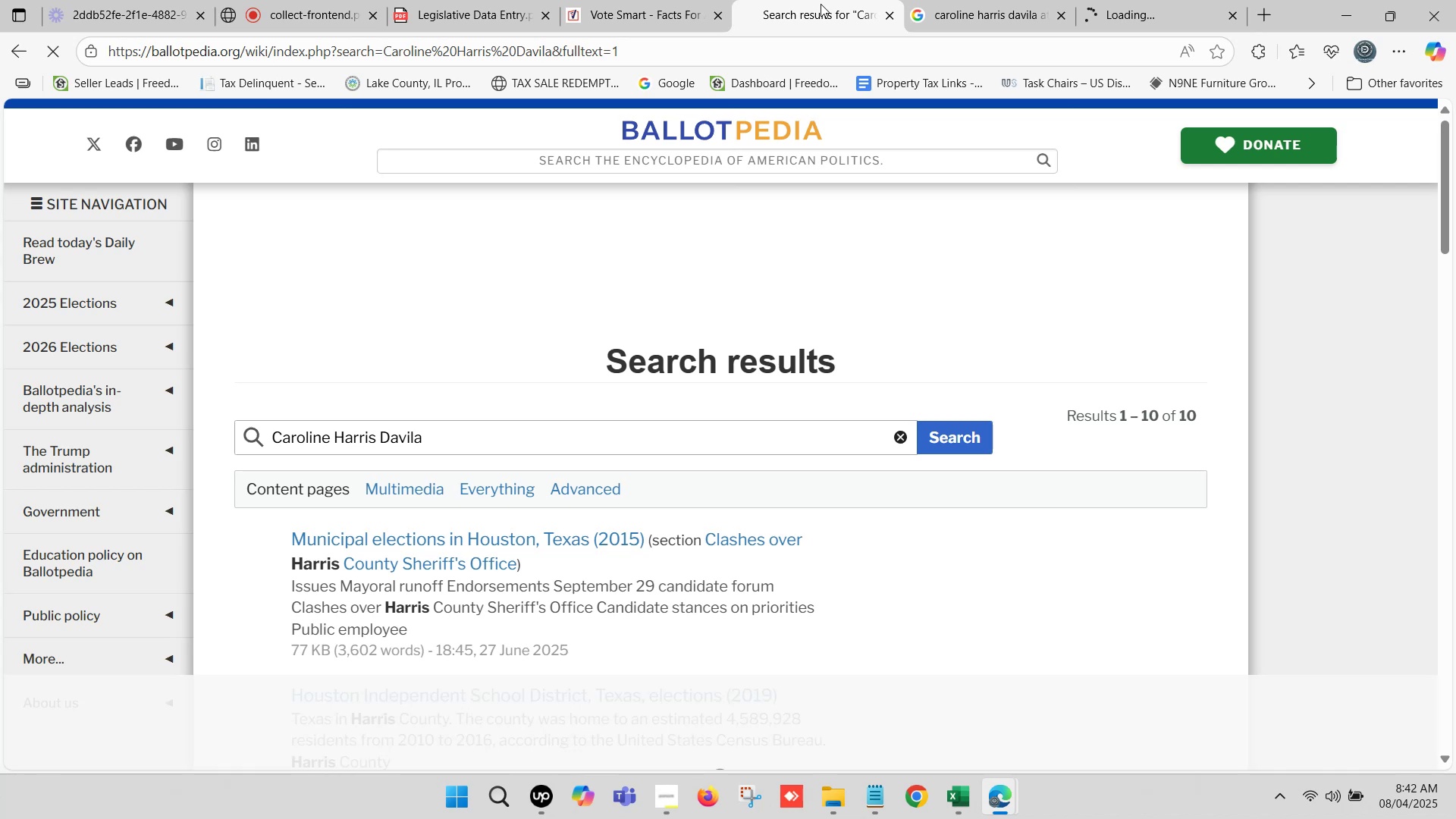 
scroll: coordinate [555, 405], scroll_direction: down, amount: 1.0
 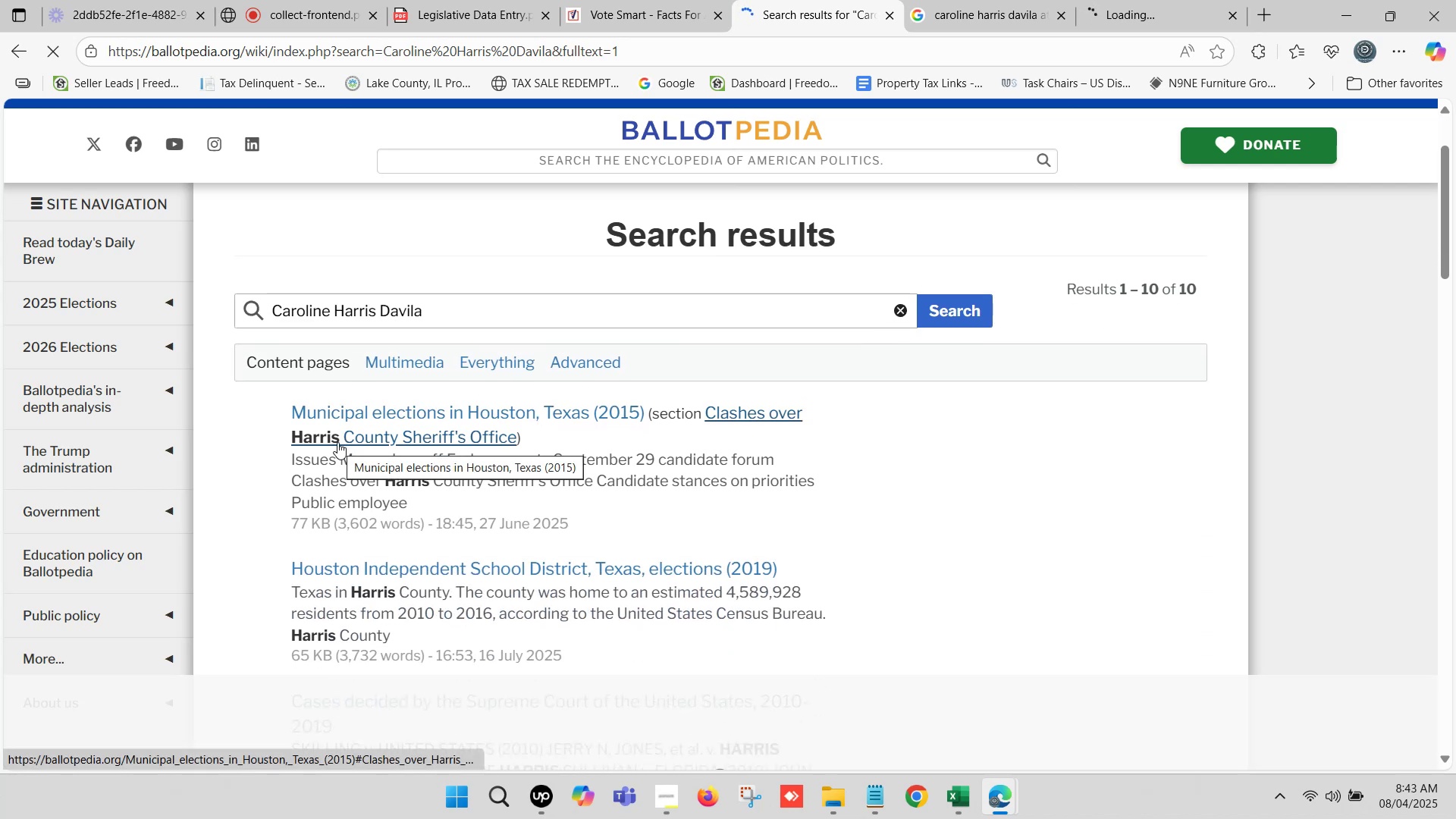 
wait(6.59)
 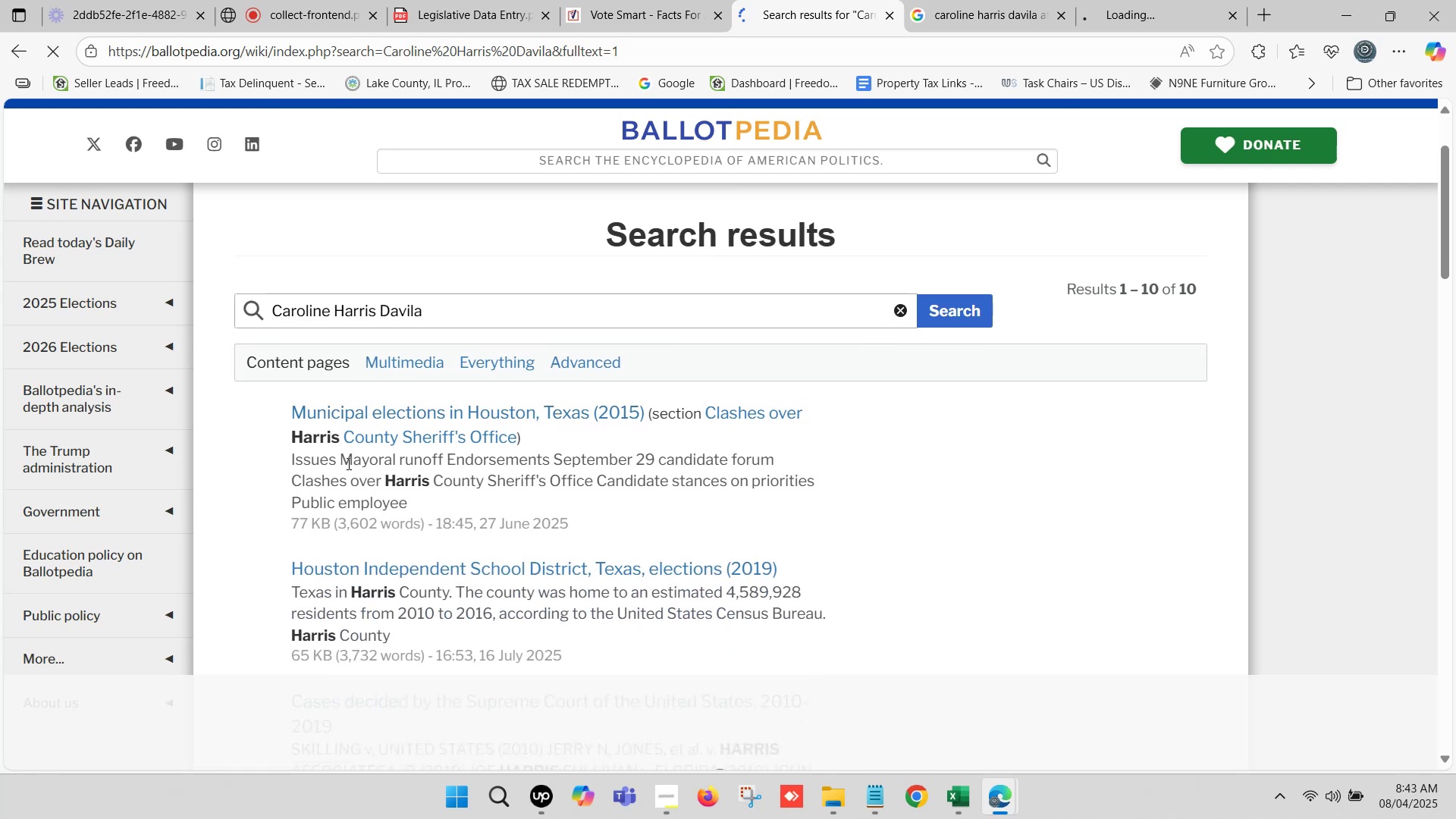 
scroll: coordinate [337, 422], scroll_direction: down, amount: 2.0
 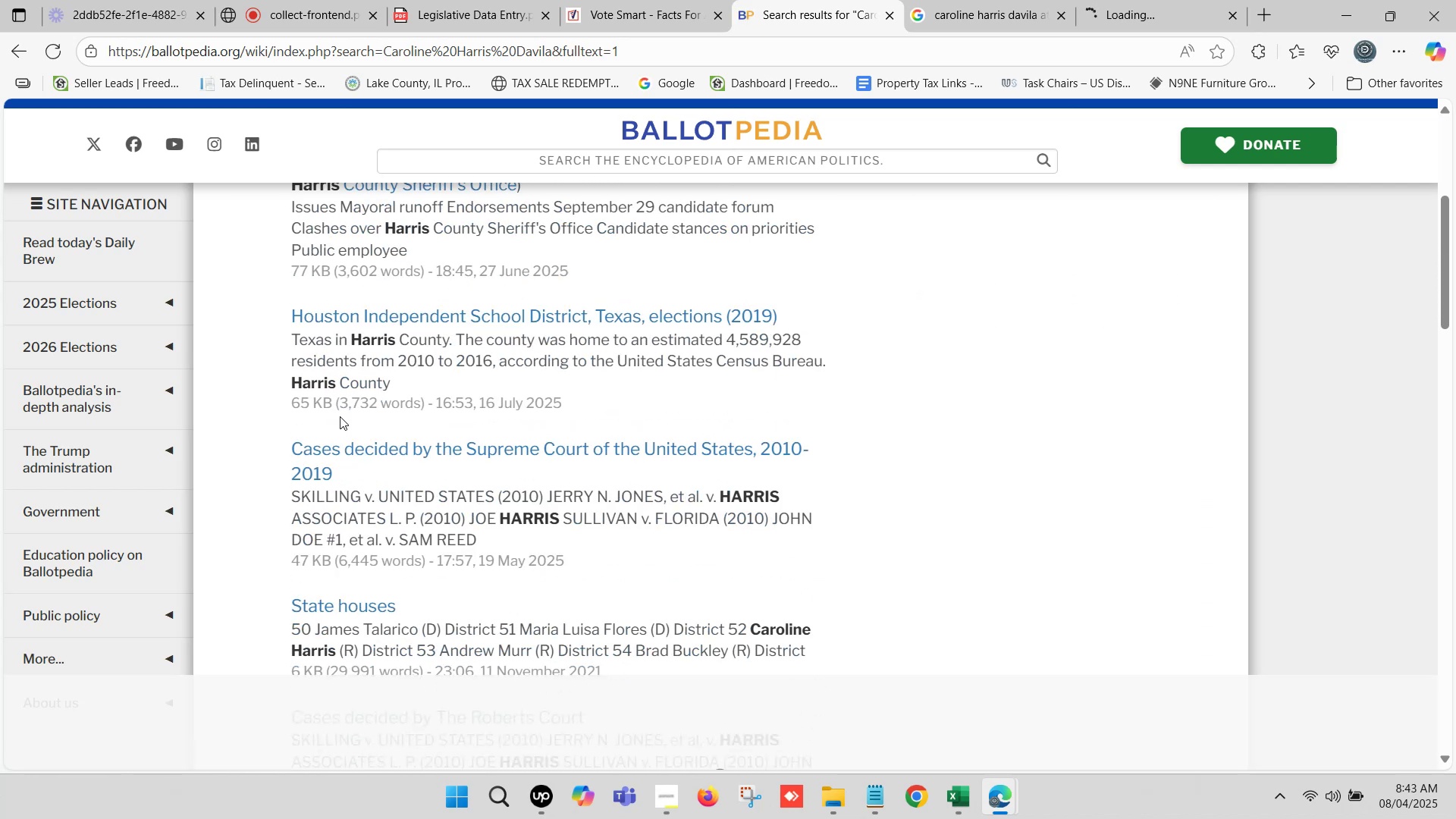 
scroll: coordinate [378, 396], scroll_direction: up, amount: 3.0
 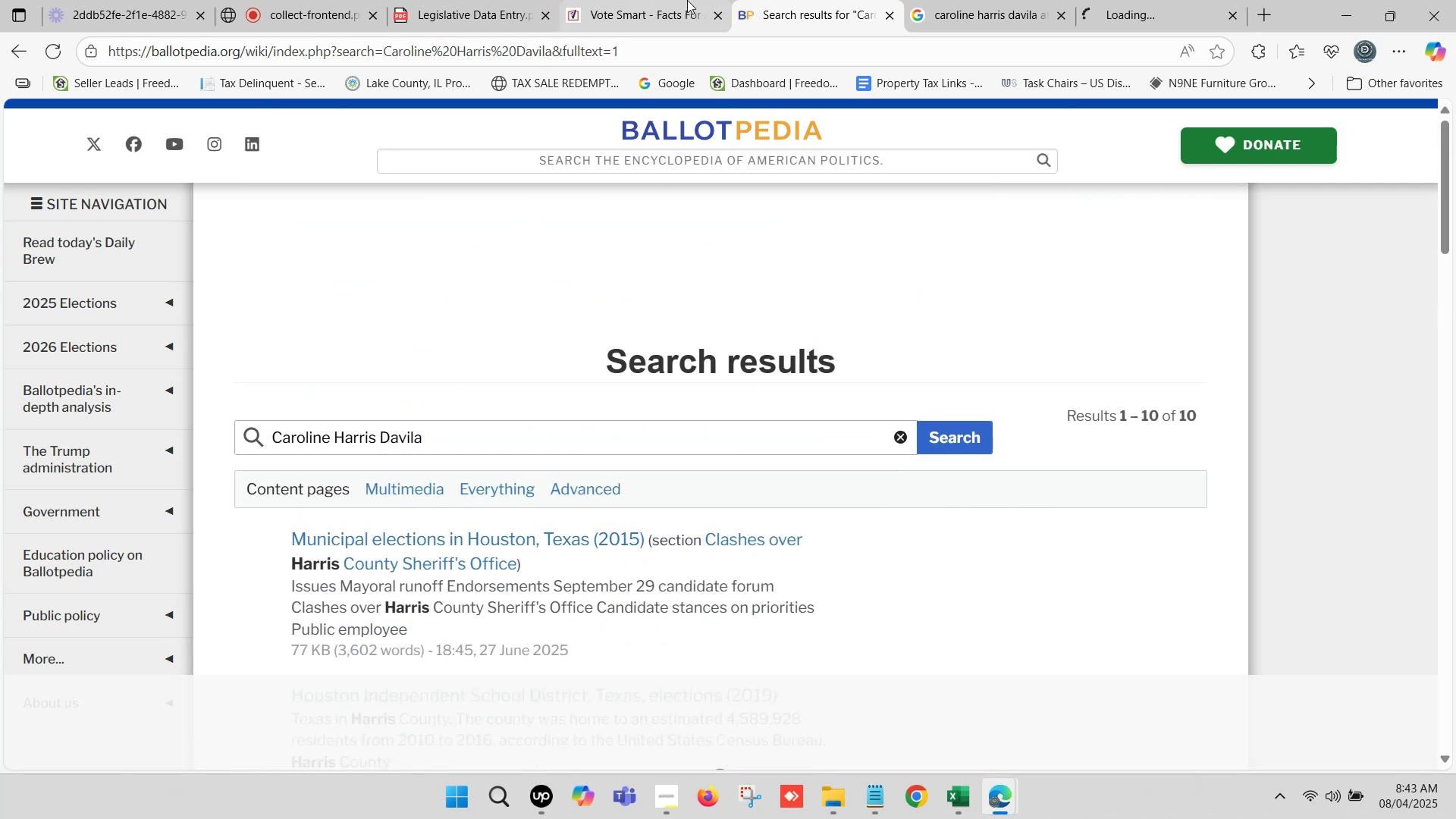 
left_click([660, 0])
 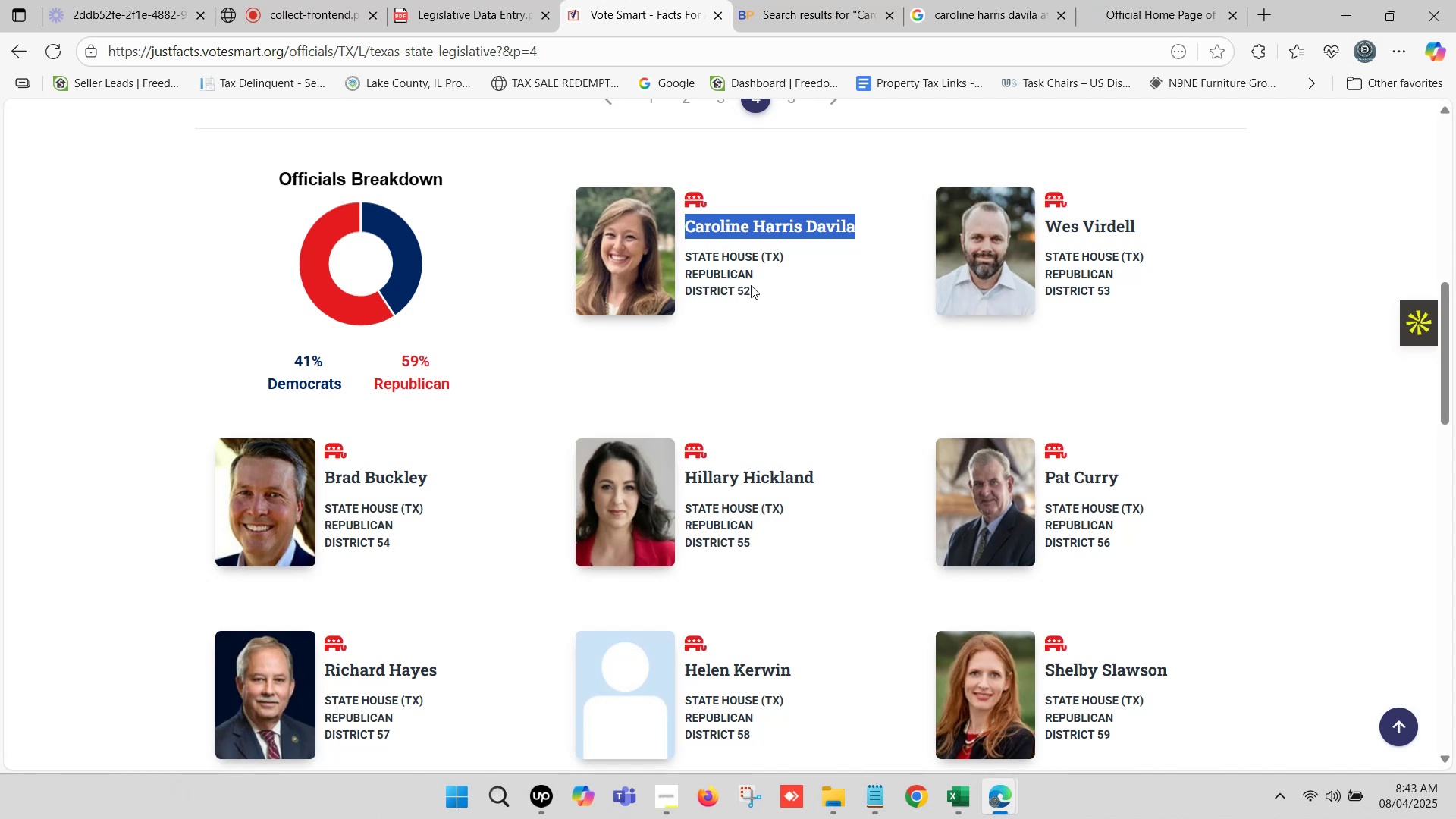 
left_click_drag(start_coordinate=[748, 294], to_coordinate=[687, 286])
 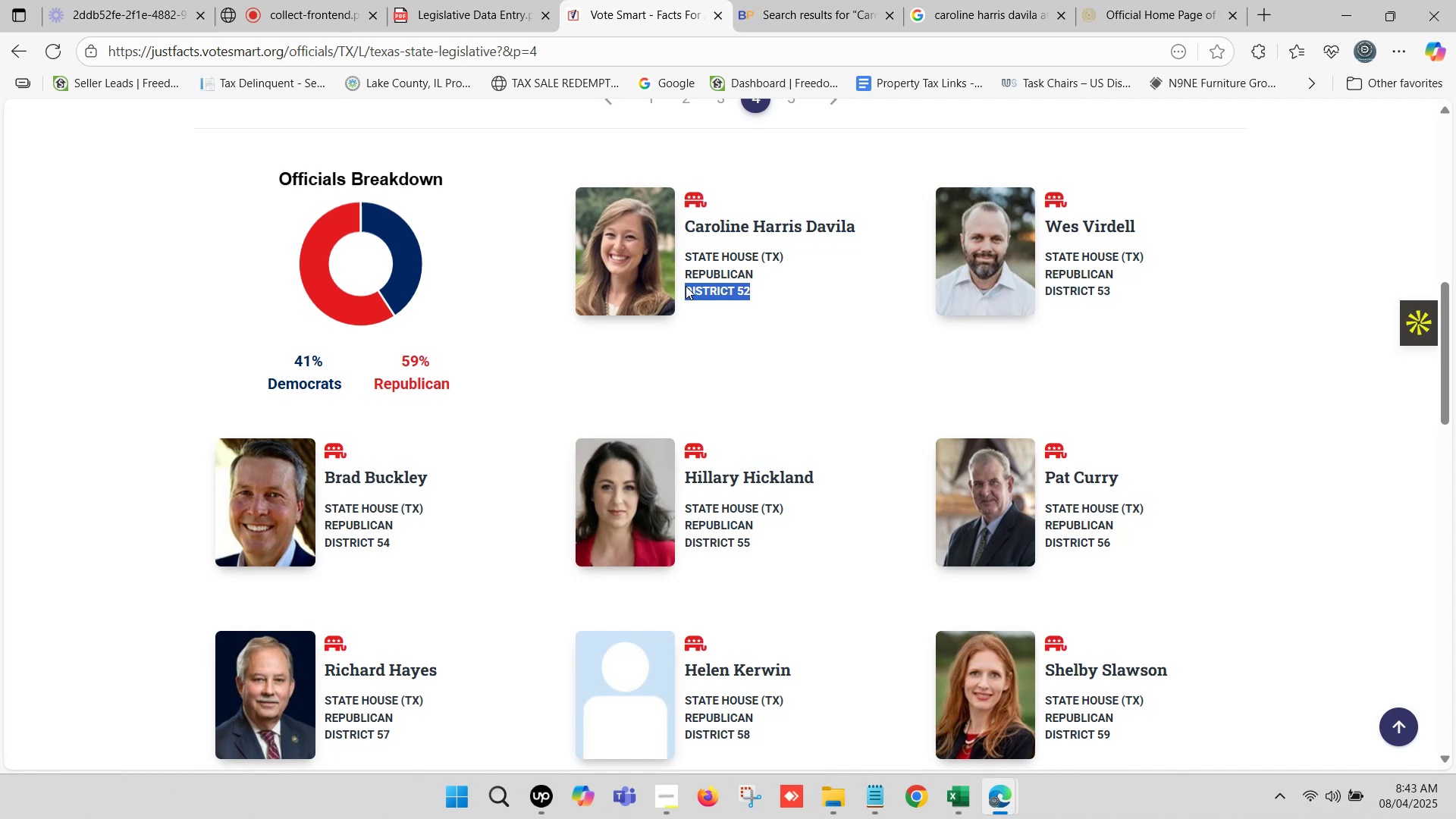 
key(Control+C)
 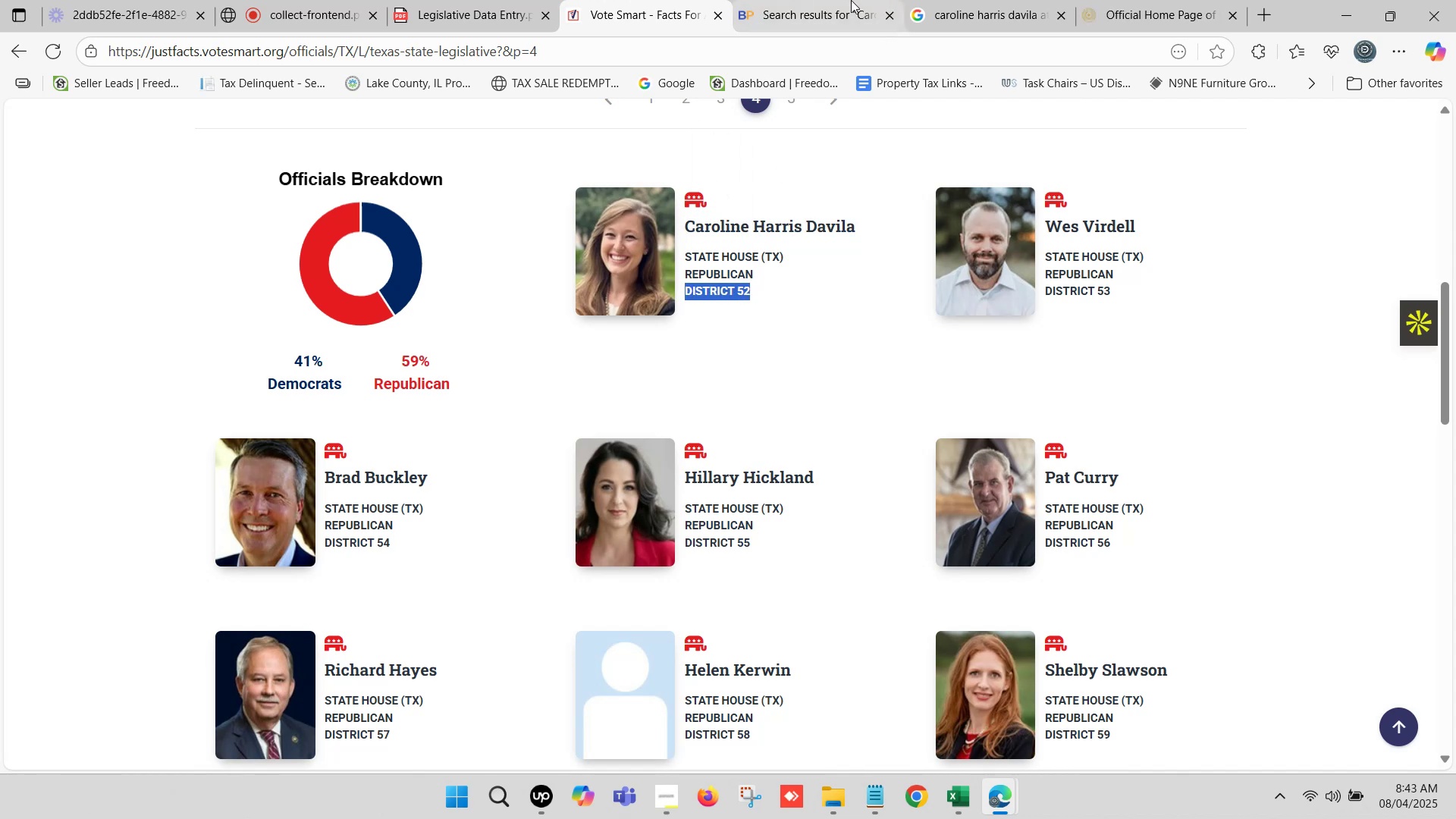 
left_click([851, 0])
 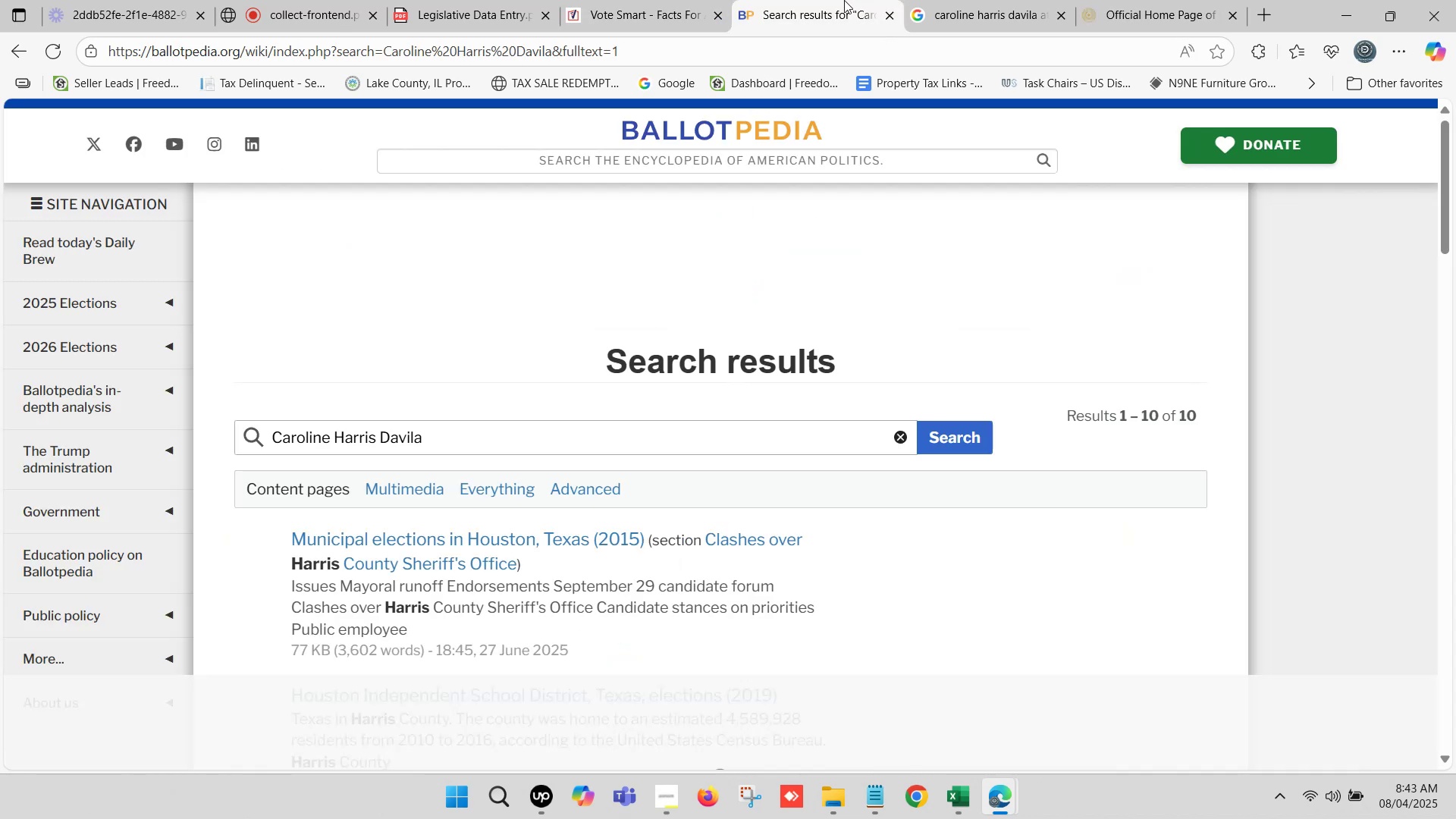 
key(Control+F)
 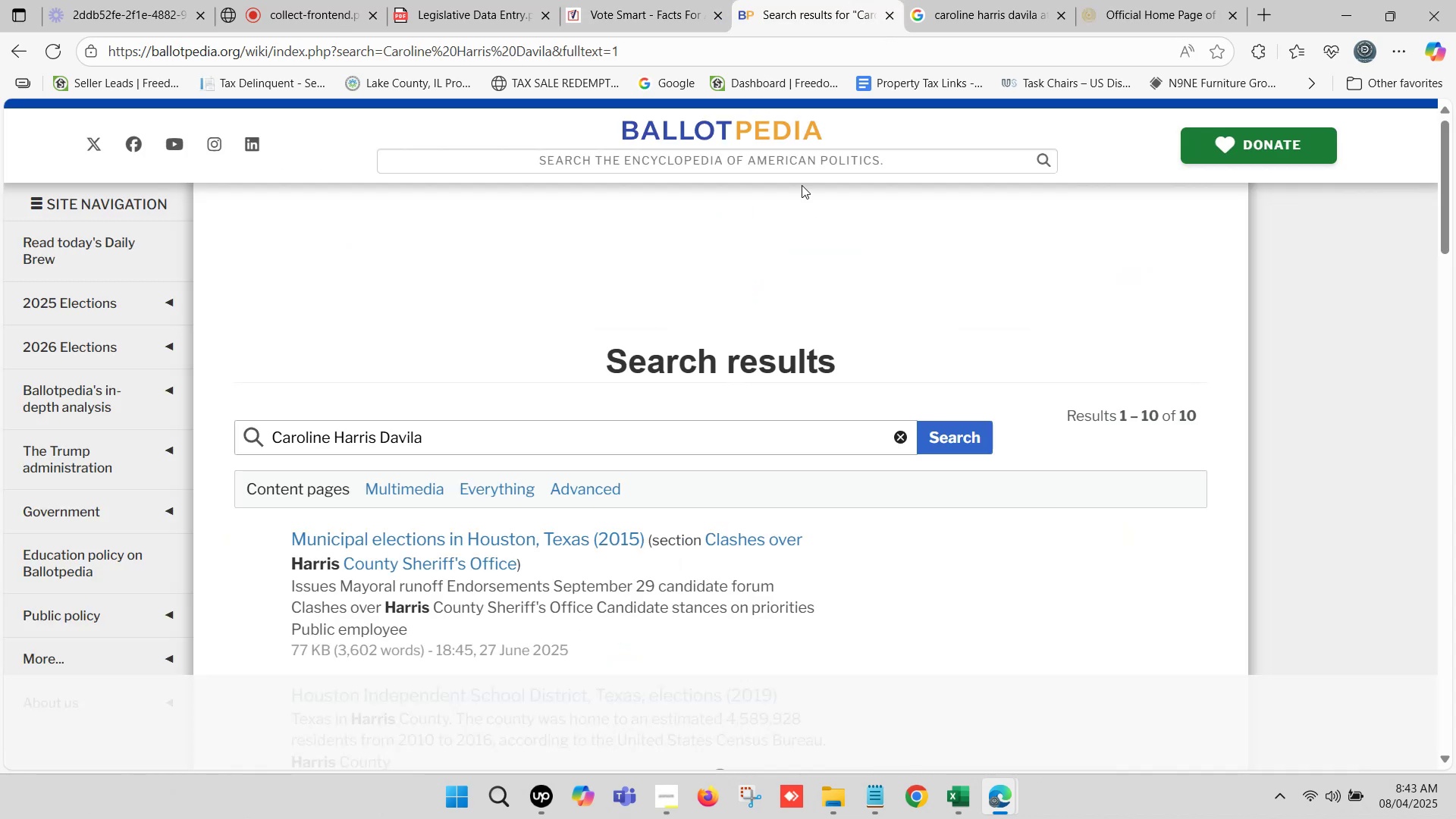 
key(Control+V)
 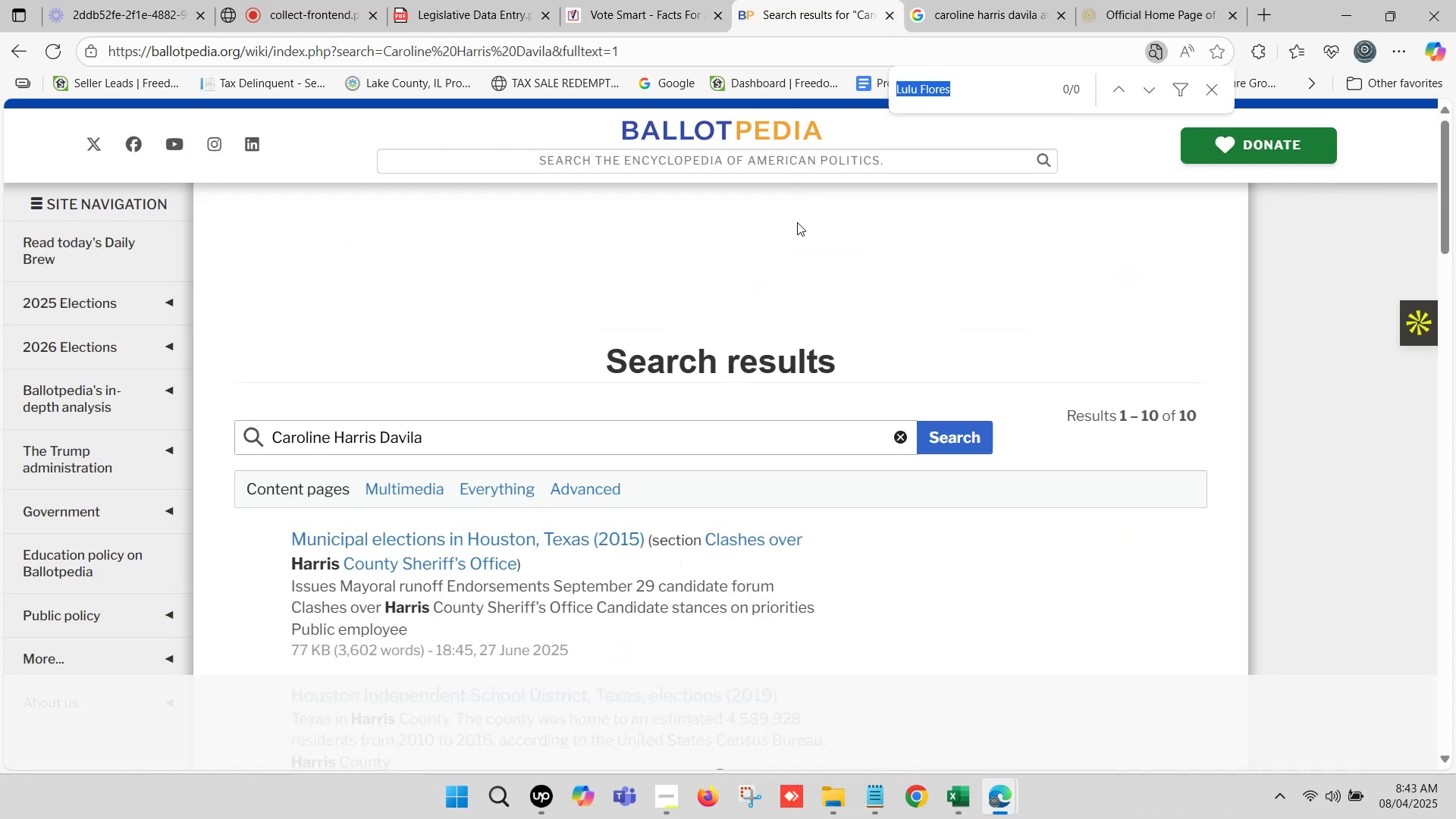 
key(Control+V)
 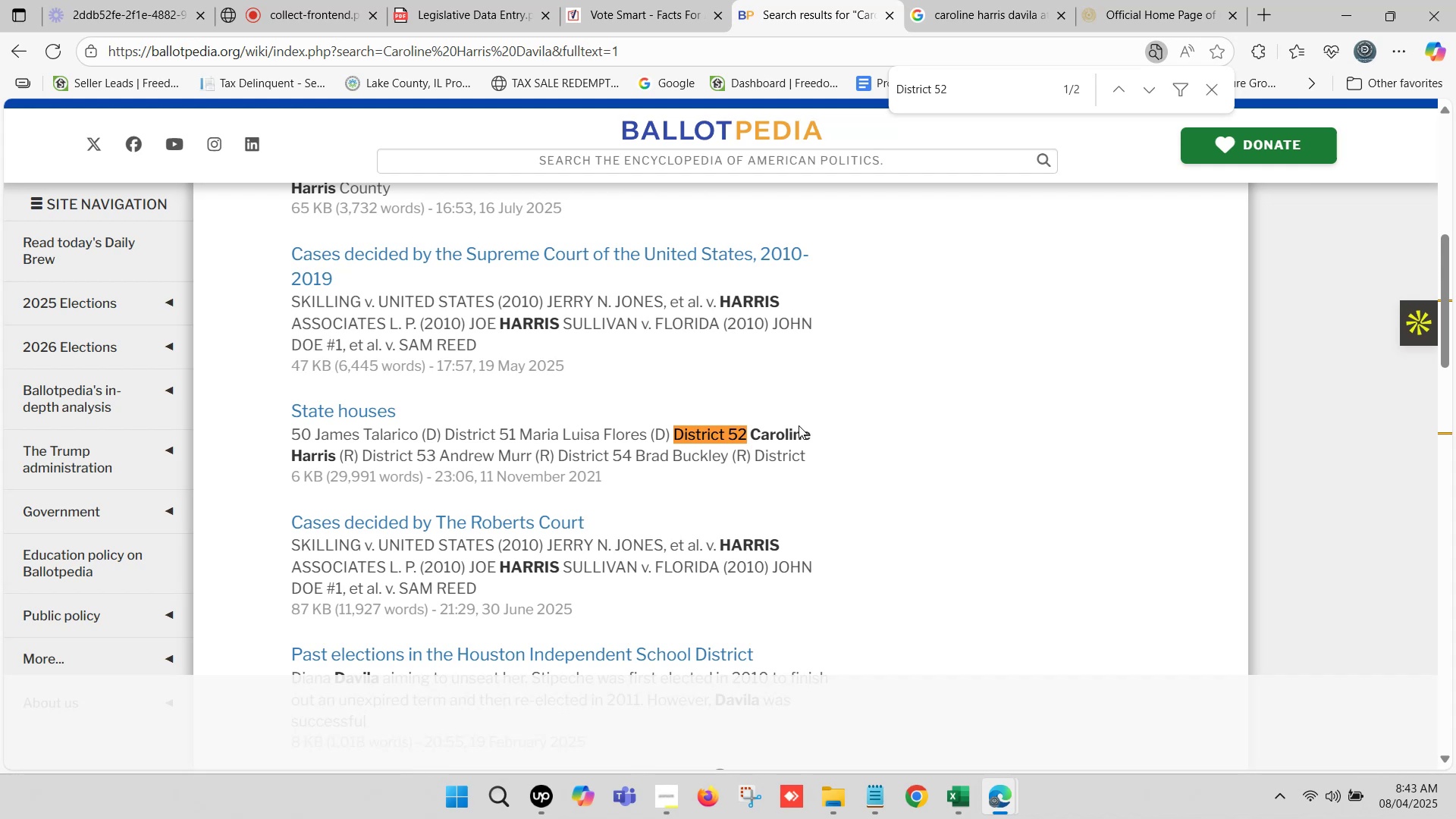 
wait(5.47)
 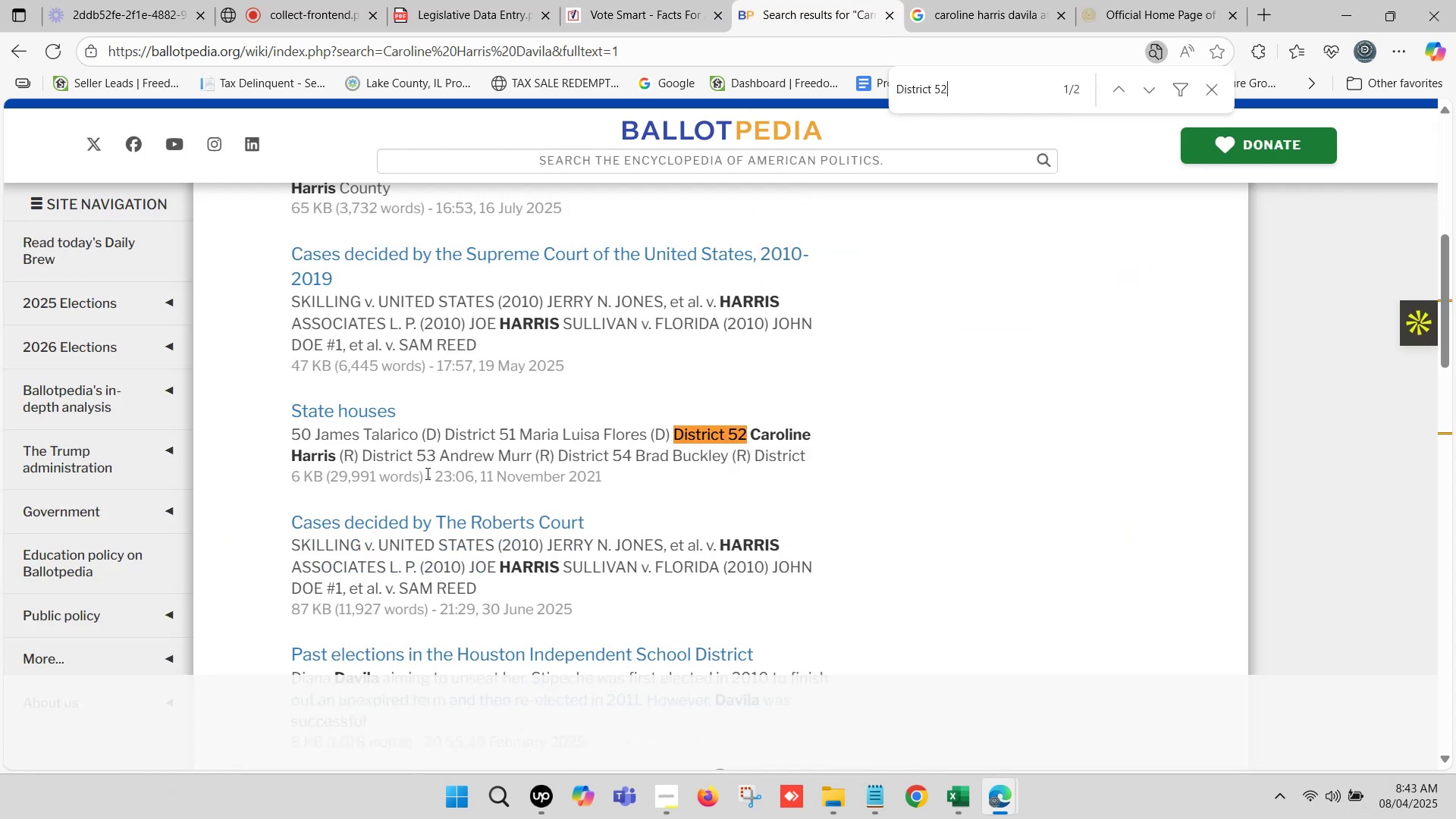 
left_click([731, 434])
 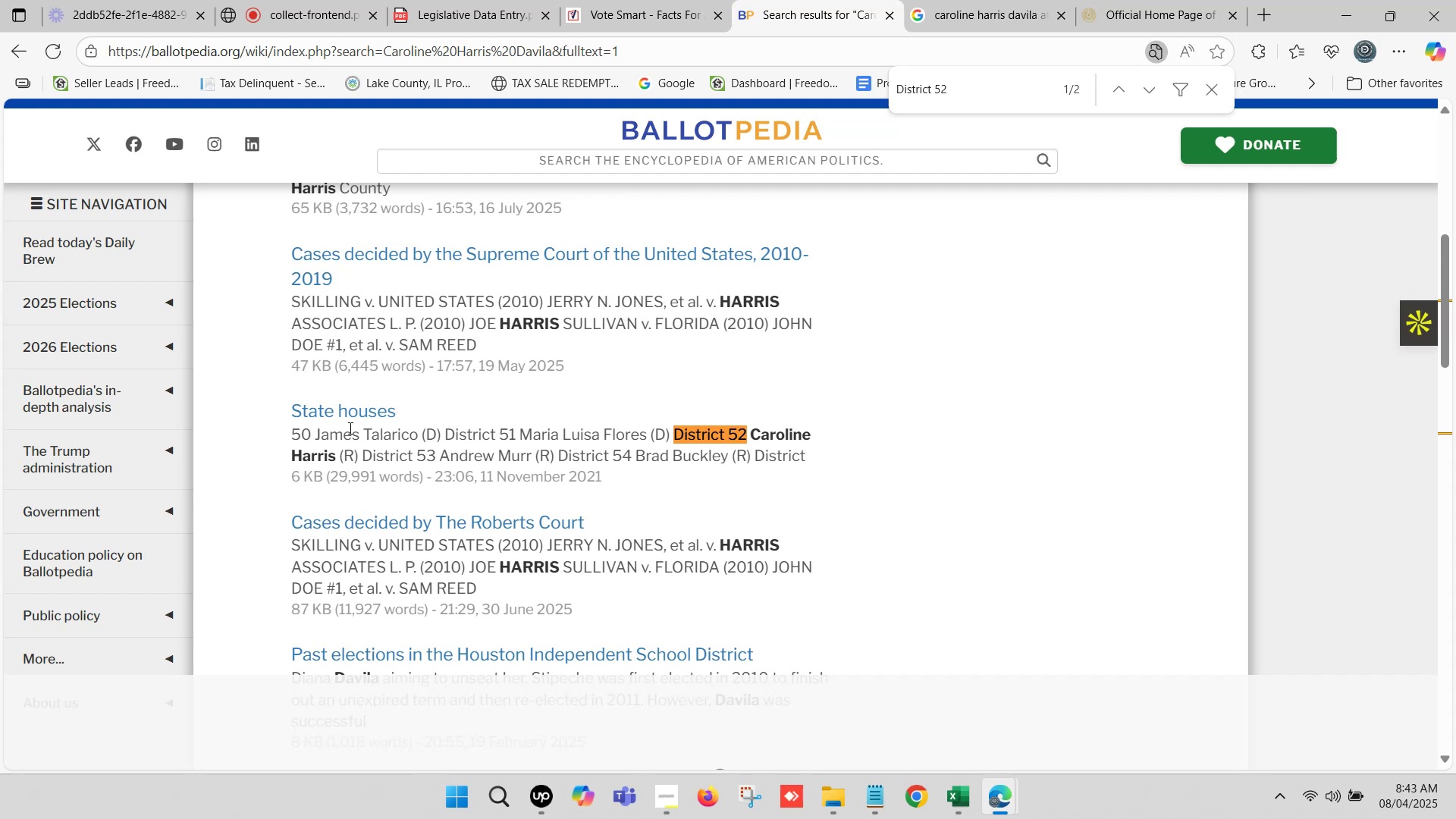 
left_click([347, 427])
 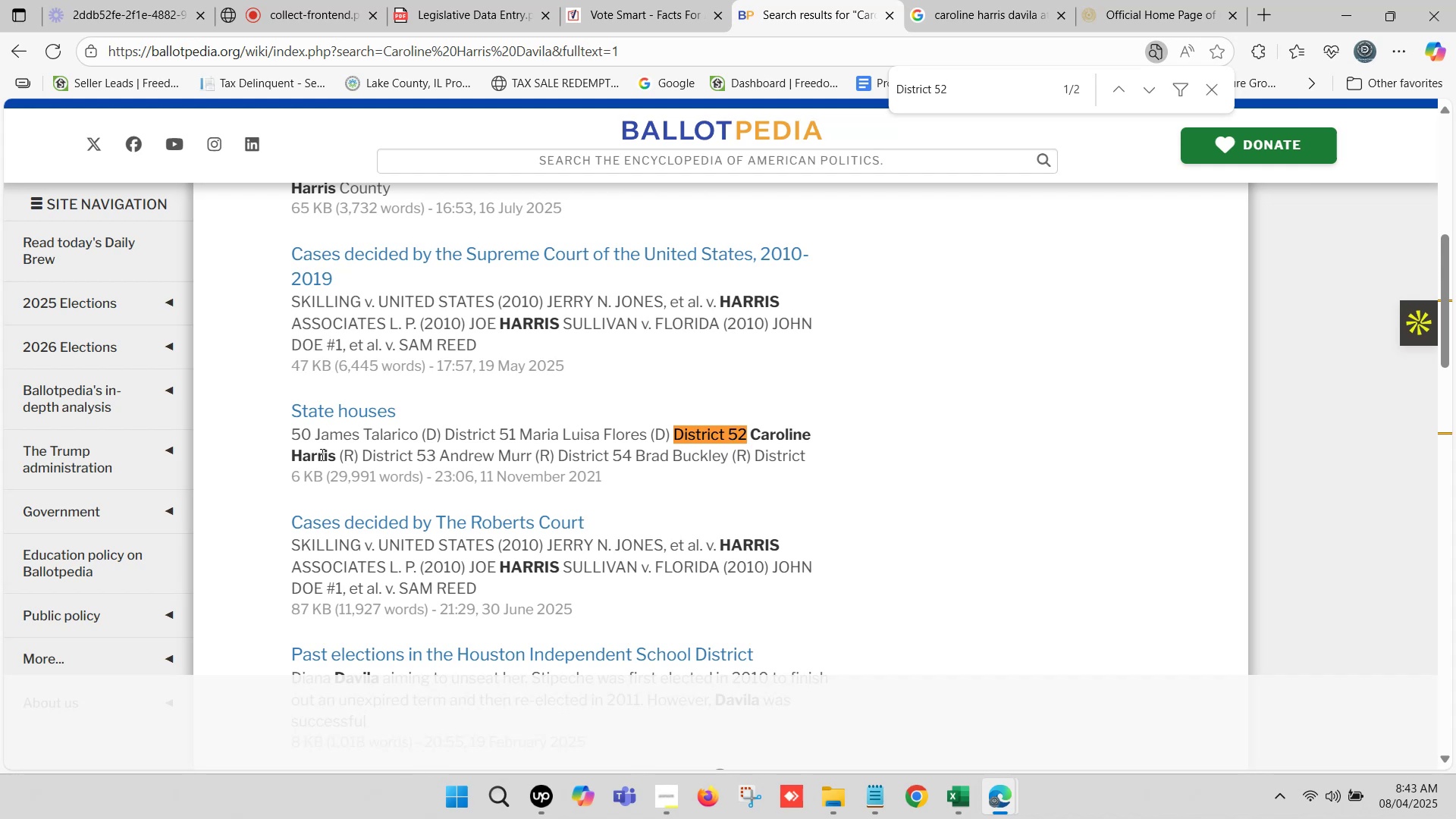 
left_click([320, 456])
 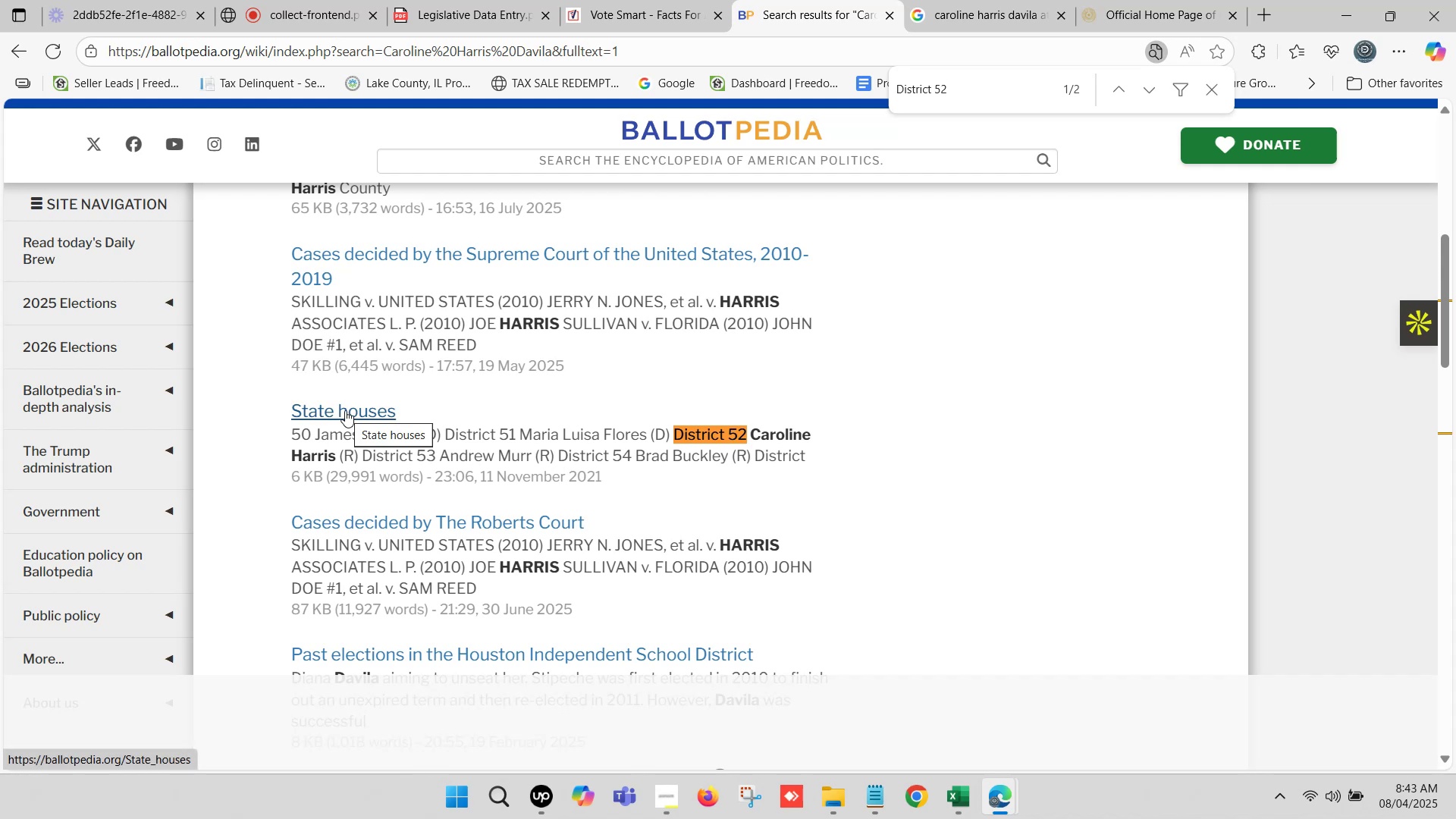 
left_click([345, 410])
 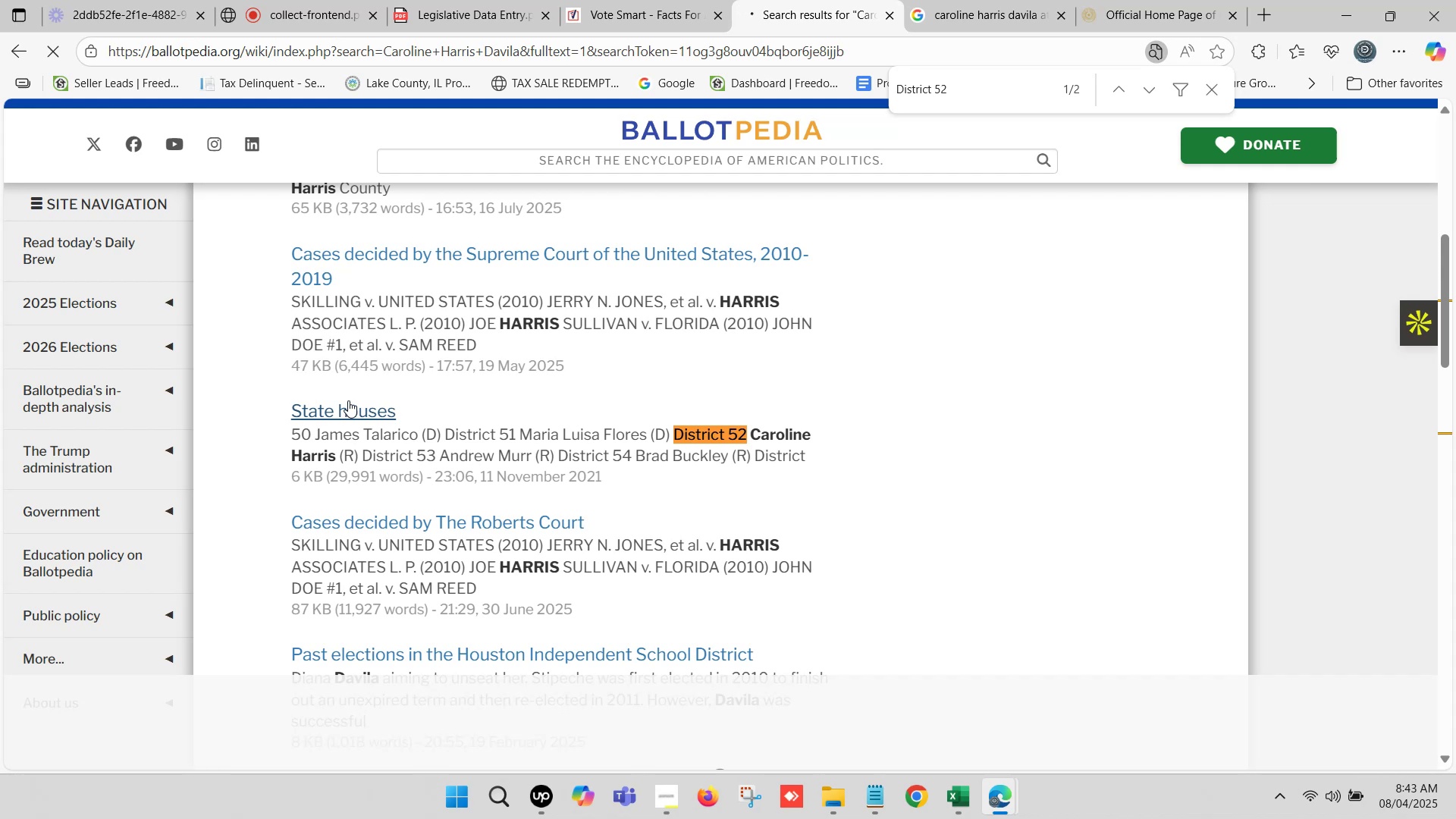 
wait(8.92)
 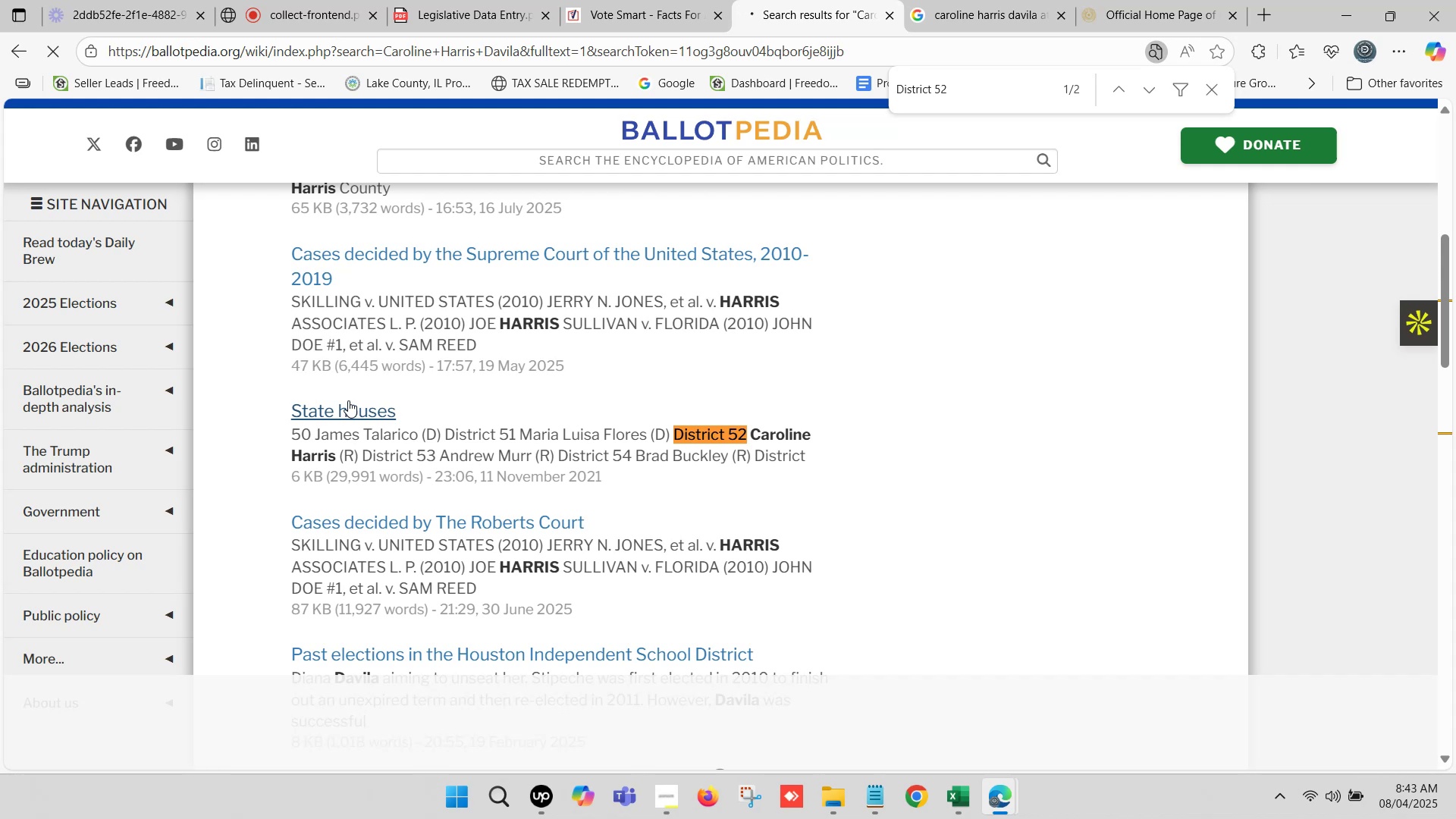 
left_click([715, 430])
 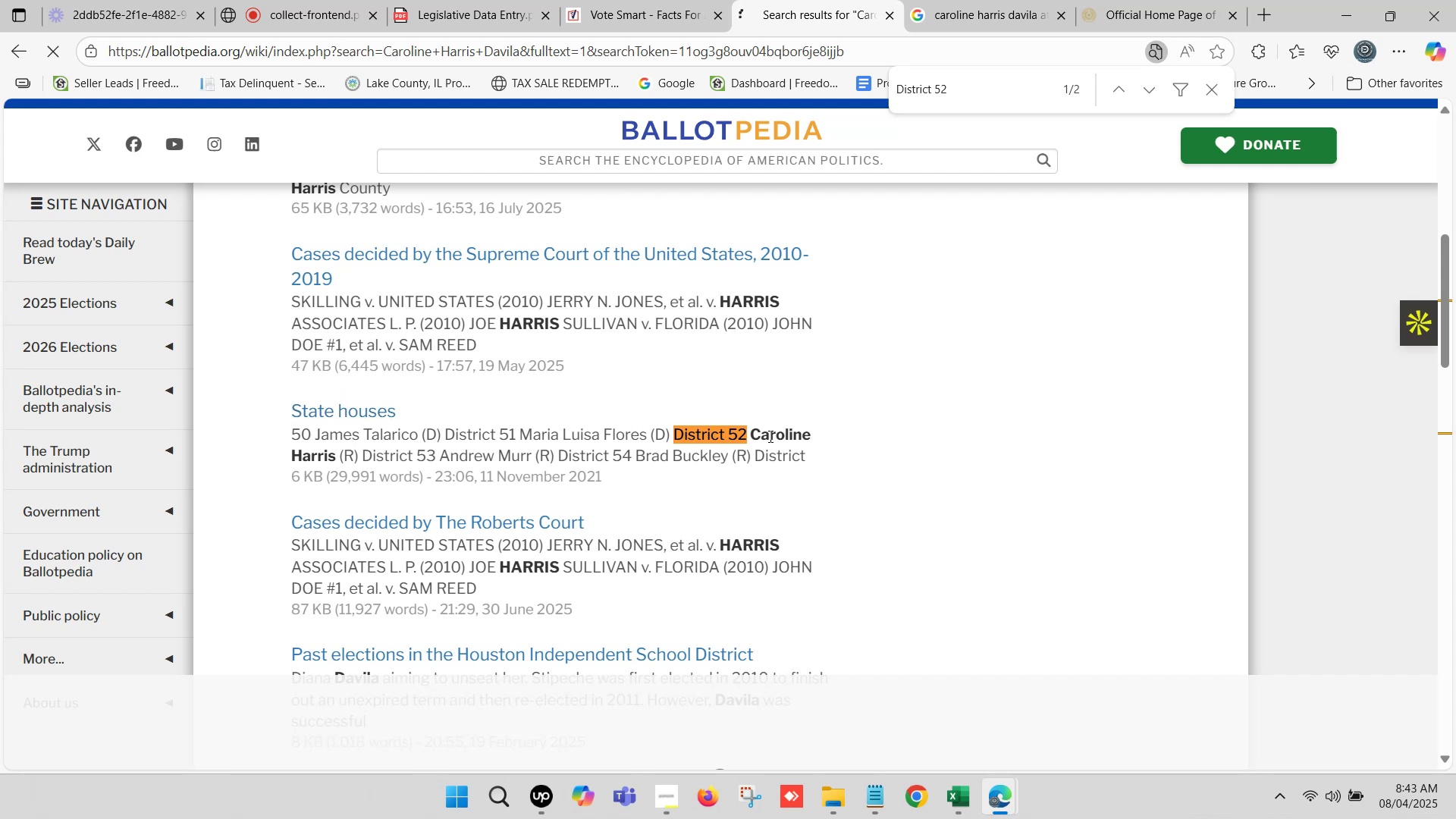 
left_click([769, 436])
 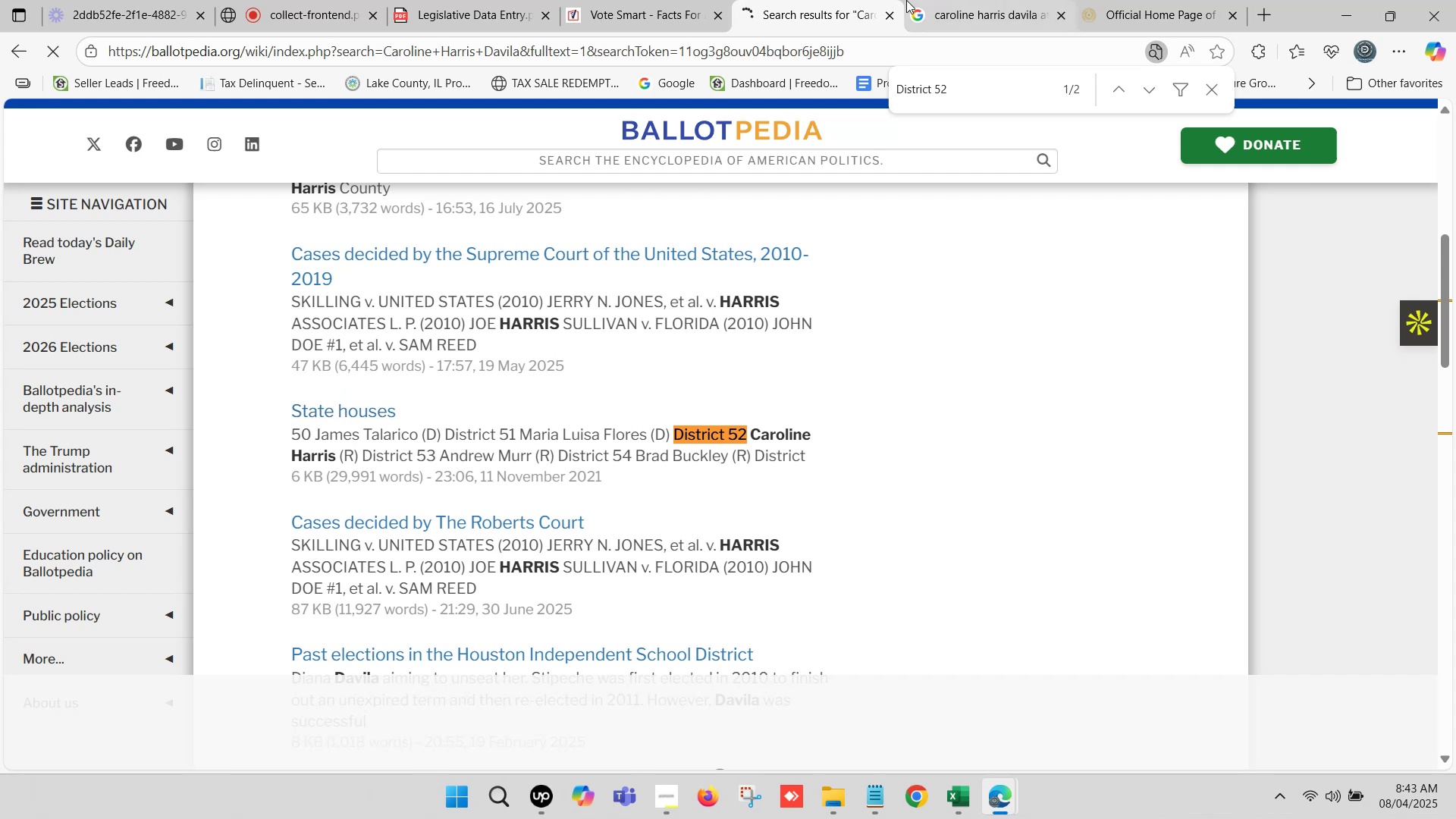 
left_click([855, 0])
 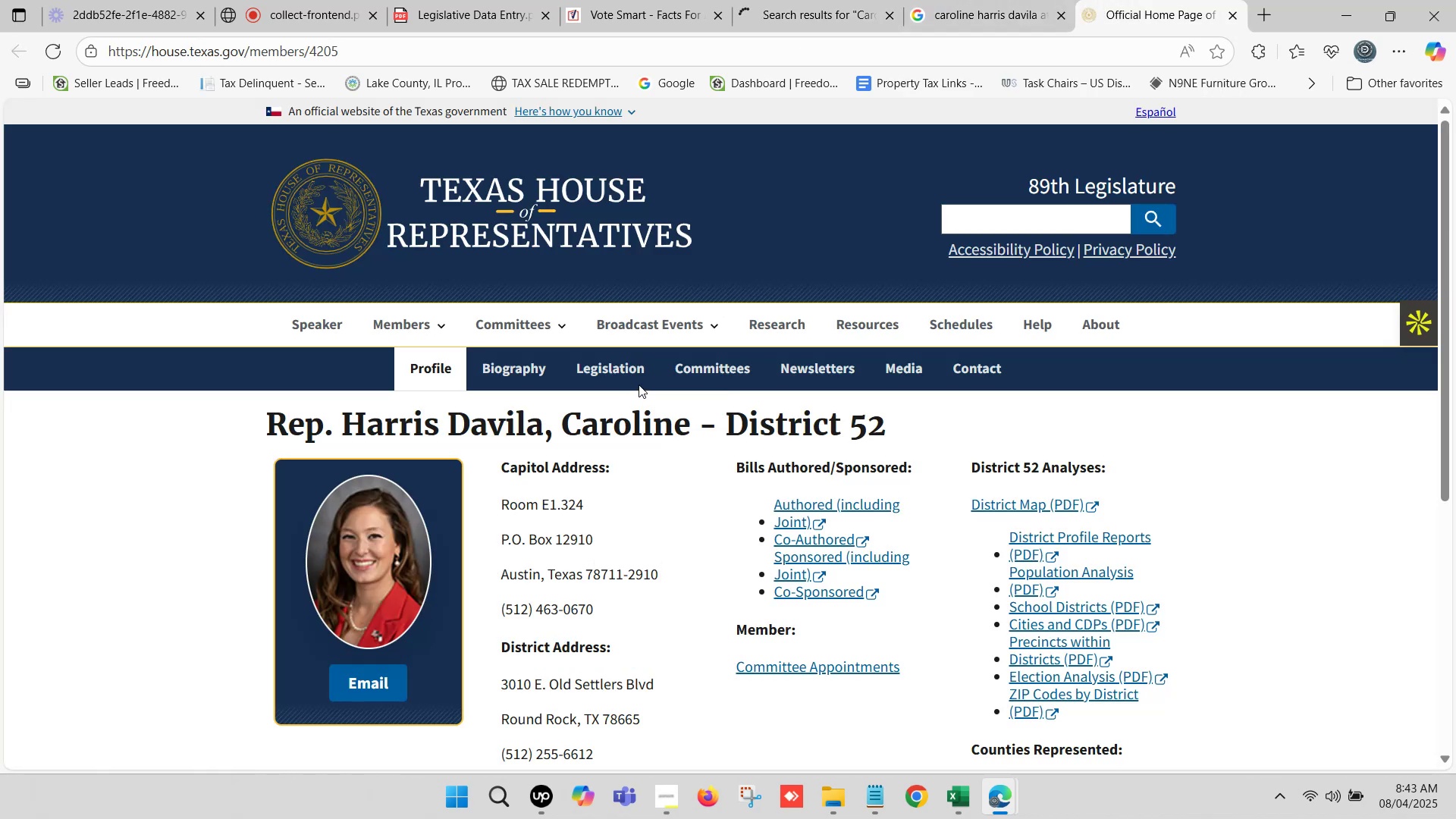 
scroll: coordinate [613, 377], scroll_direction: down, amount: 1.0
 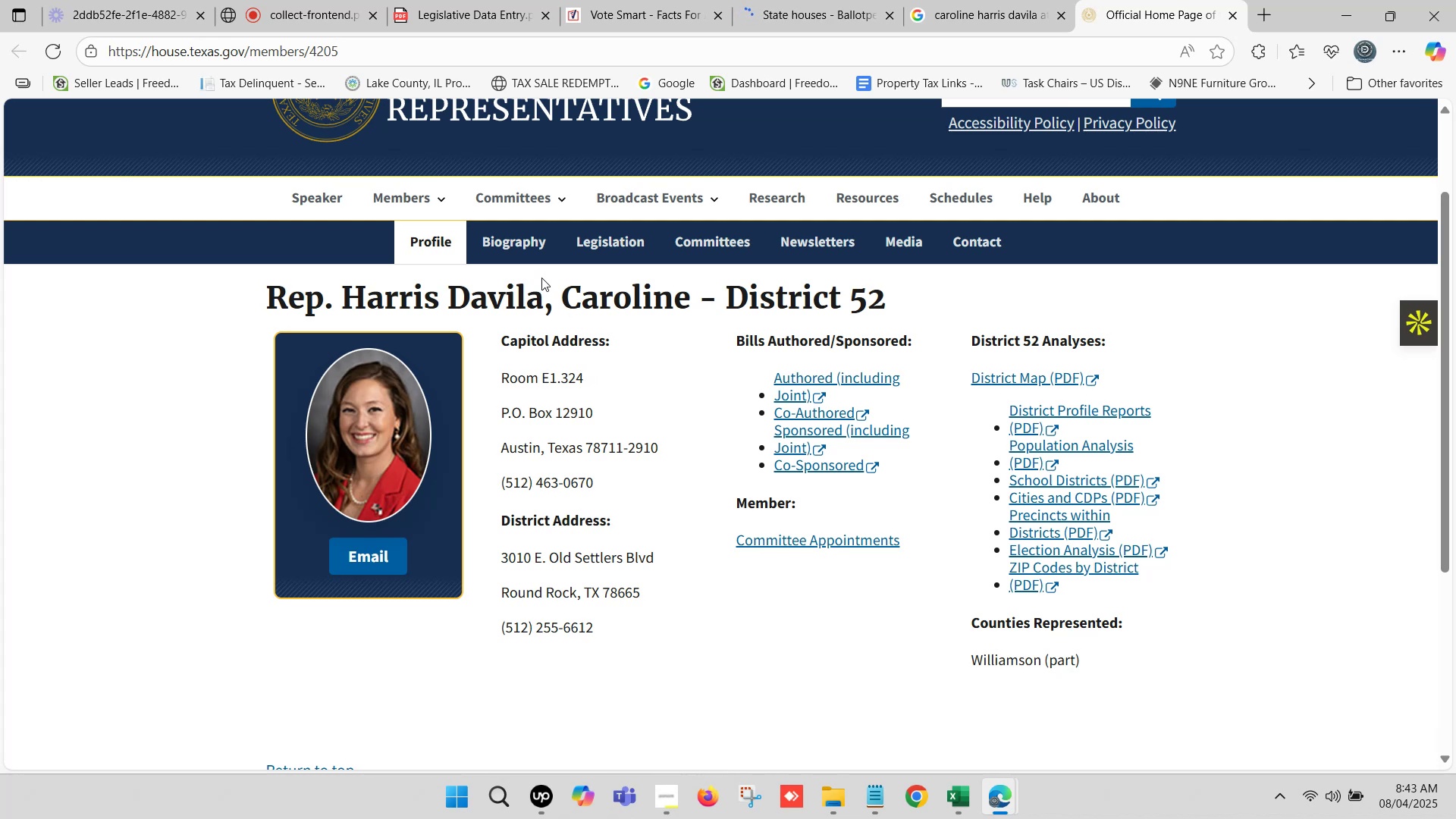 
wait(5.87)
 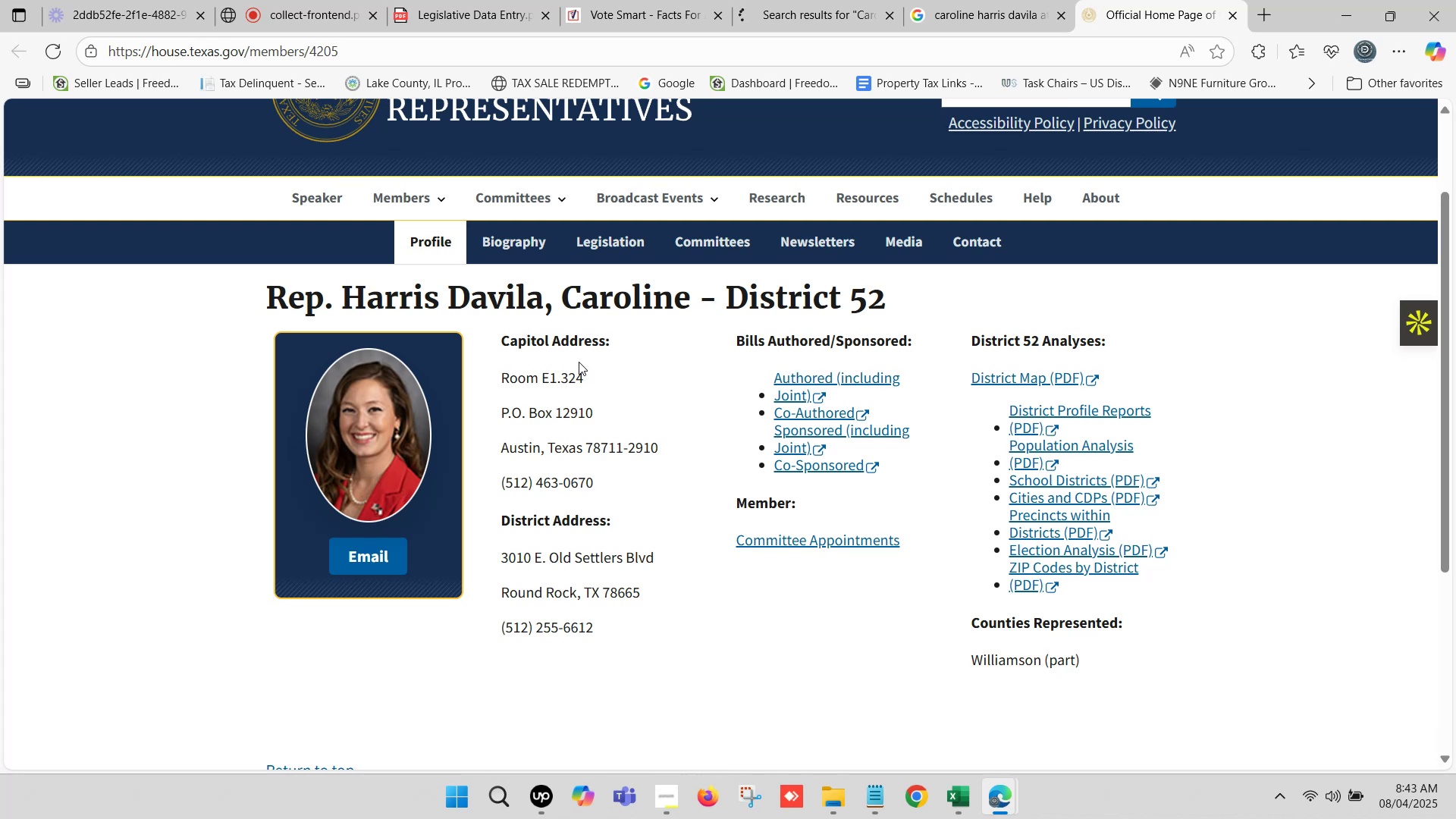 
left_click([1034, 0])
 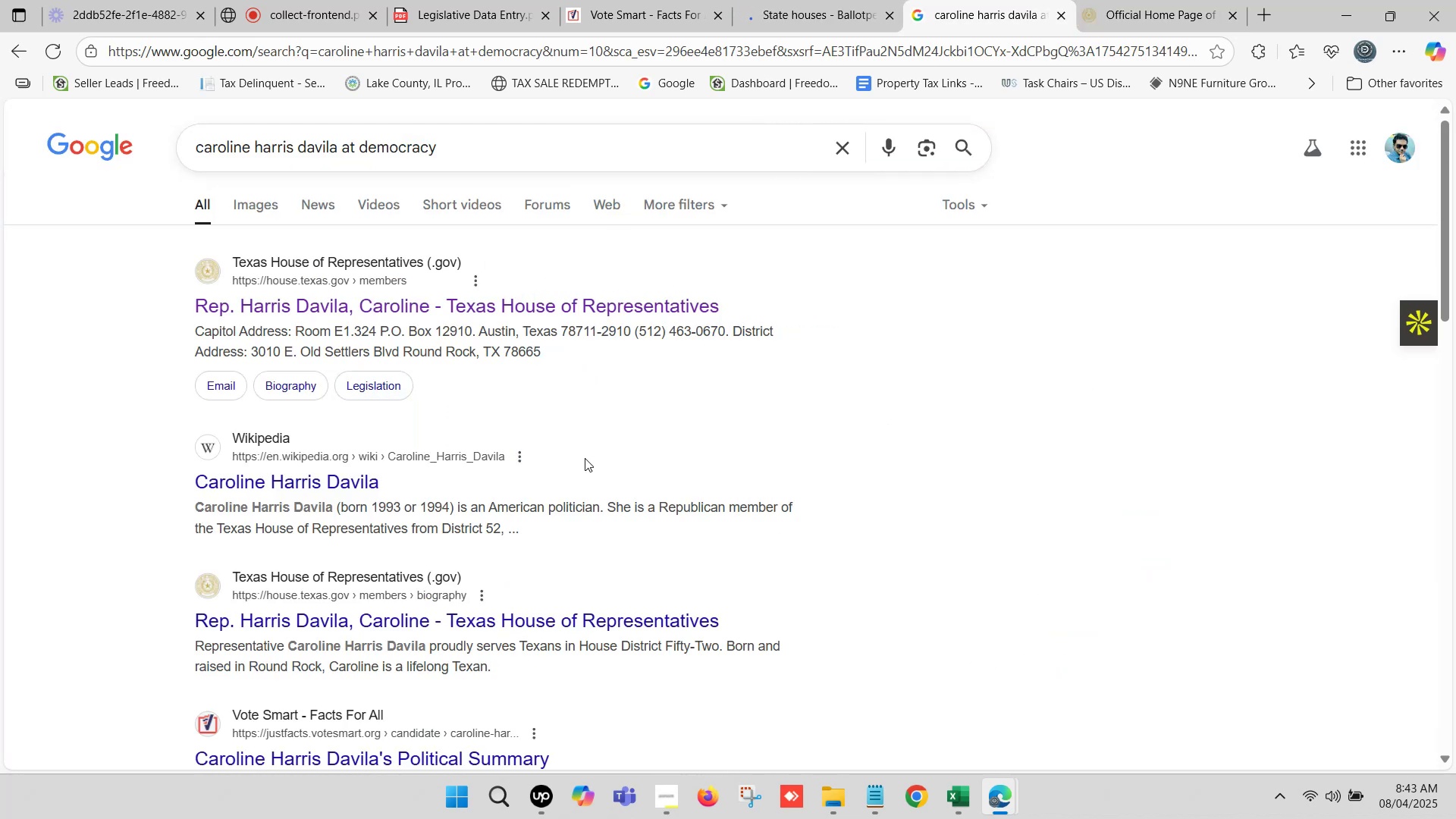 
scroll: coordinate [394, 413], scroll_direction: up, amount: 1.0
 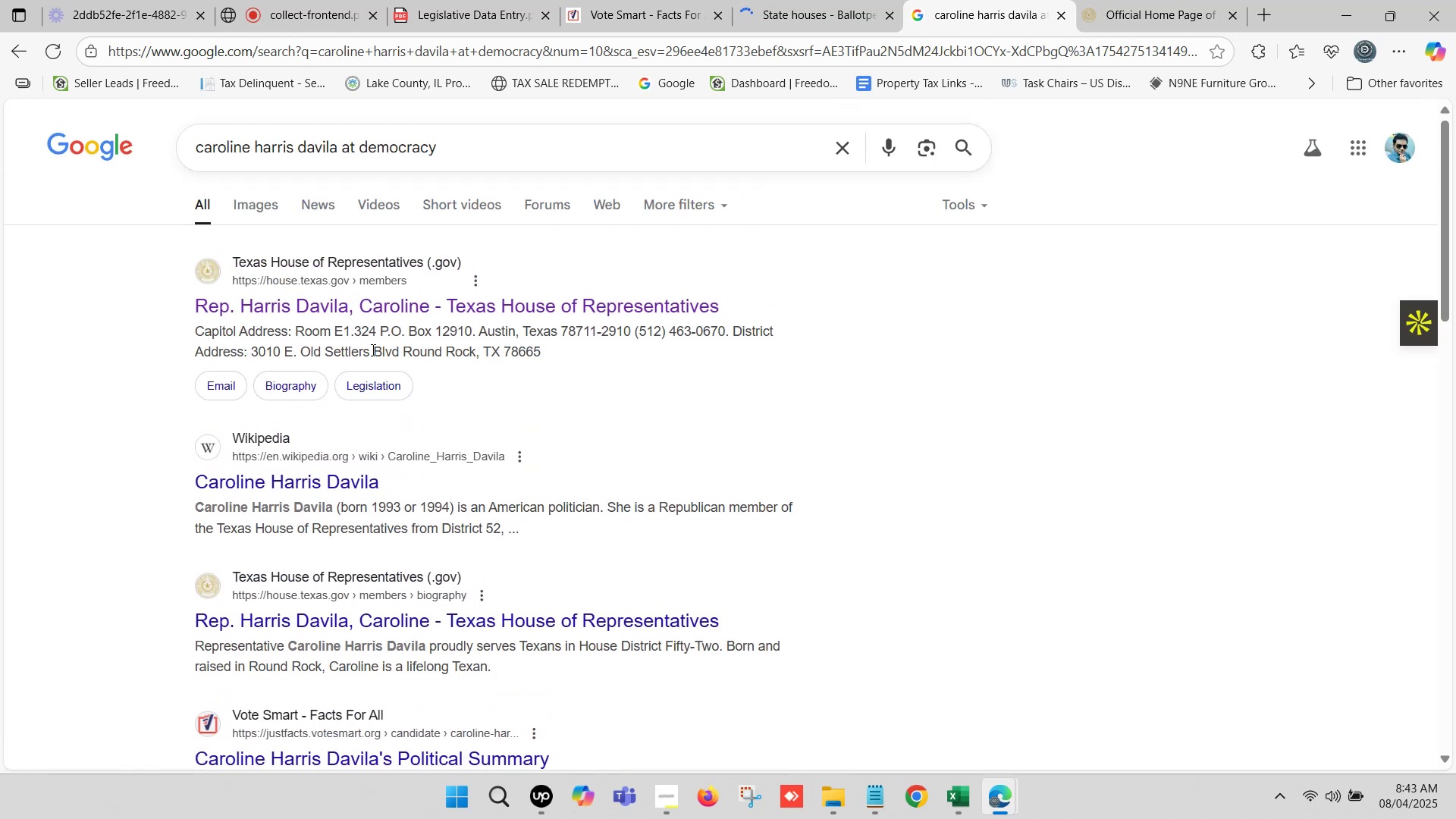 
scroll: coordinate [372, 350], scroll_direction: down, amount: 1.0
 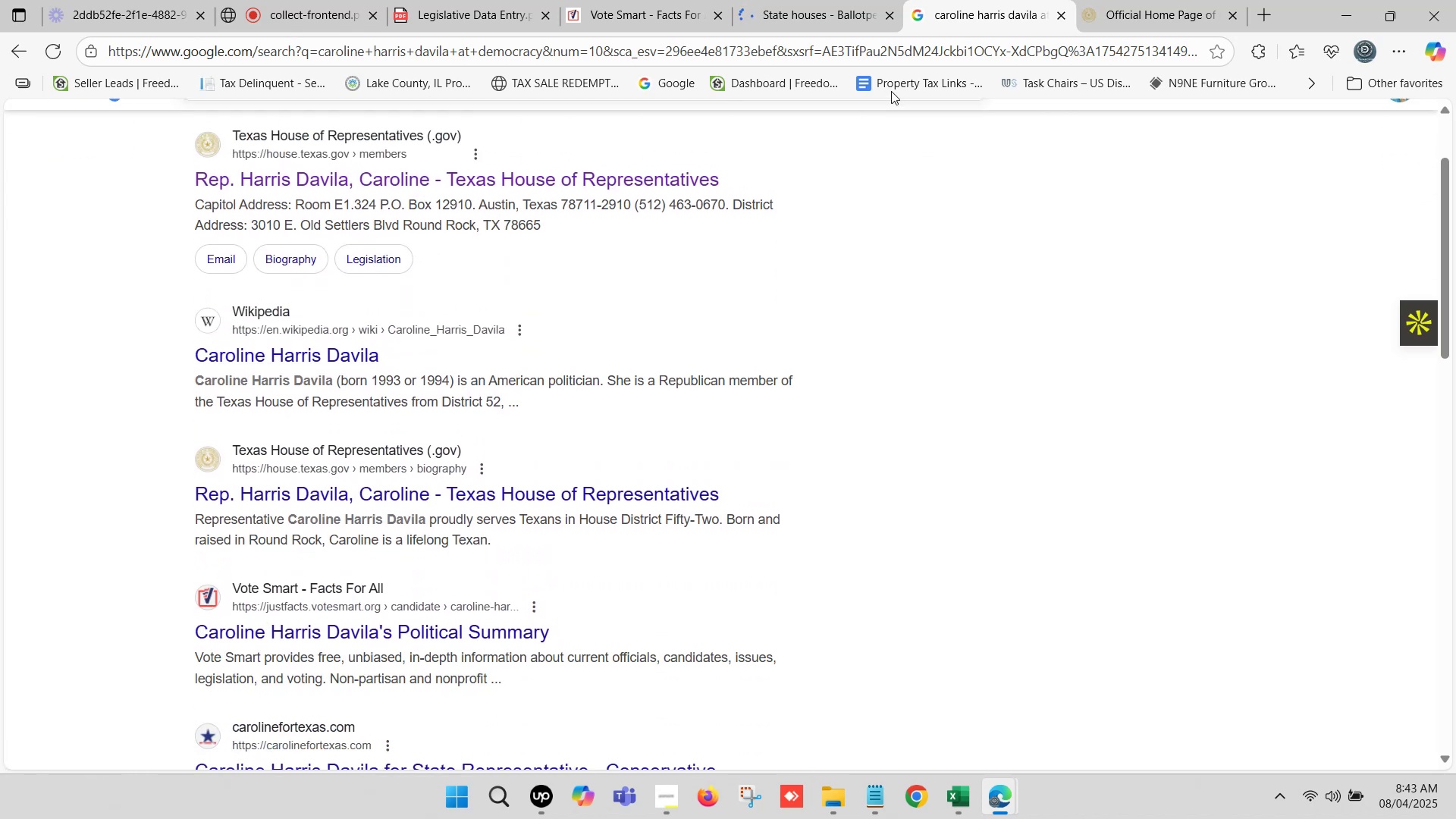 
left_click([1149, 0])
 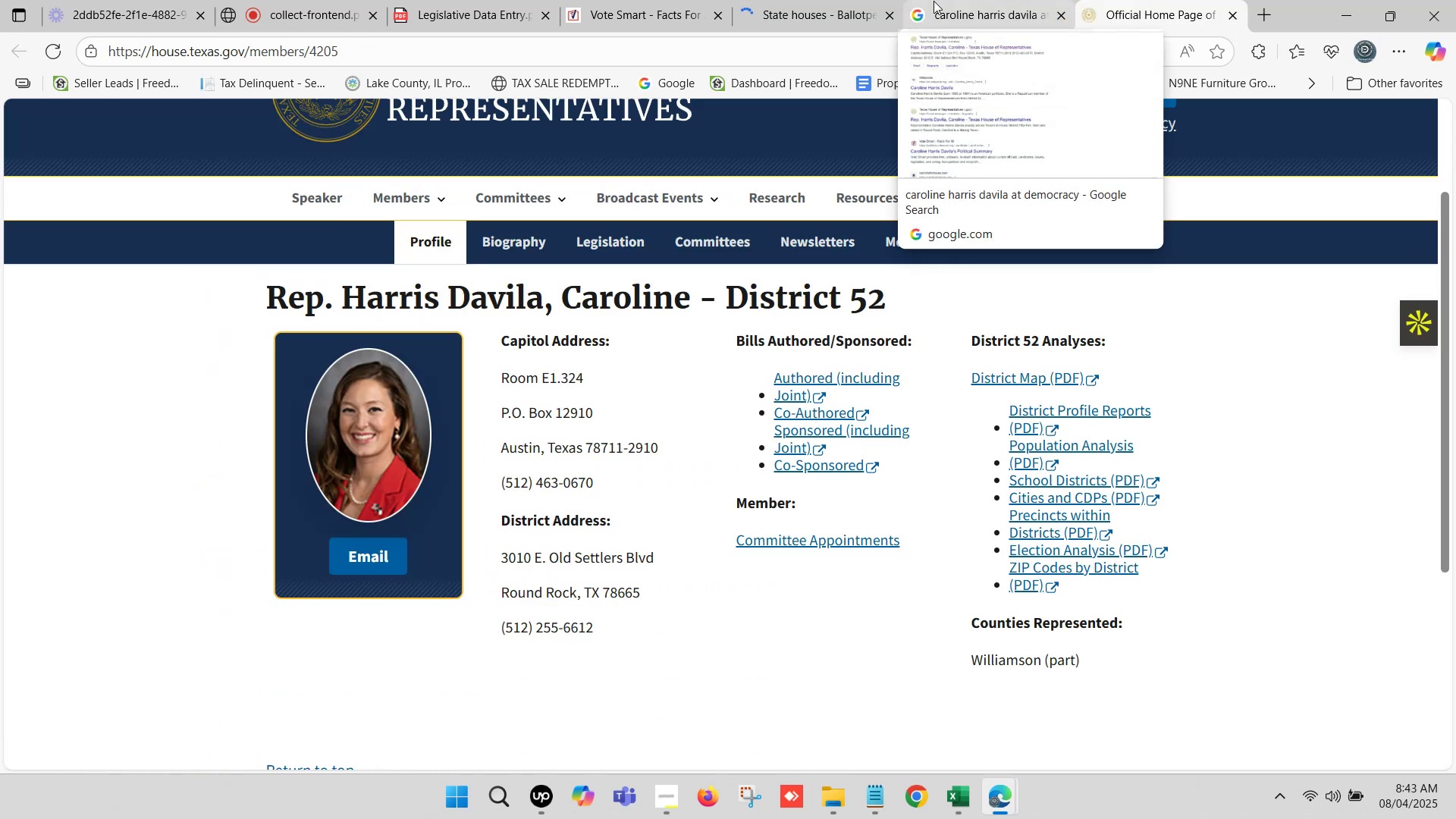 
left_click([934, 1])
 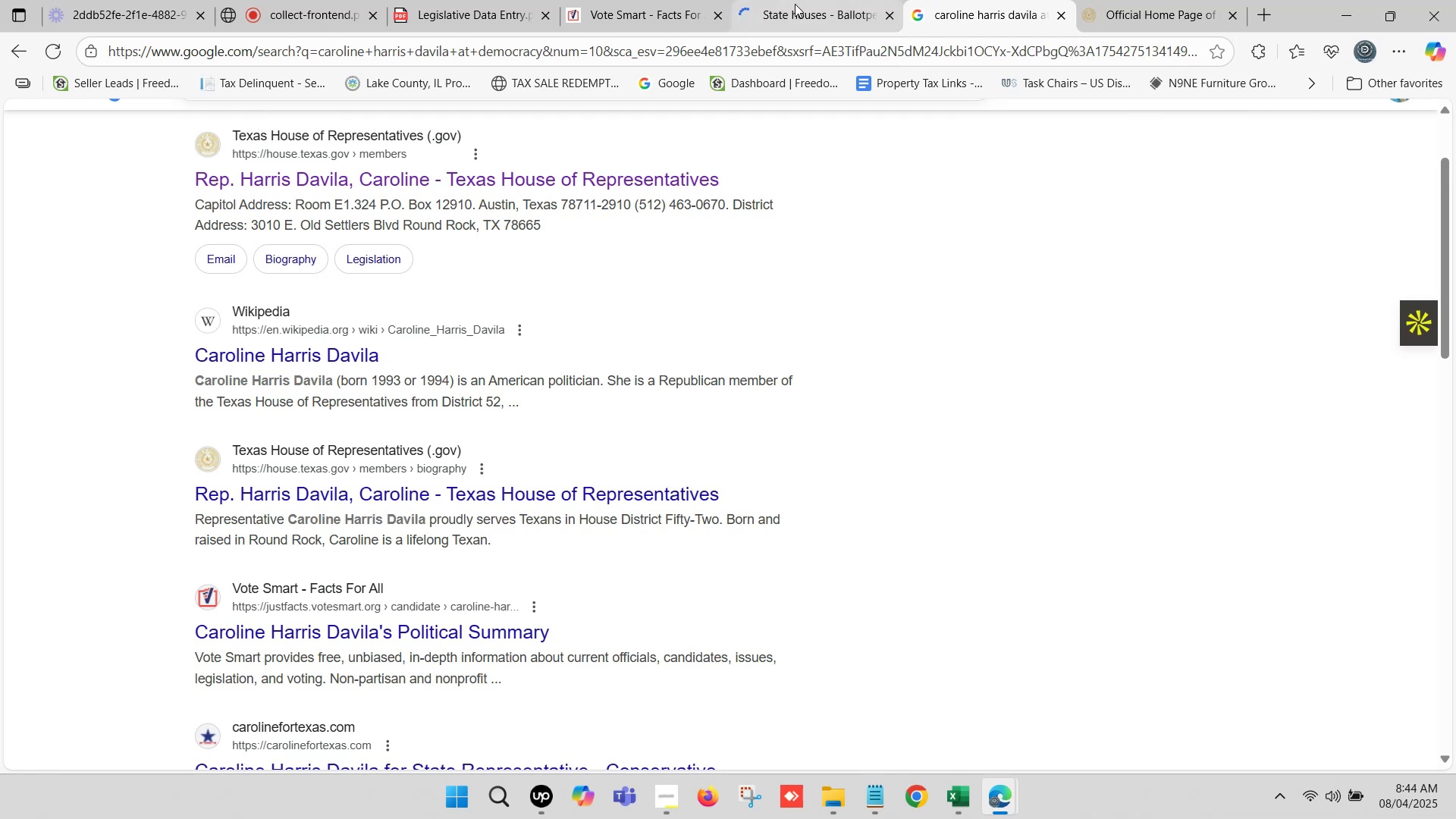 
left_click([795, 4])
 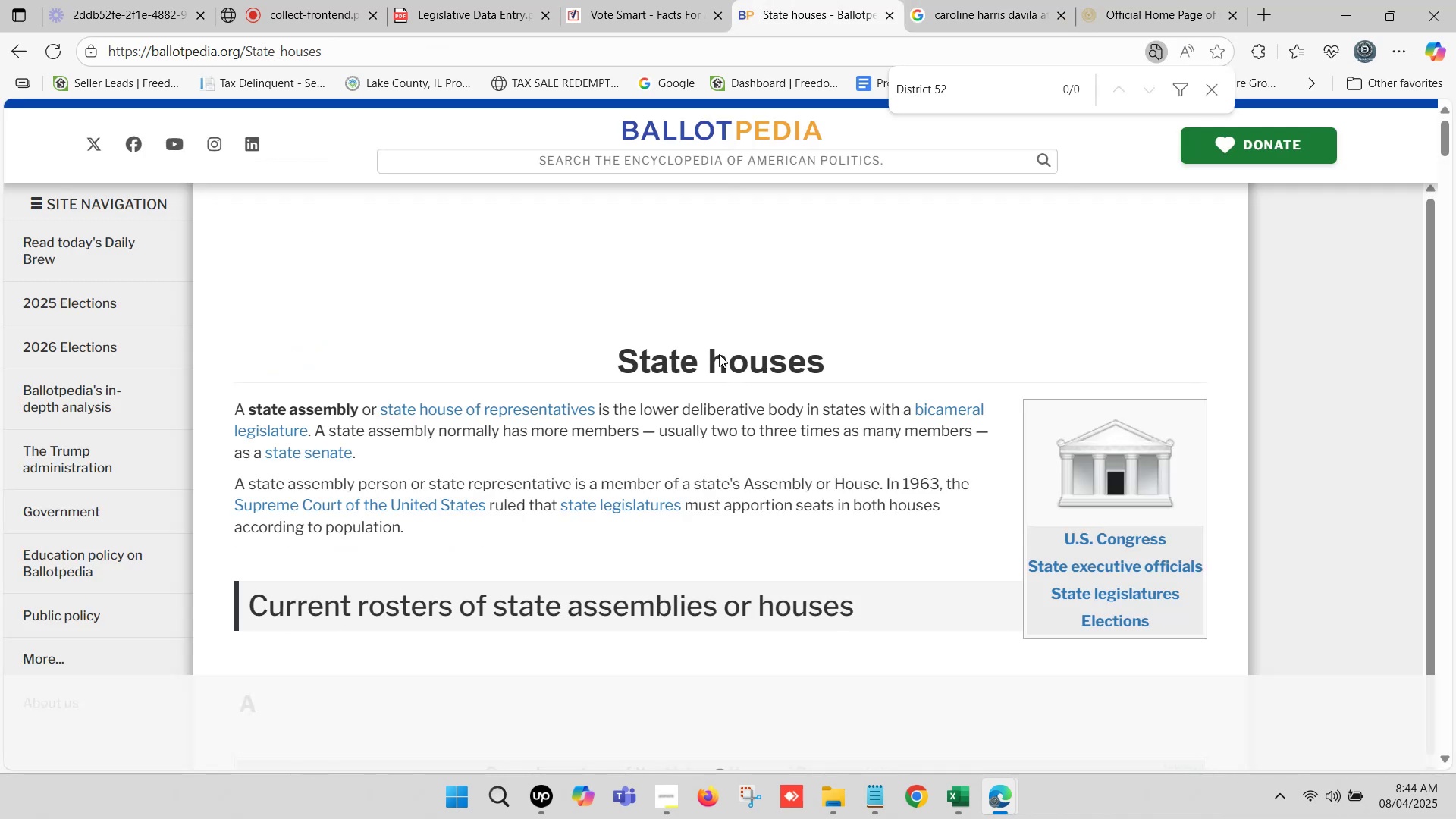 
scroll: coordinate [462, 381], scroll_direction: down, amount: 2.0
 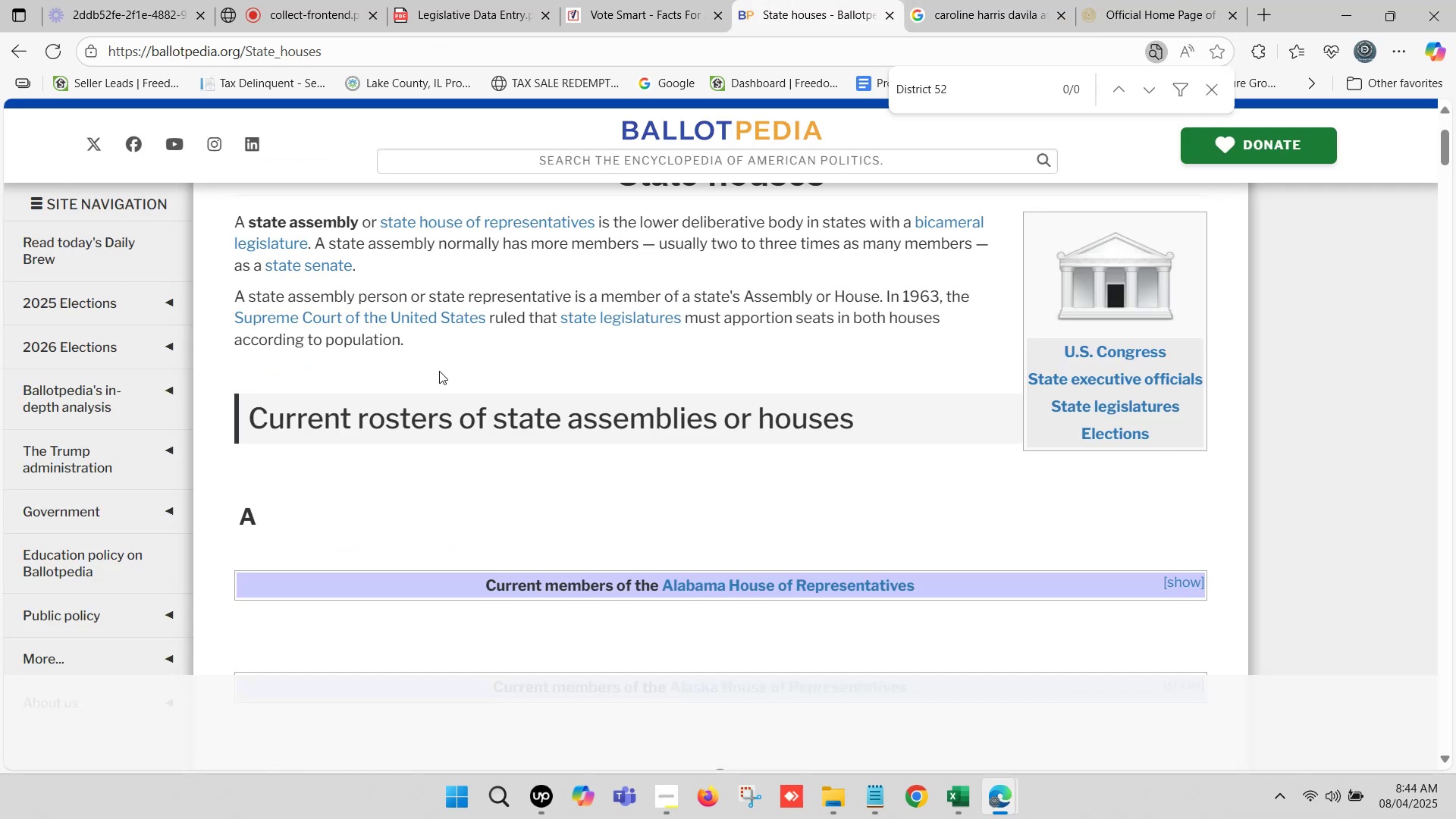 
scroll: coordinate [431, 361], scroll_direction: up, amount: 3.0
 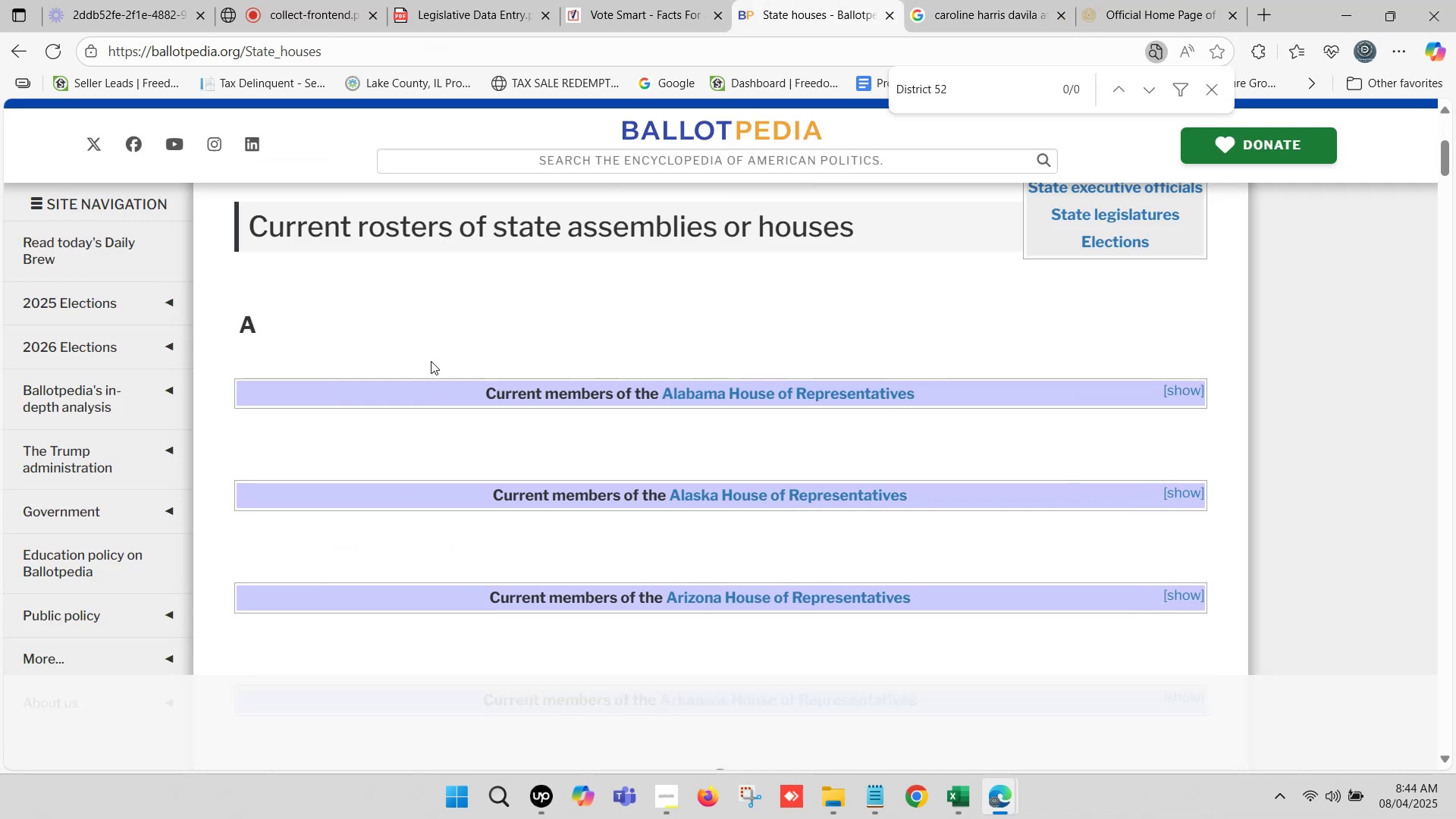 
mouse_move([457, 356])
 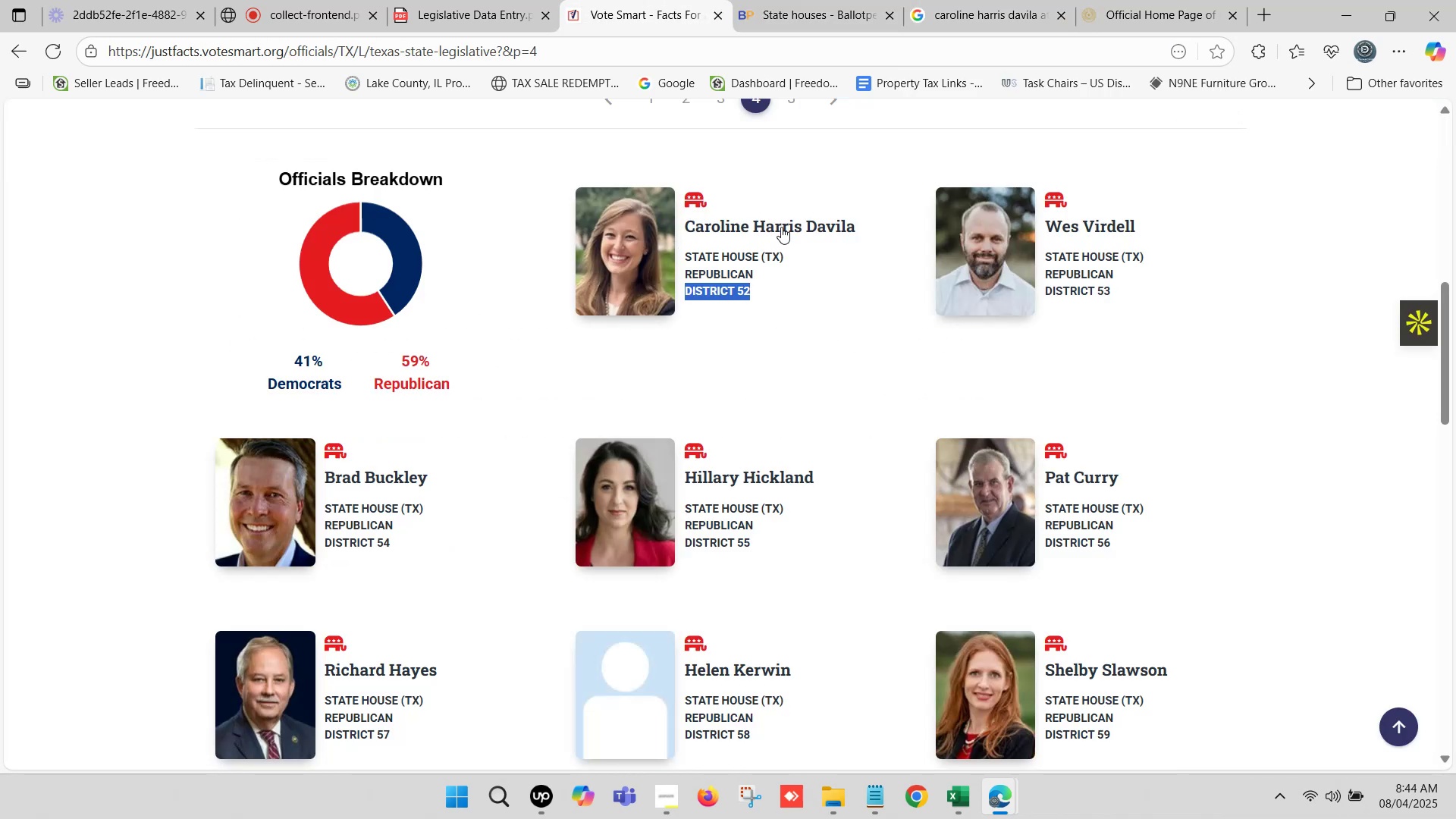 
left_click_drag(start_coordinate=[861, 220], to_coordinate=[688, 222])
 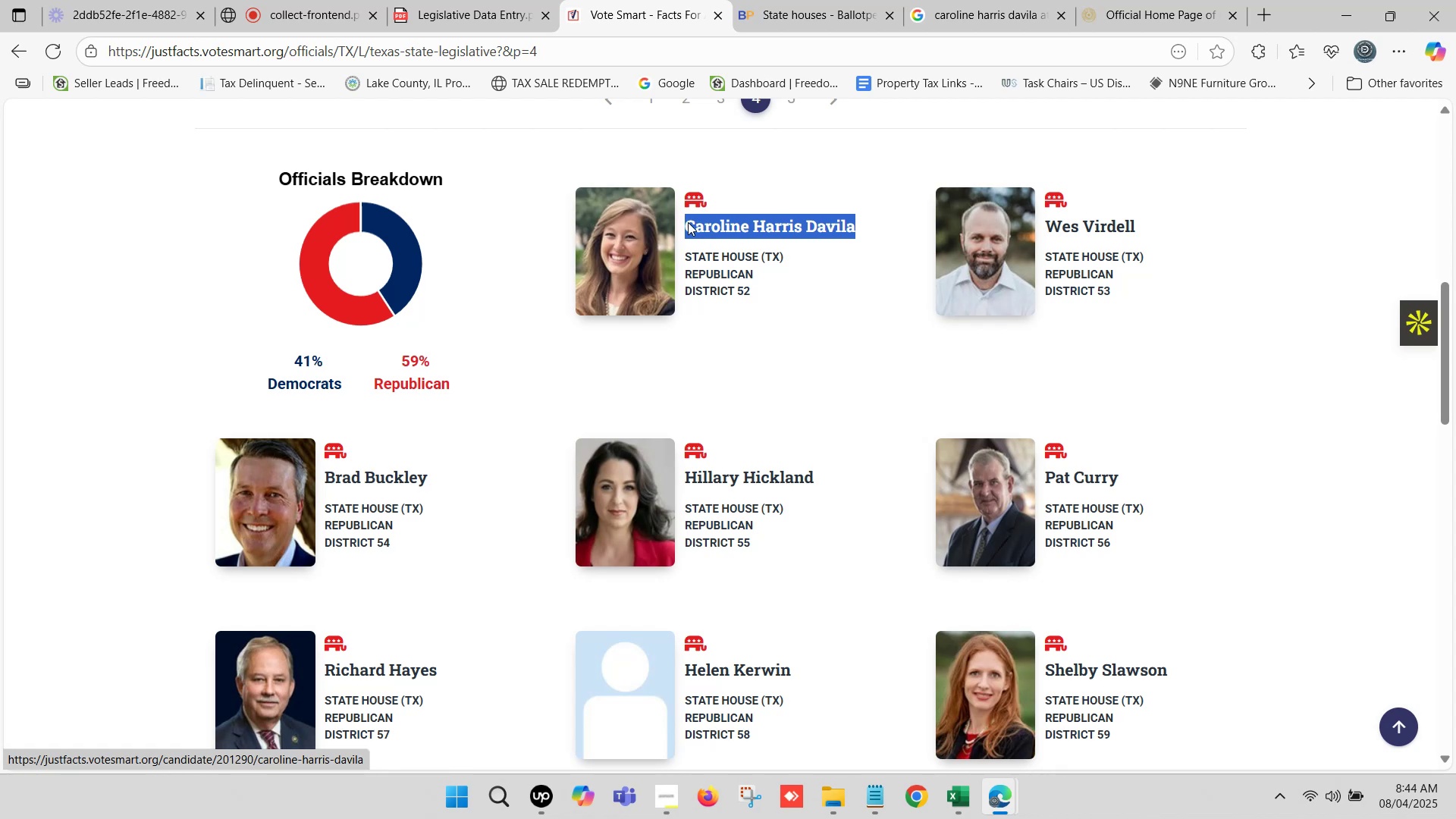 
key(Control+C)
 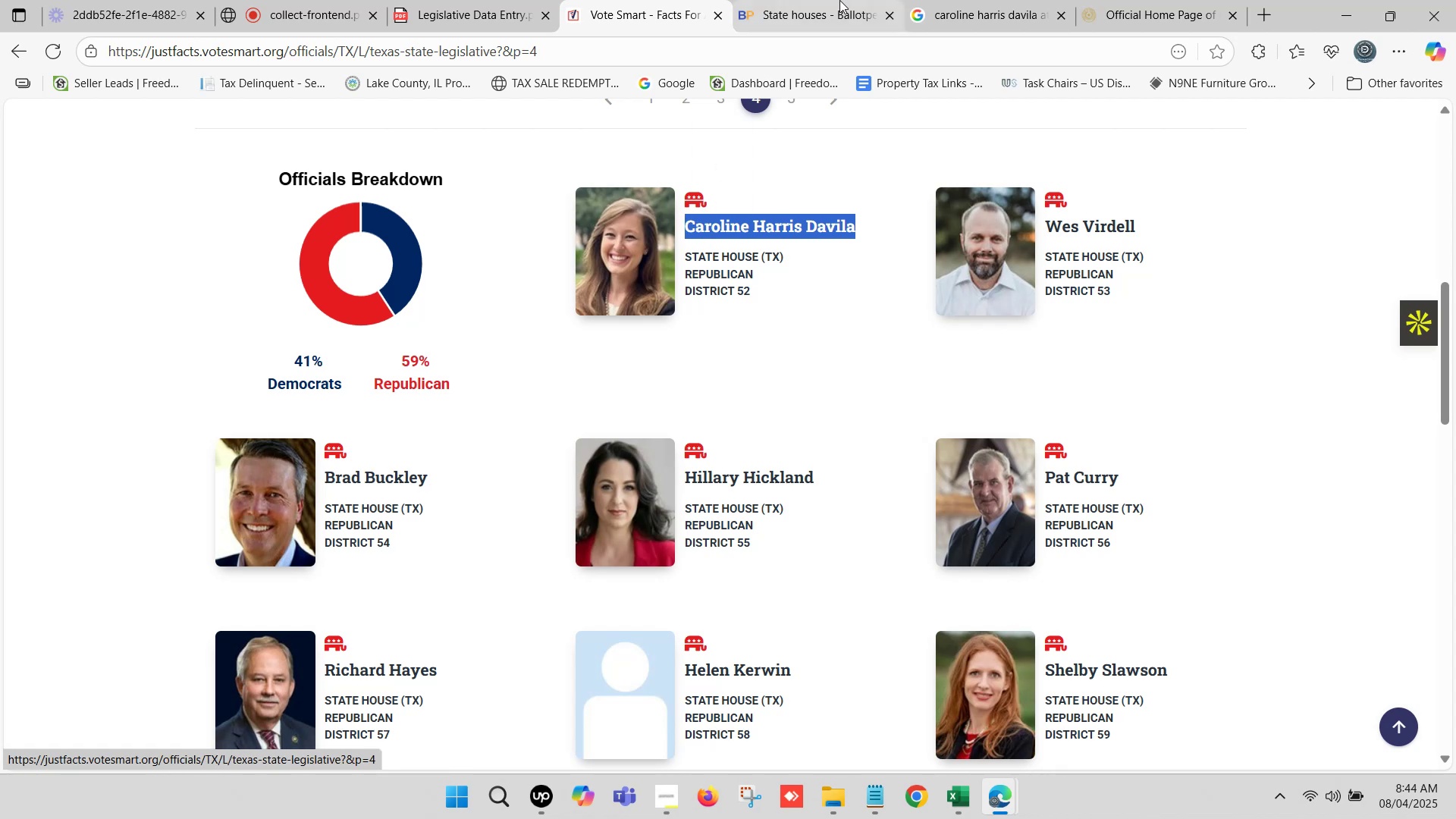 
left_click([839, 0])
 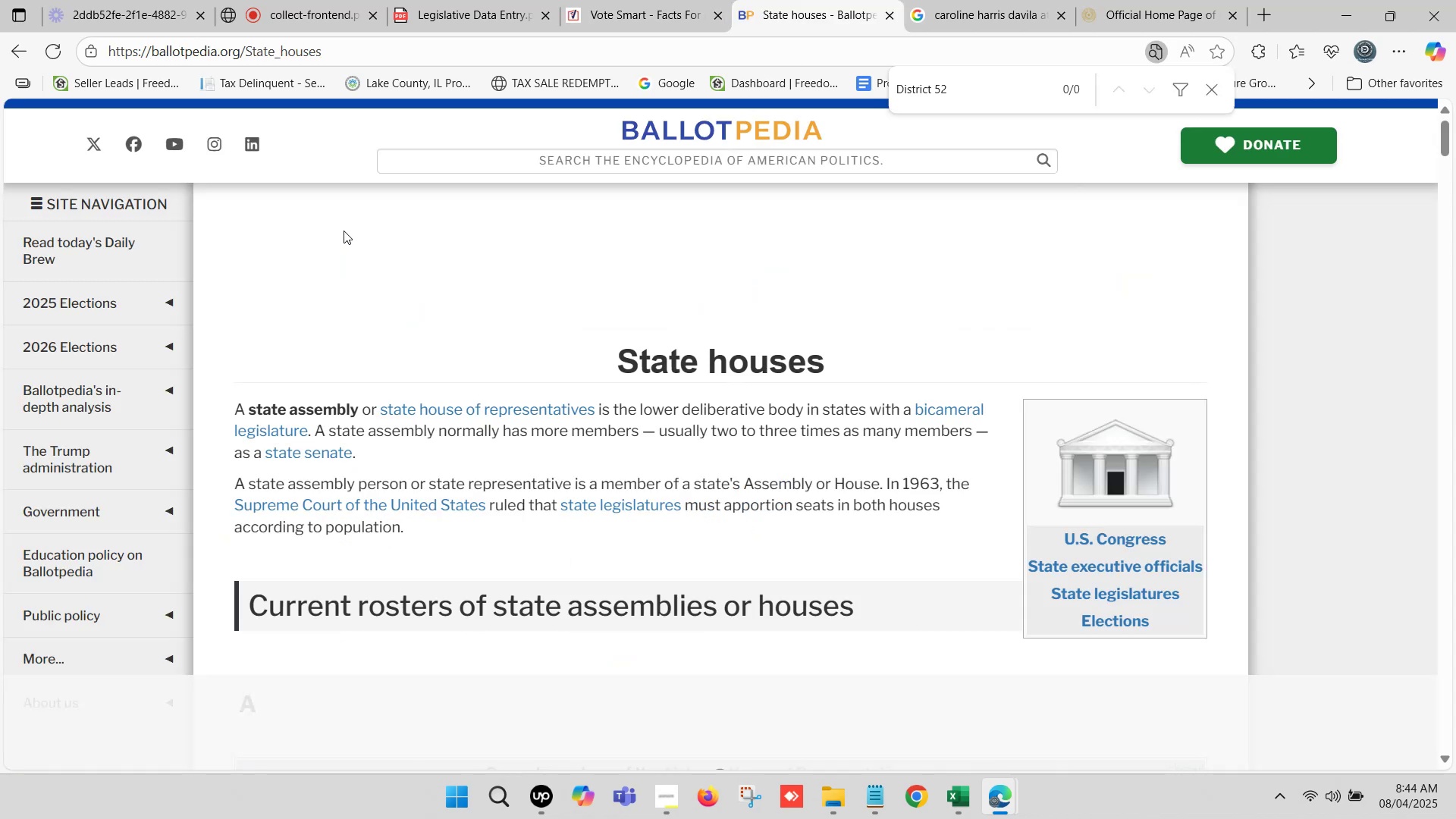 
left_click([583, 156])
 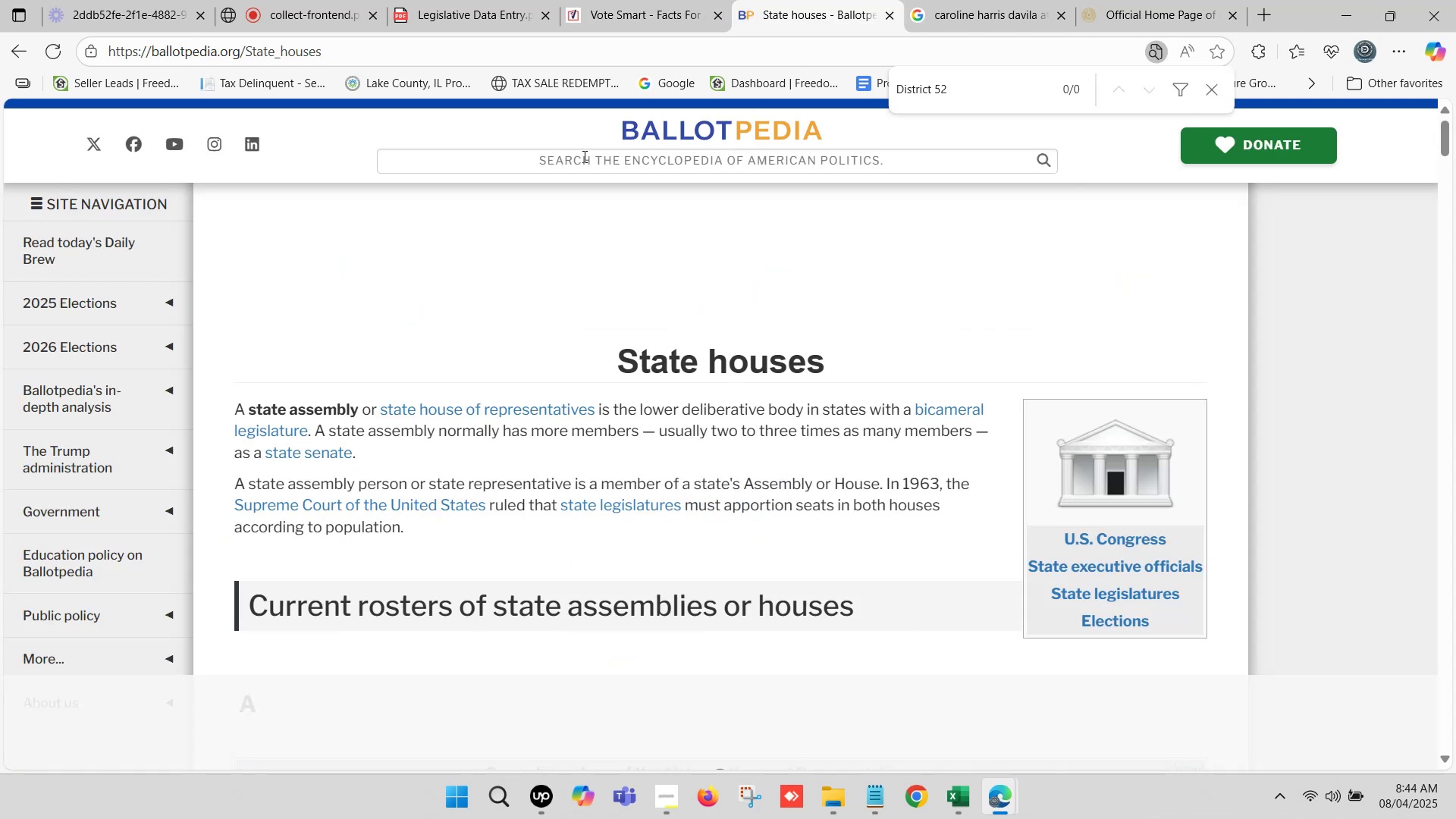 
key(Control+ControlLeft)
 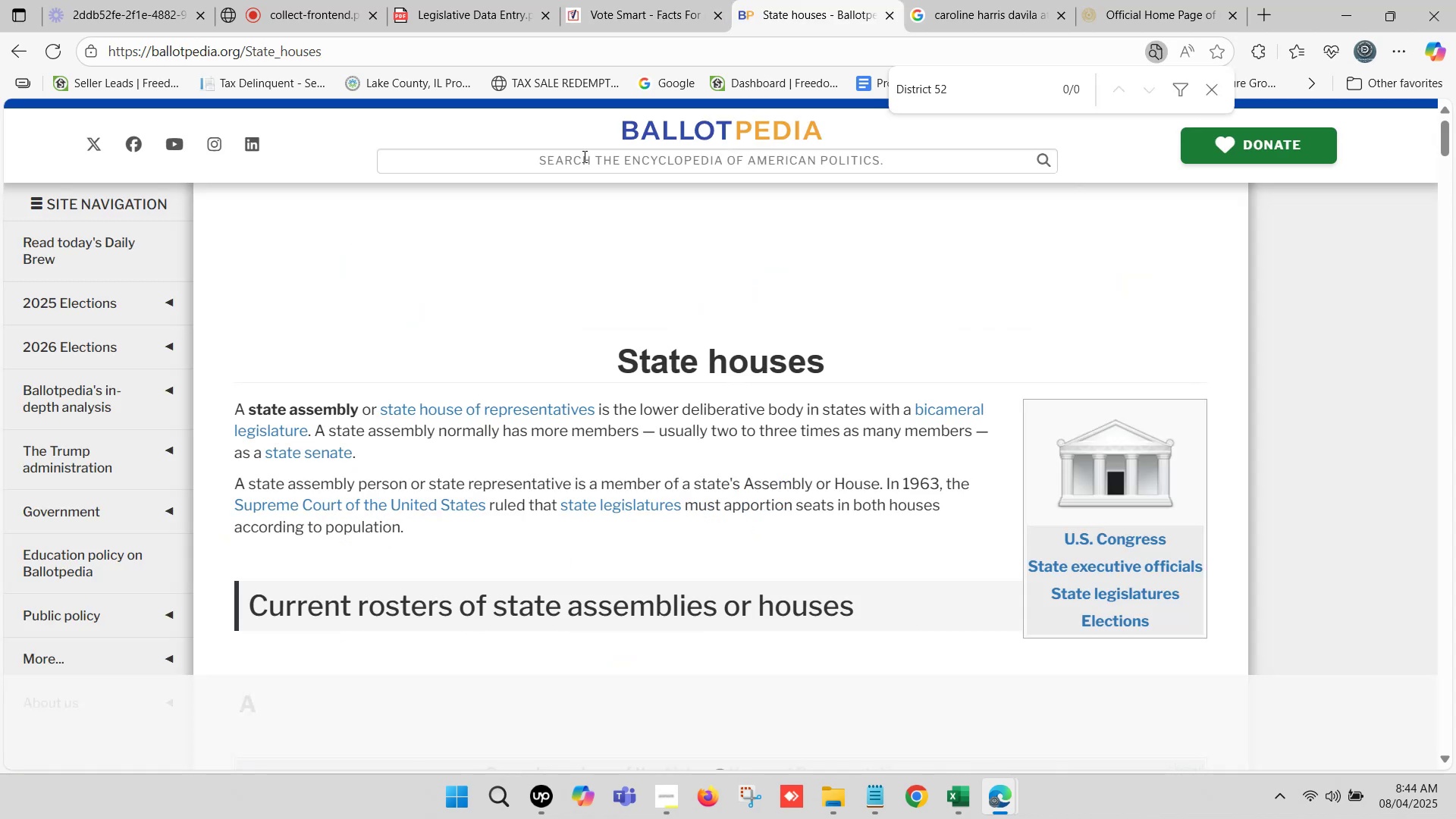 
key(Control+V)
 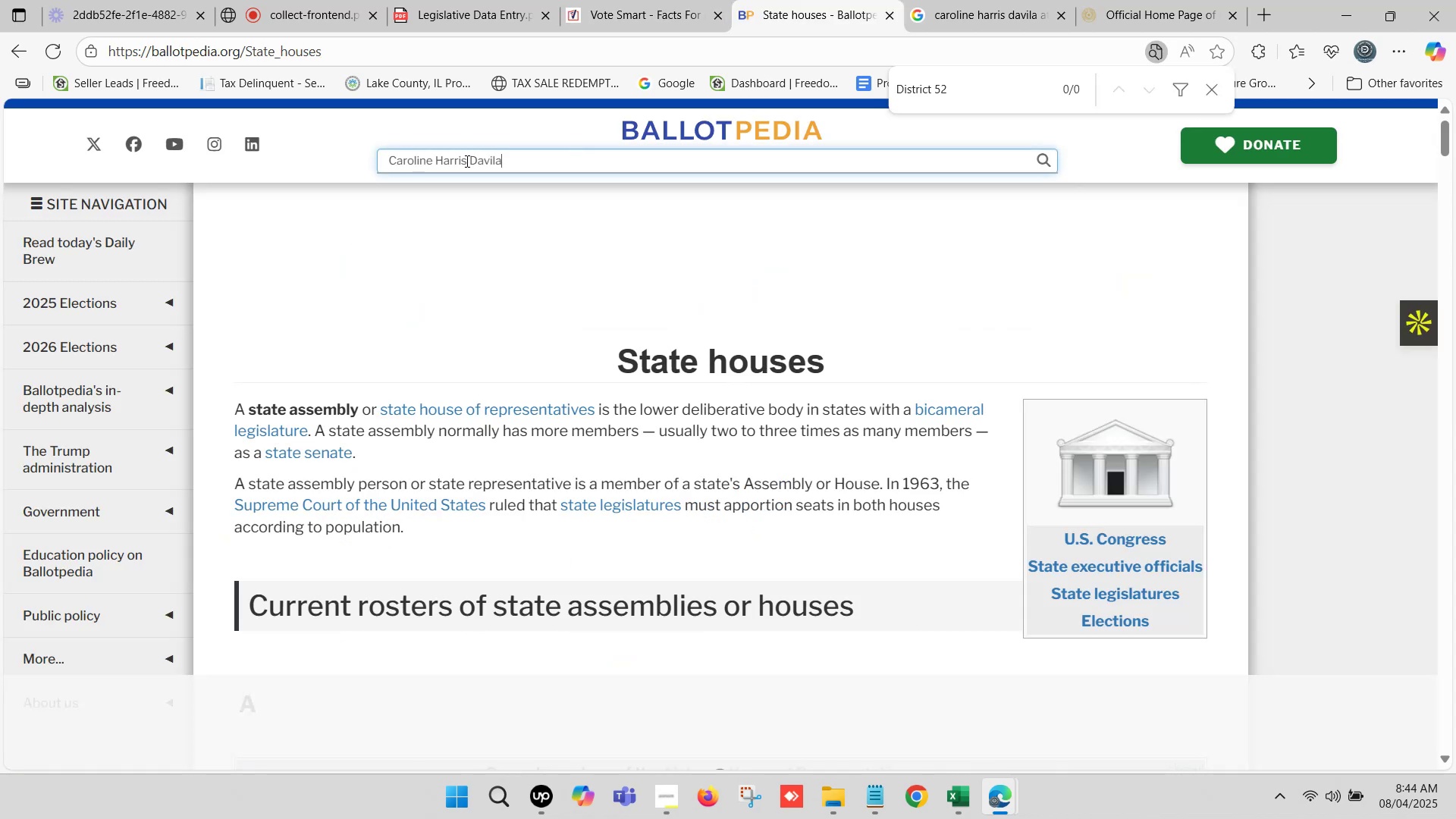 
left_click_drag(start_coordinate=[468, 155], to_coordinate=[437, 152])
 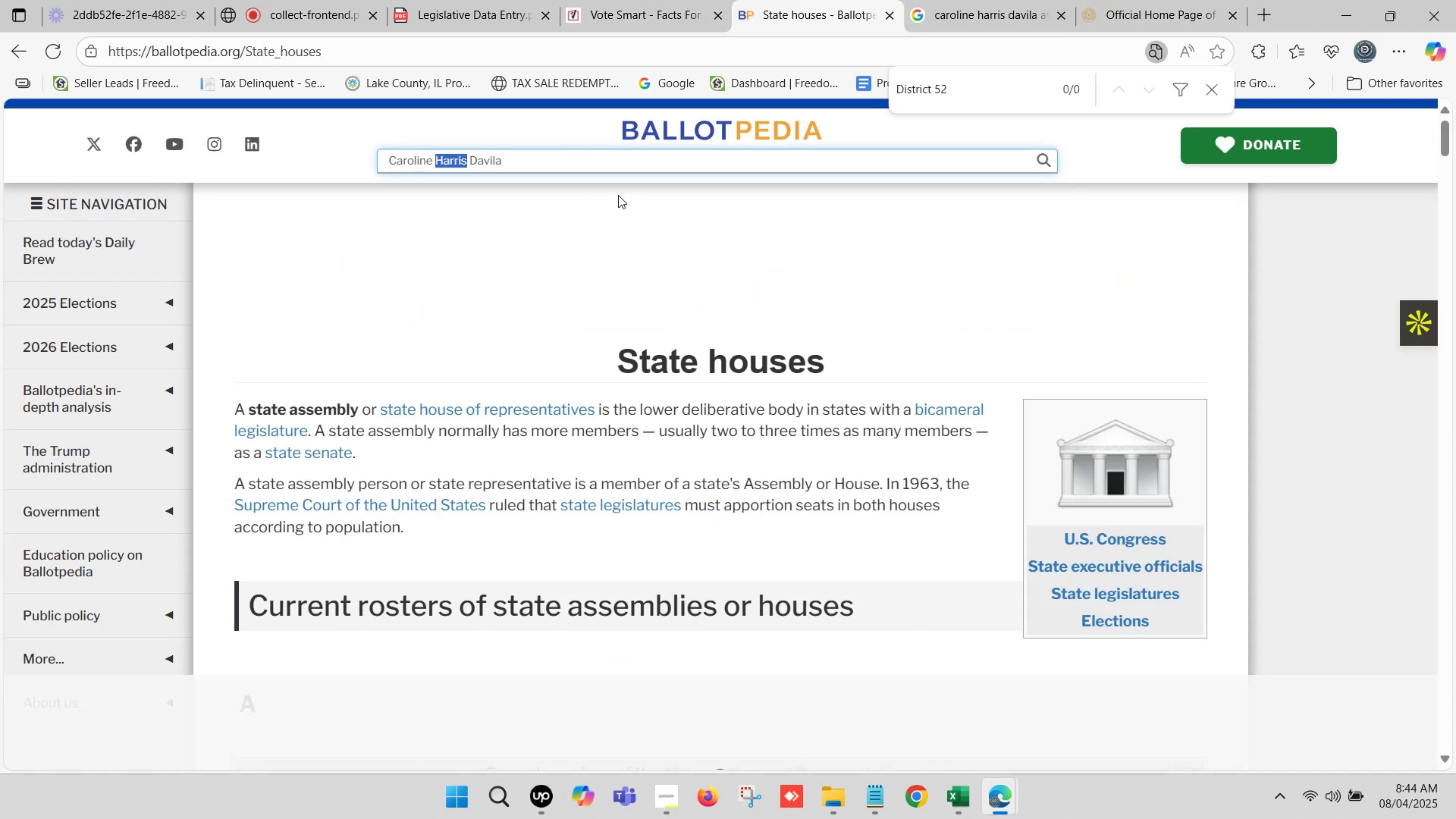 
key(Backspace)
 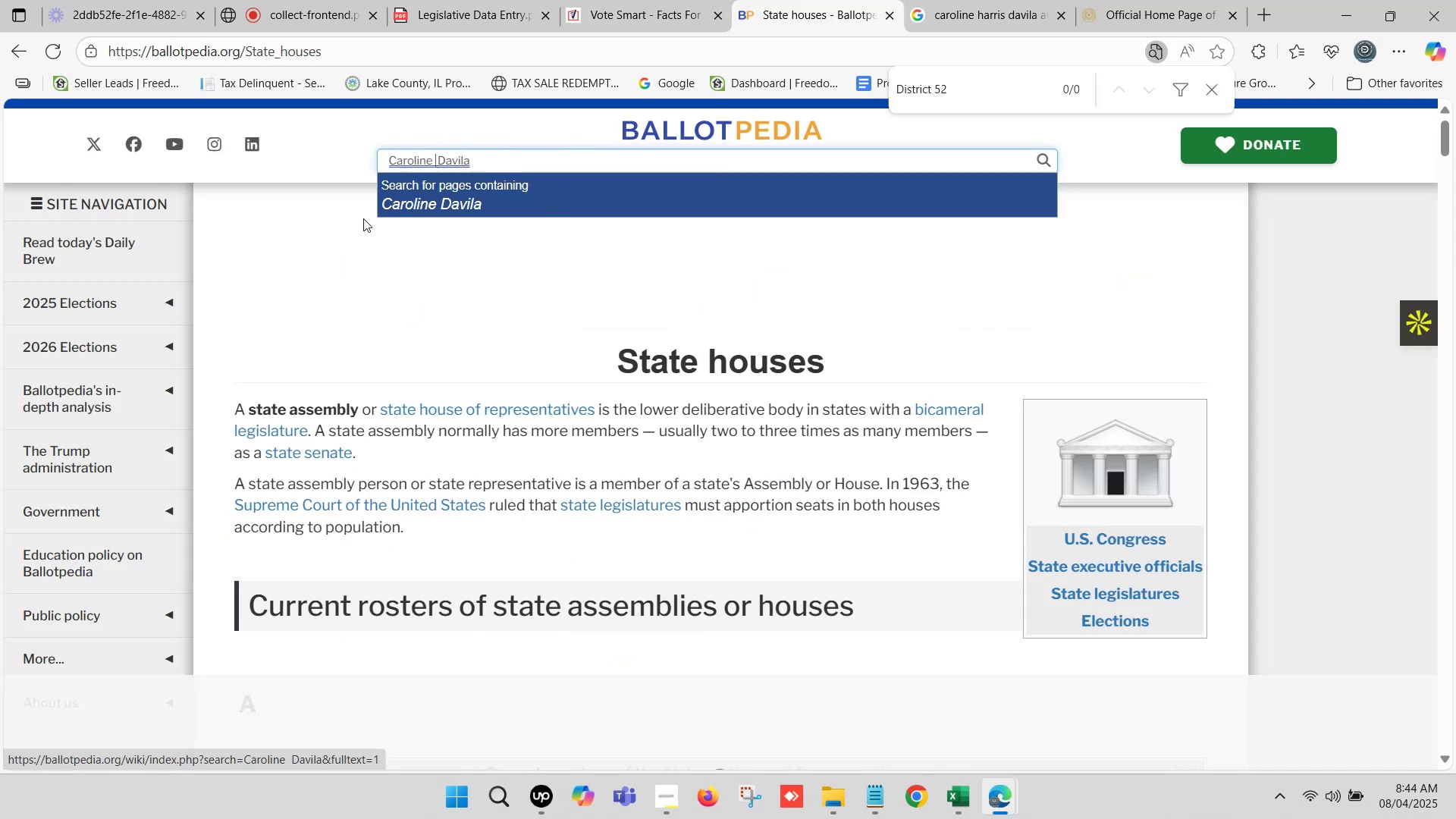 
key(Backspace)
 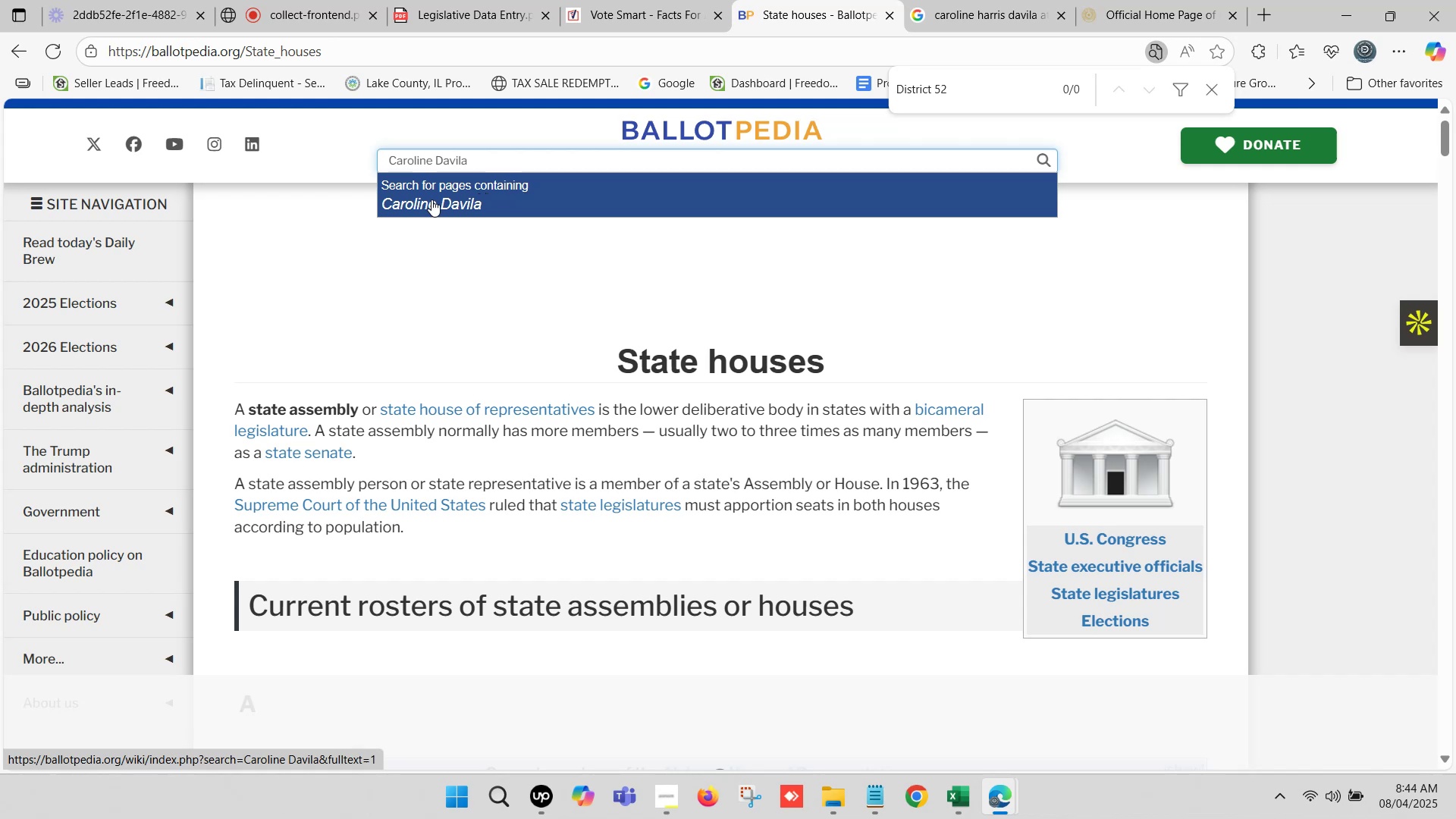 
left_click([431, 199])
 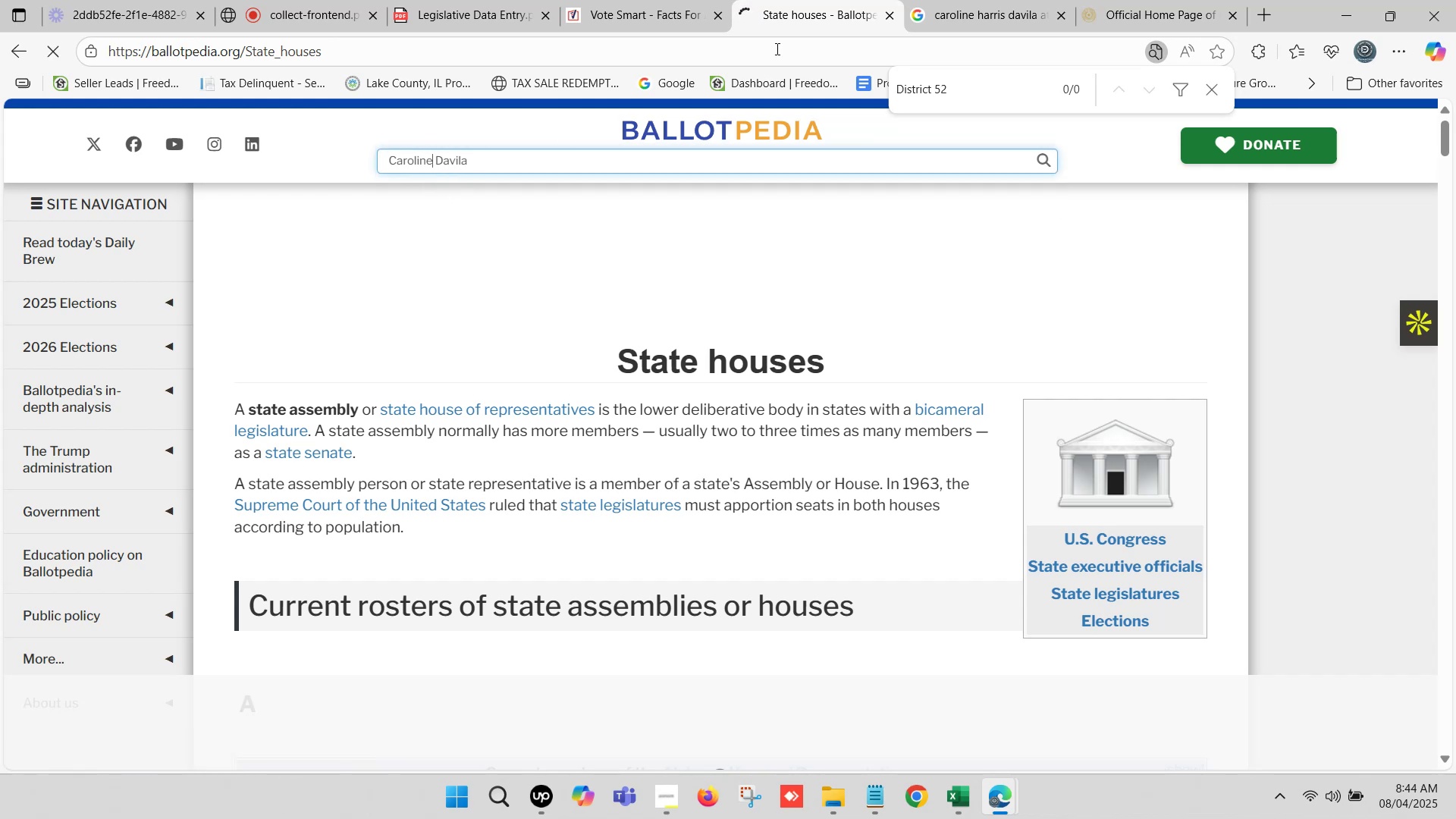 
left_click([817, 0])
 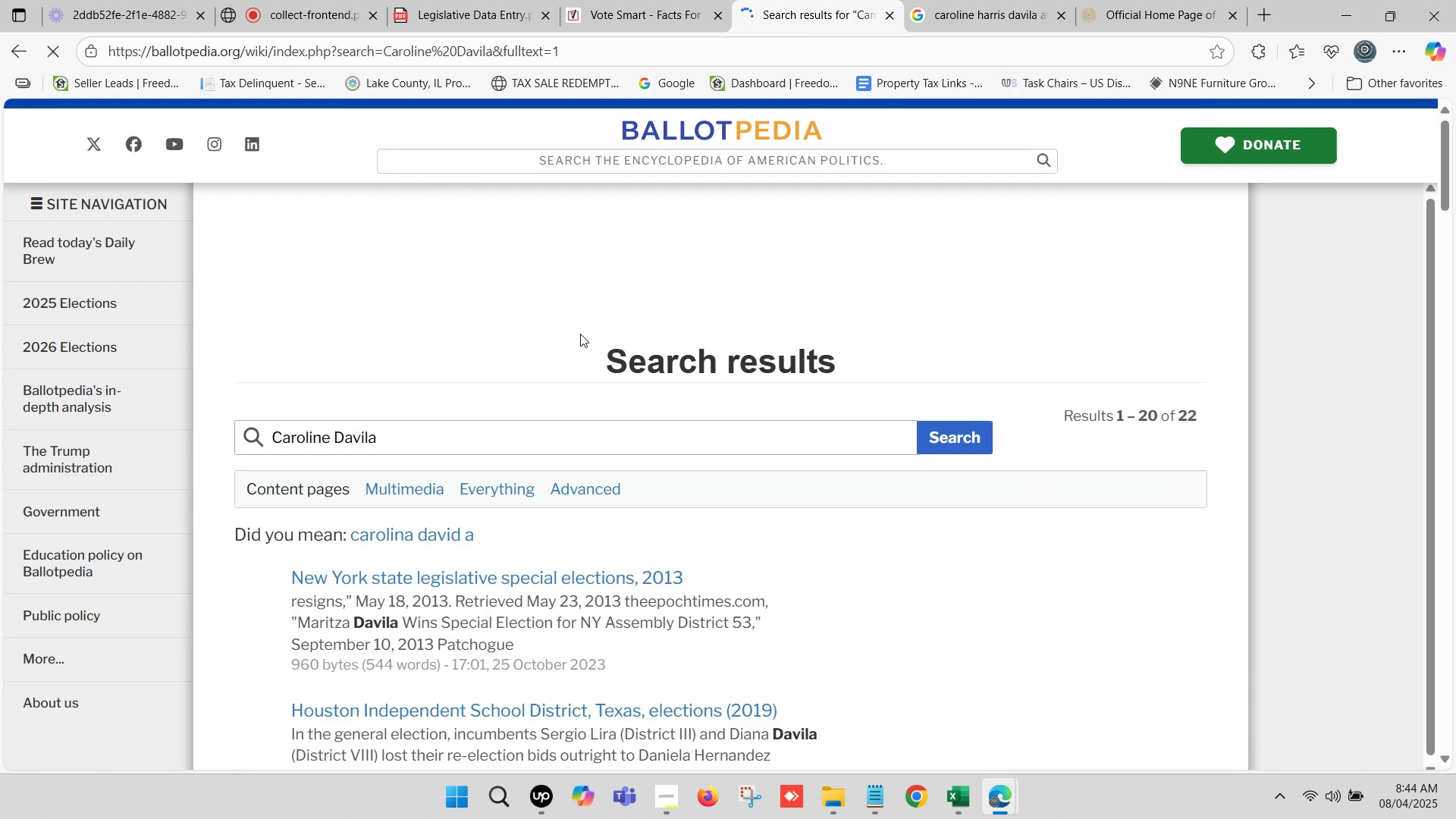 
scroll: coordinate [536, 255], scroll_direction: down, amount: 2.0
 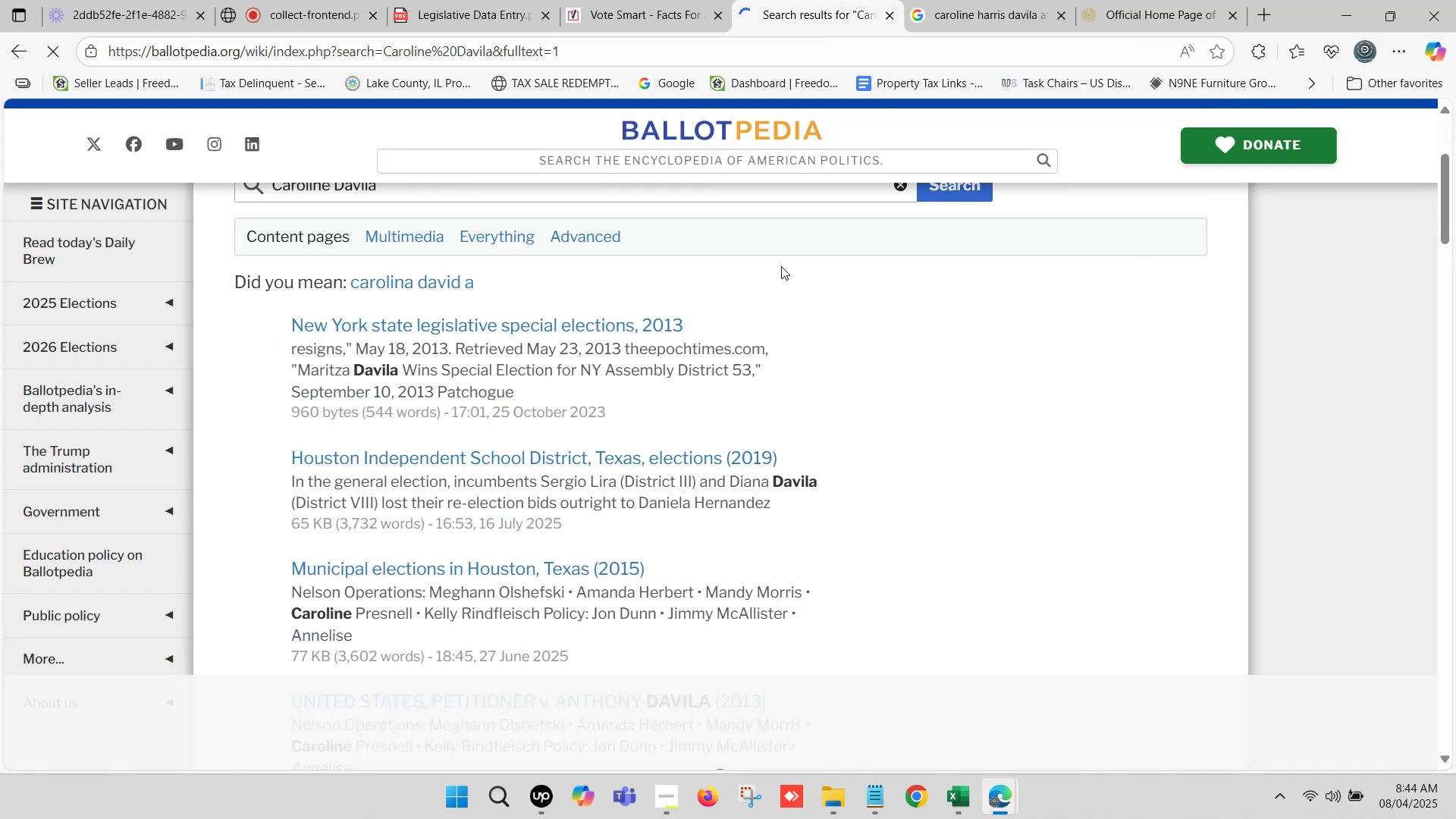 
key(Control+F)
 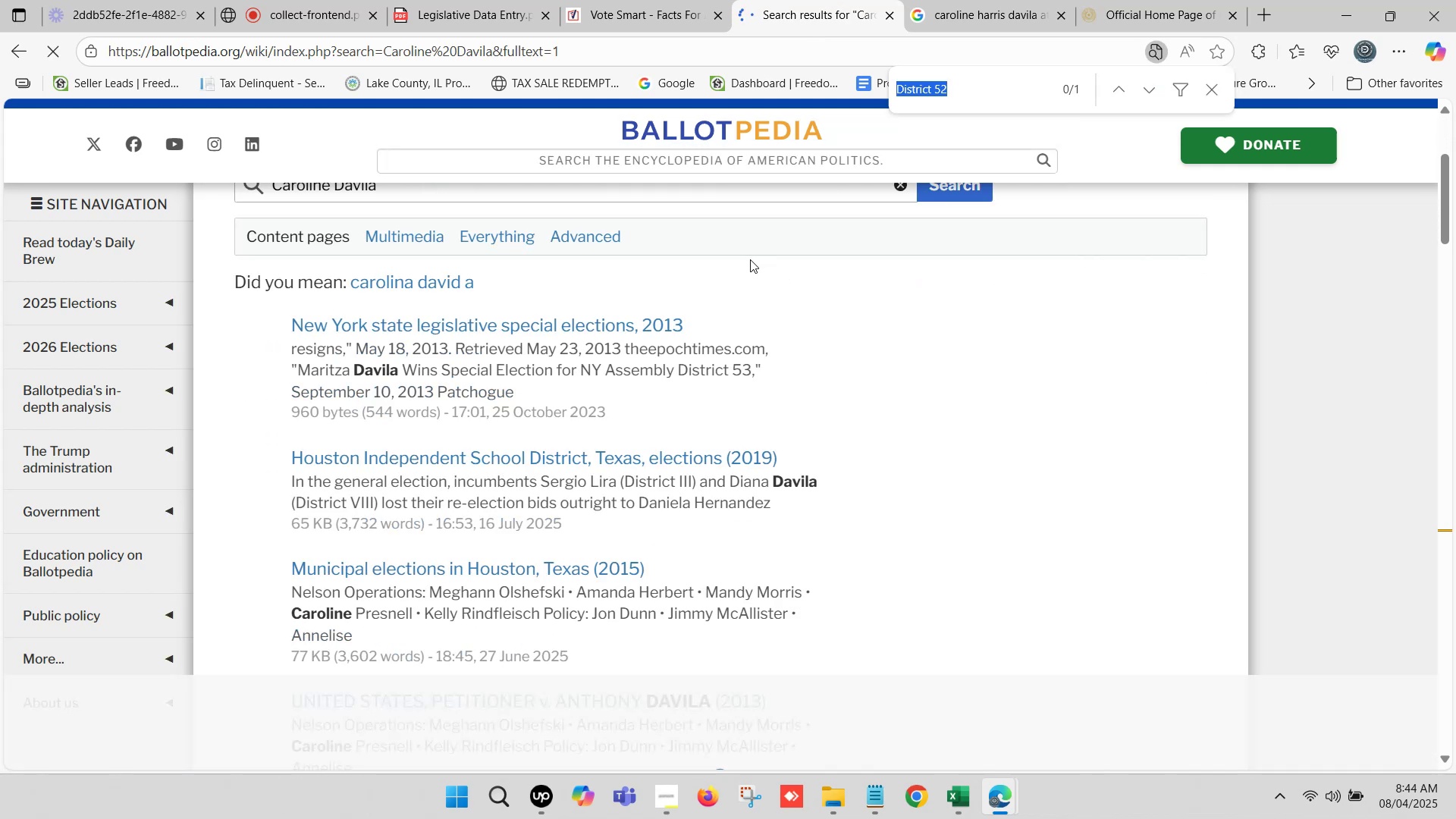 
key(Control+V)
 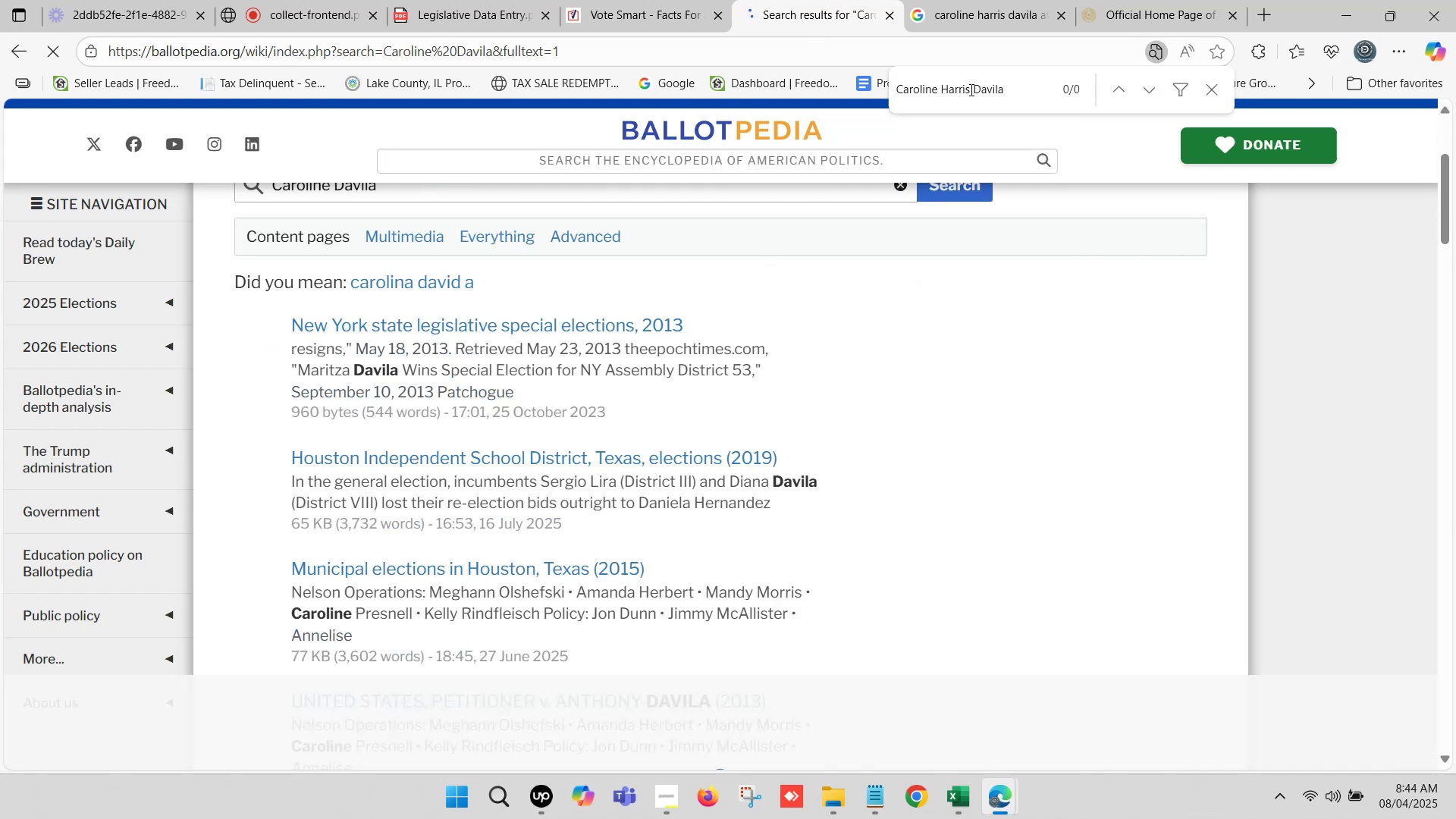 
left_click_drag(start_coordinate=[972, 86], to_coordinate=[815, 89])
 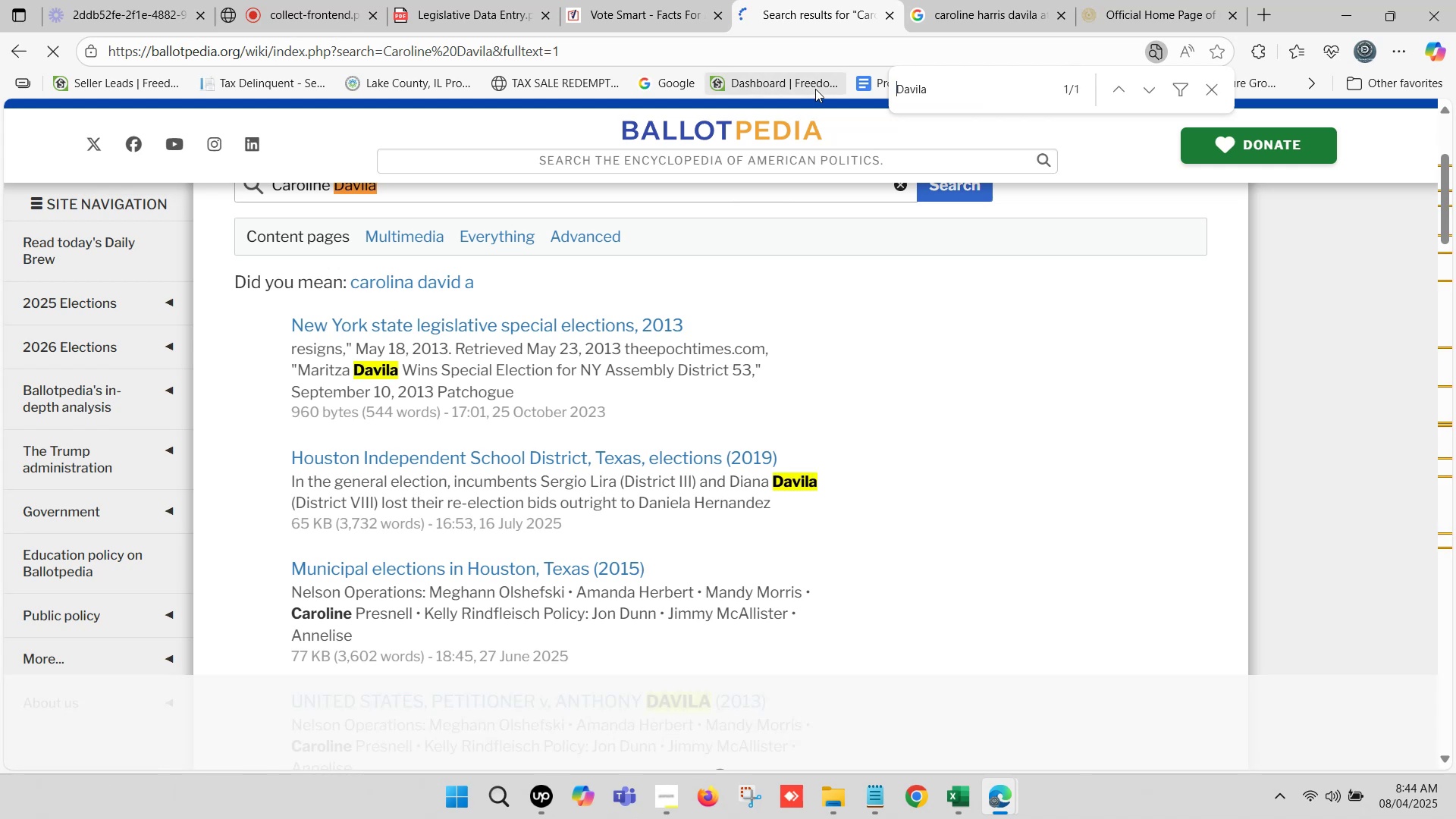 
hold_key(key=Backspace, duration=28.95)
 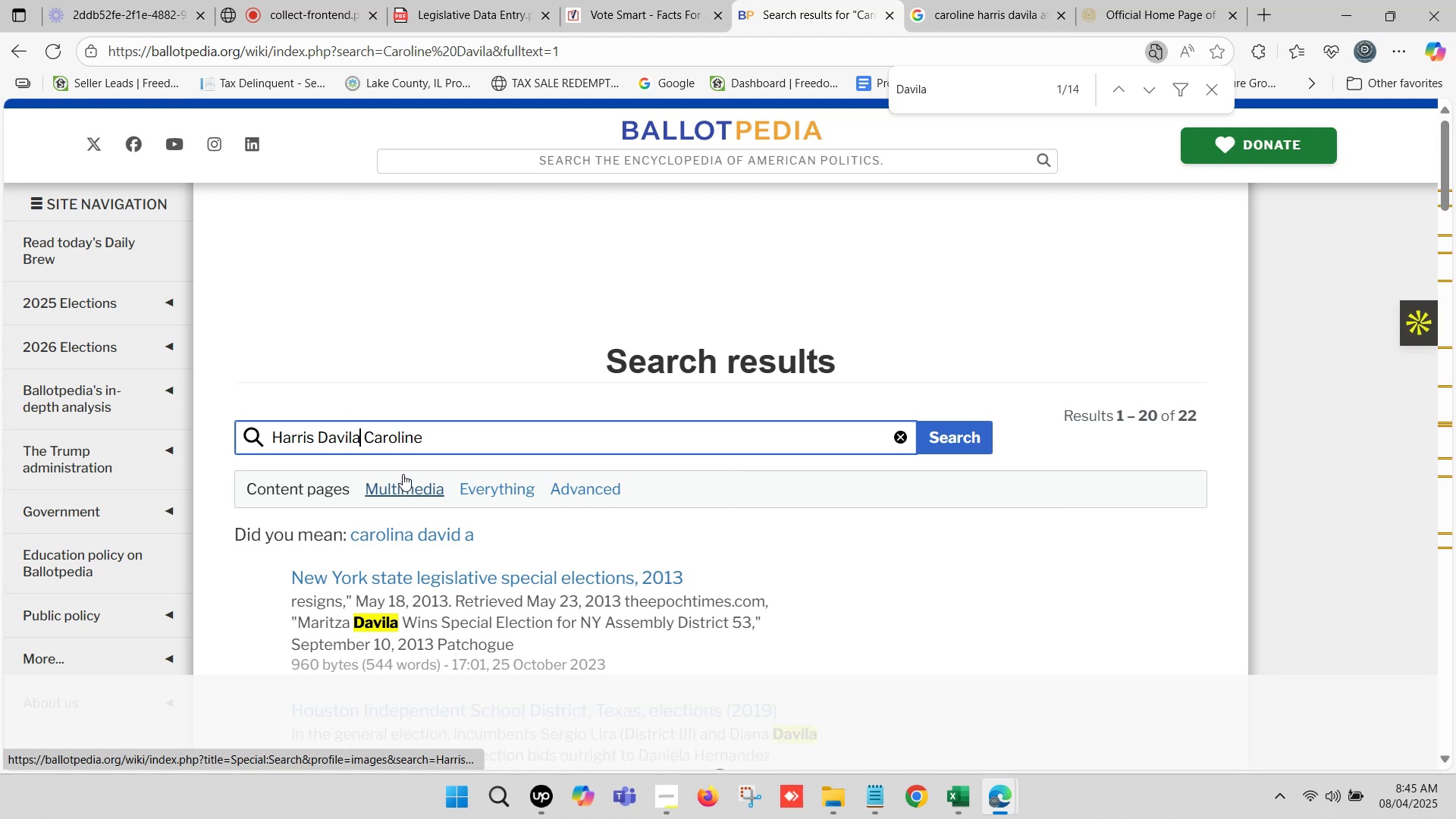 
key(Enter)
 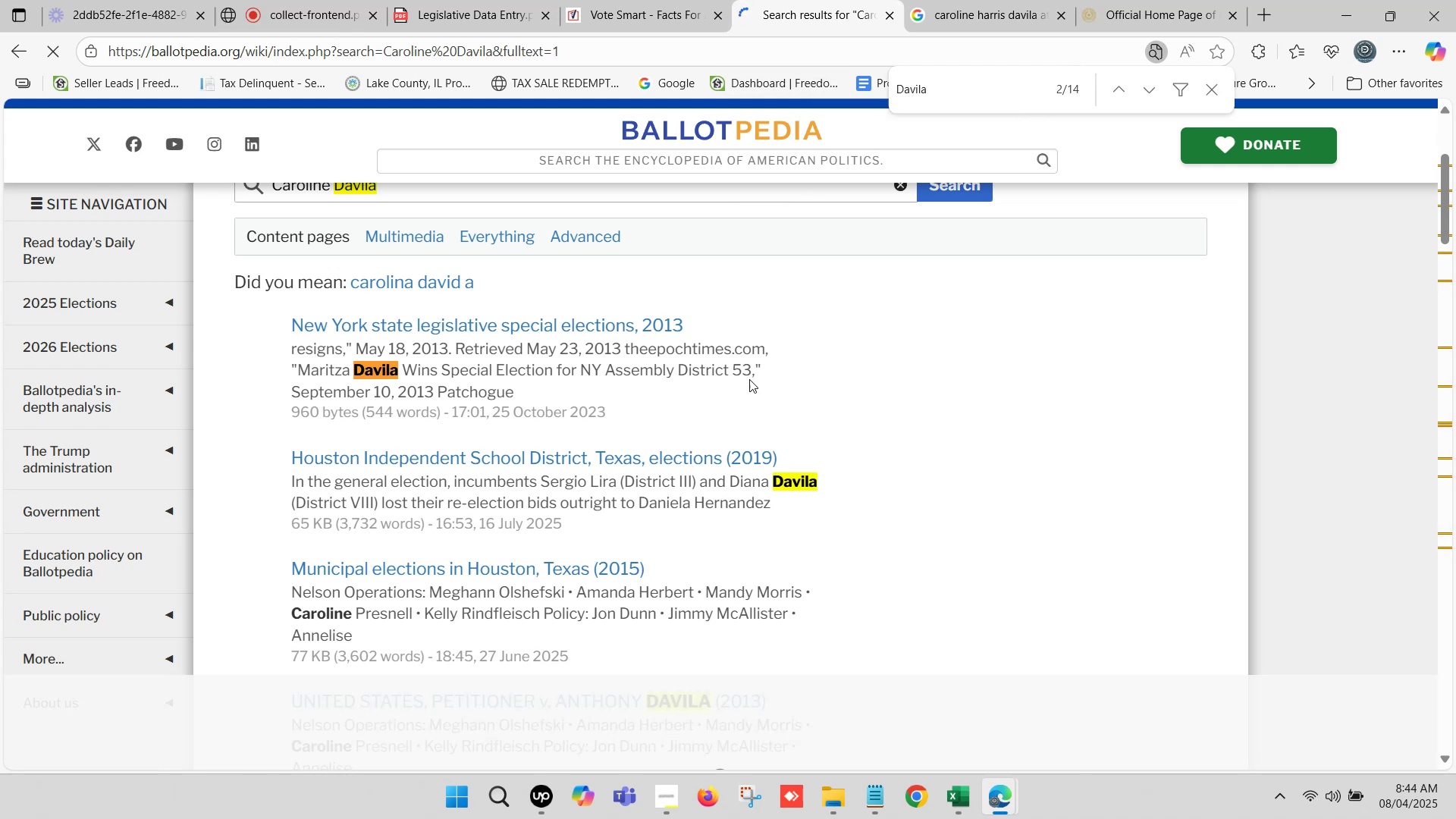 
scroll: coordinate [659, 349], scroll_direction: down, amount: 10.0
 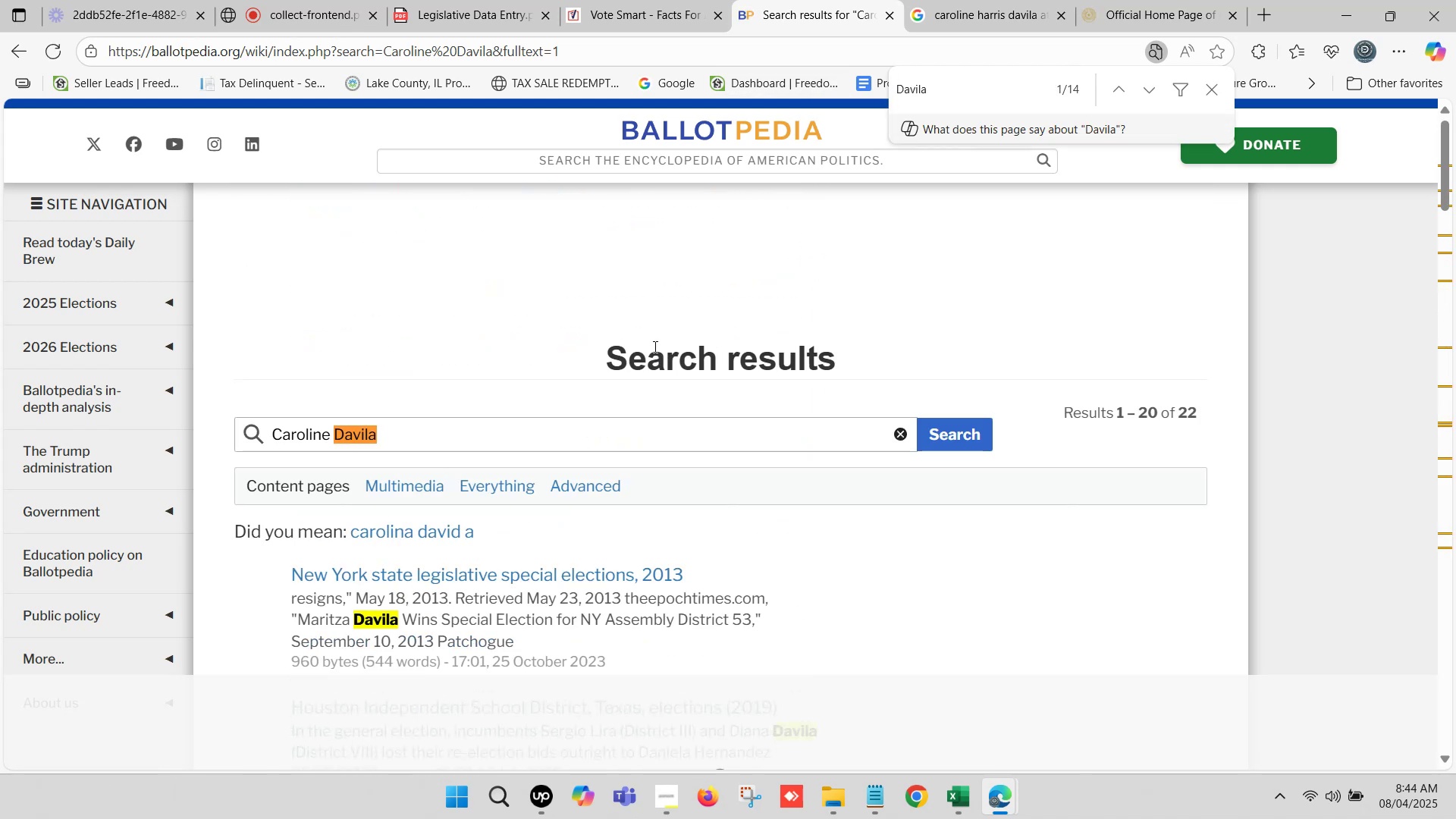 
scroll: coordinate [644, 335], scroll_direction: none, amount: 0.0
 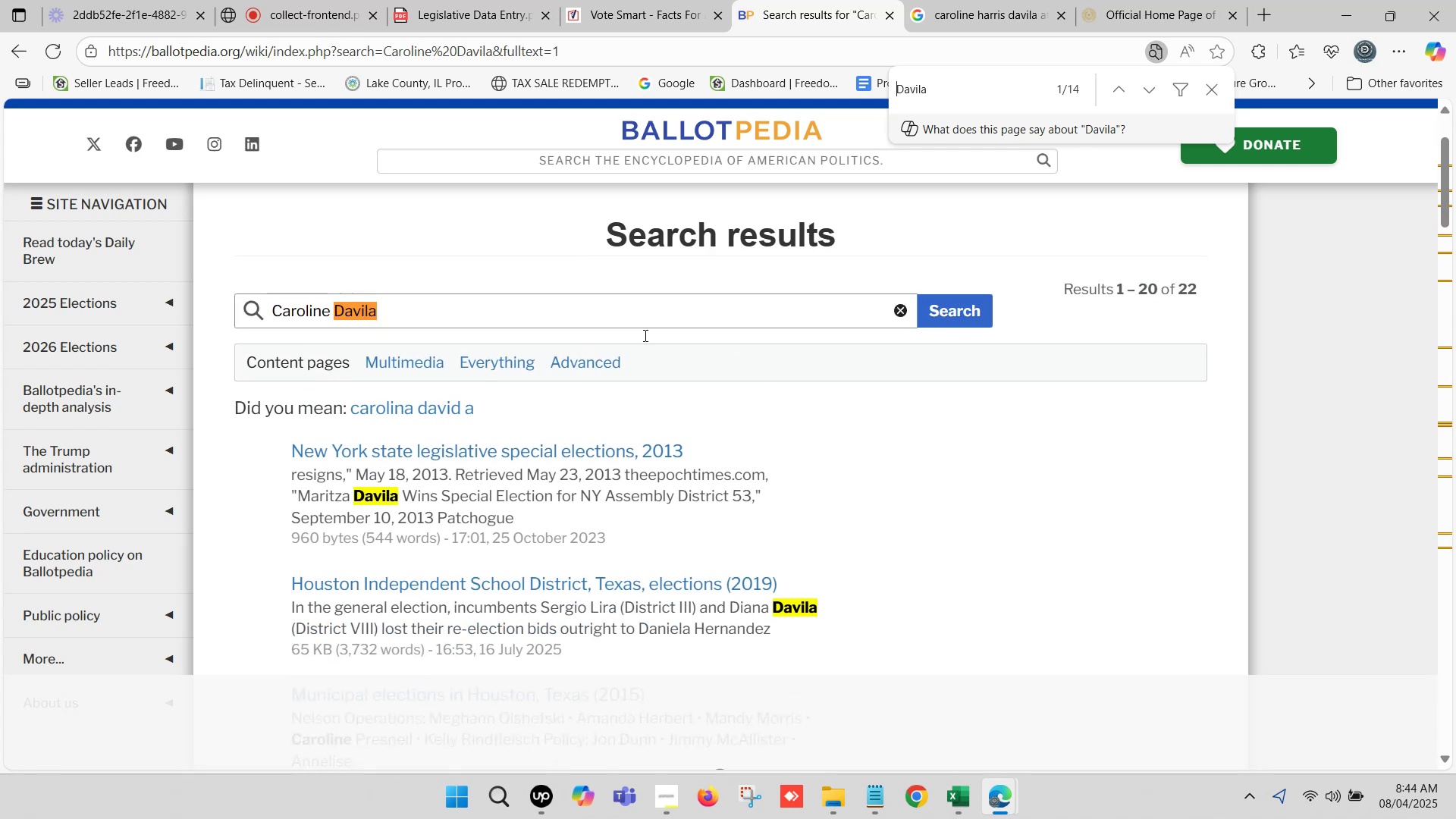 
scroll: coordinate [638, 328], scroll_direction: down, amount: 21.0
 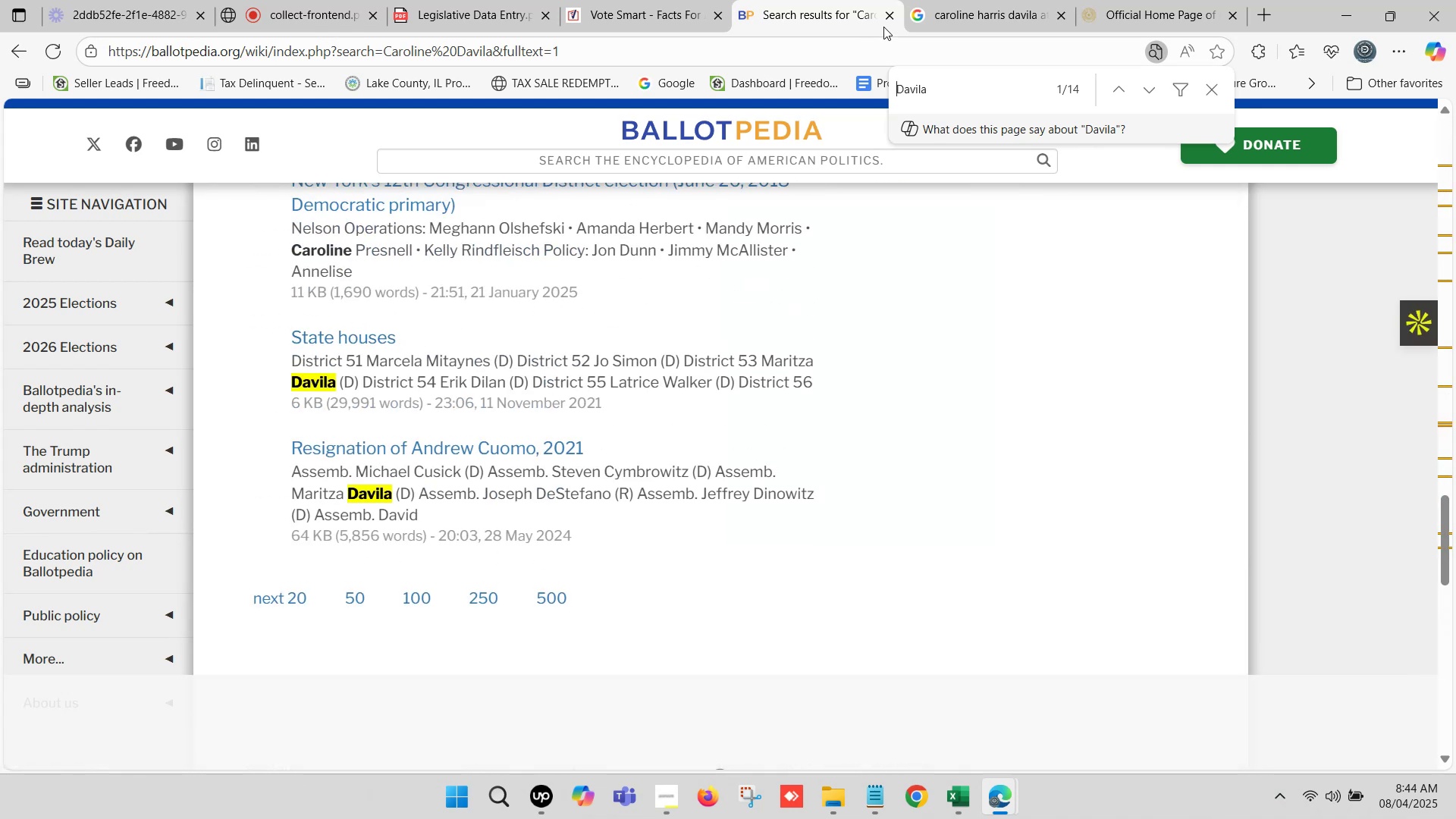 
left_click([1143, 0])
 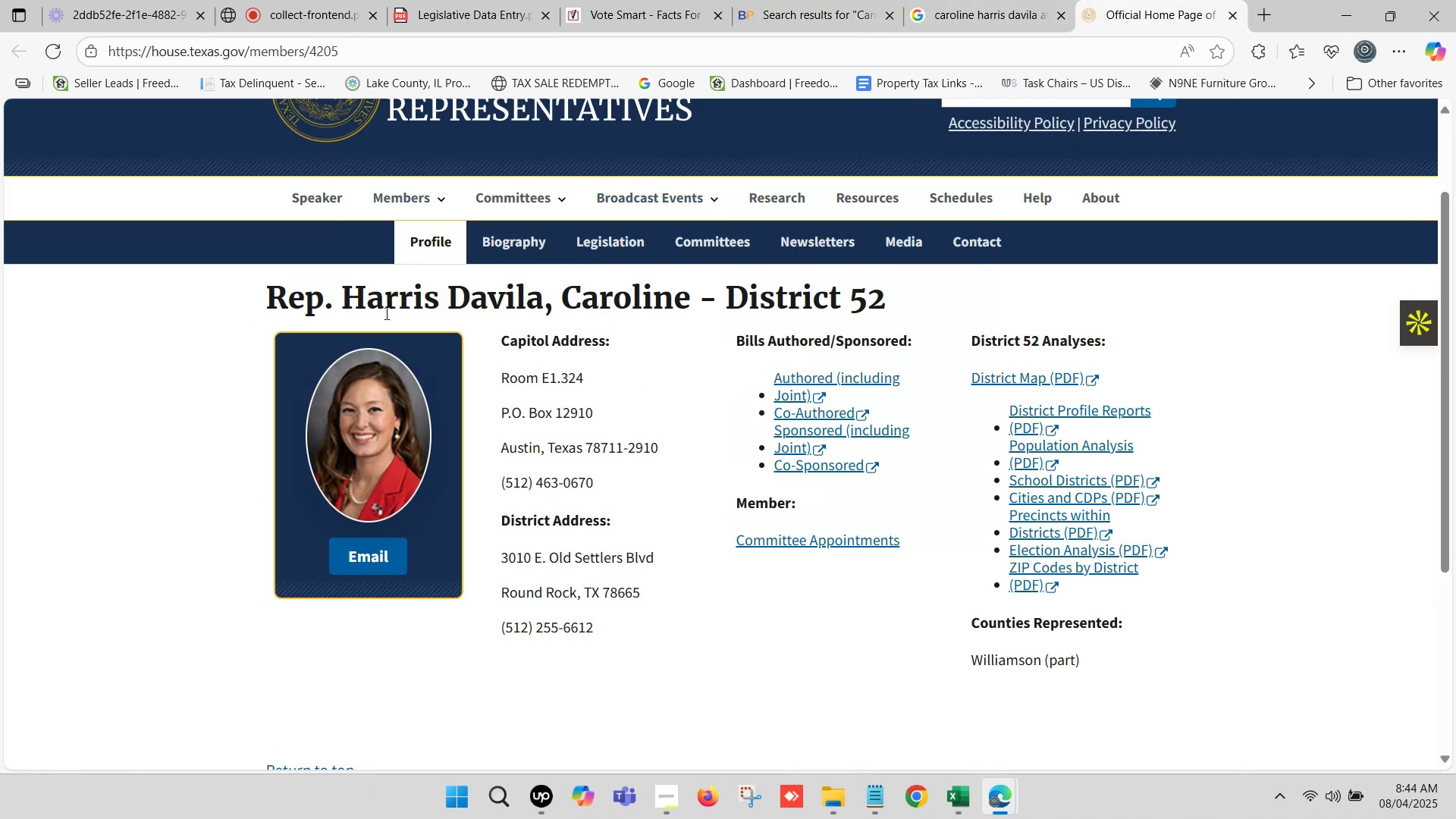 
left_click_drag(start_coordinate=[346, 292], to_coordinate=[682, 288])
 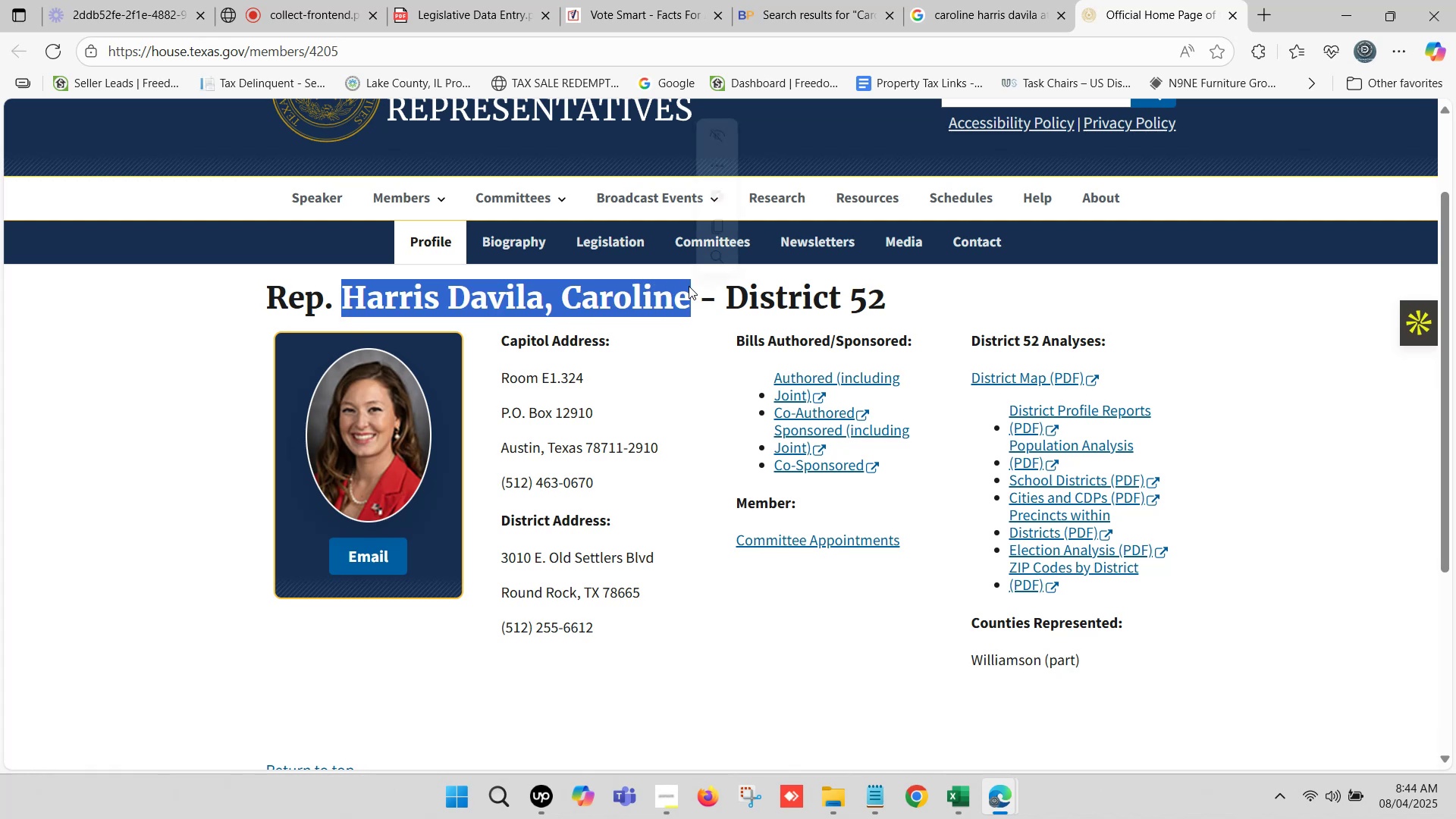 
key(Control+C)
 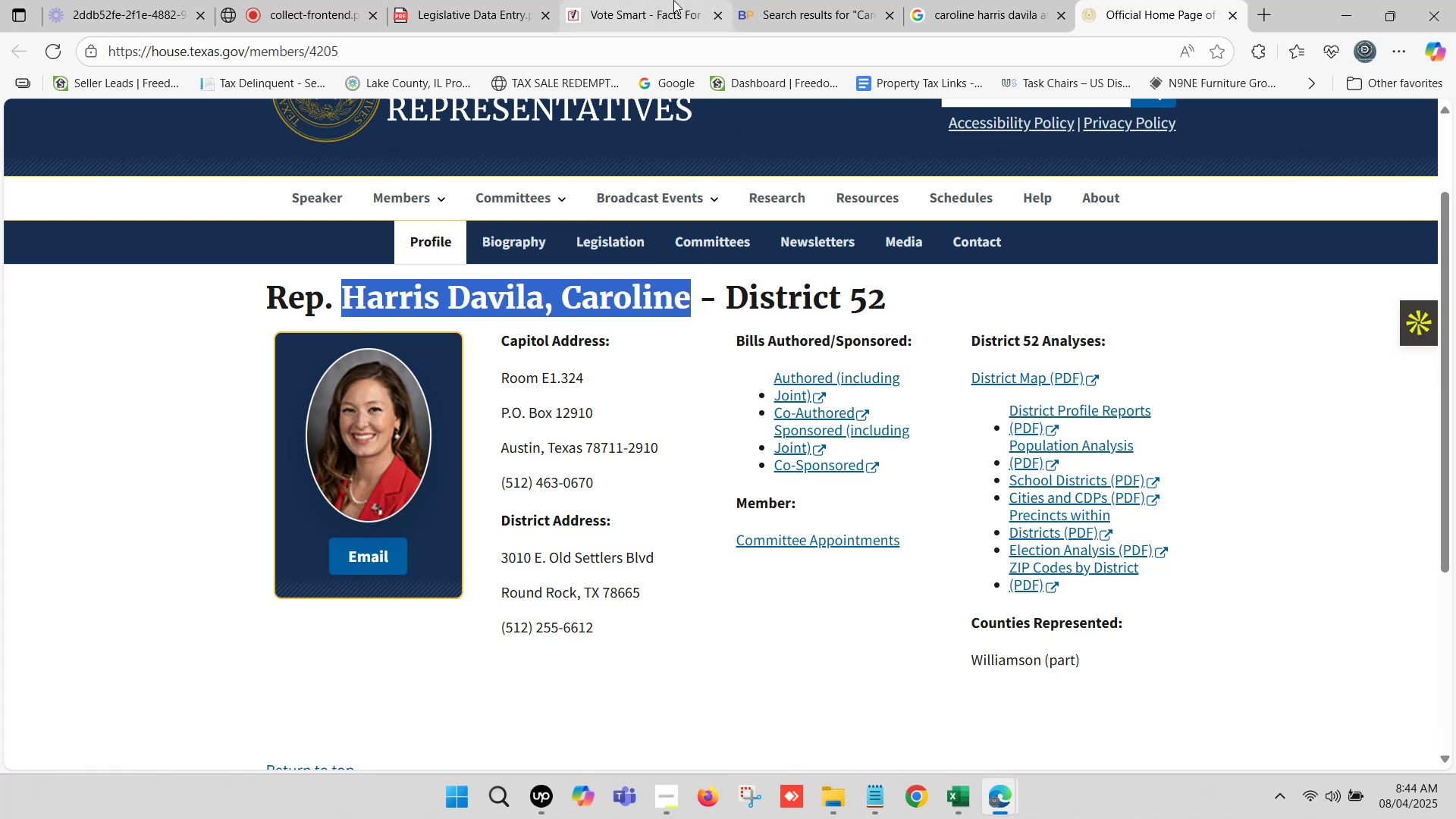 
left_click([673, 0])
 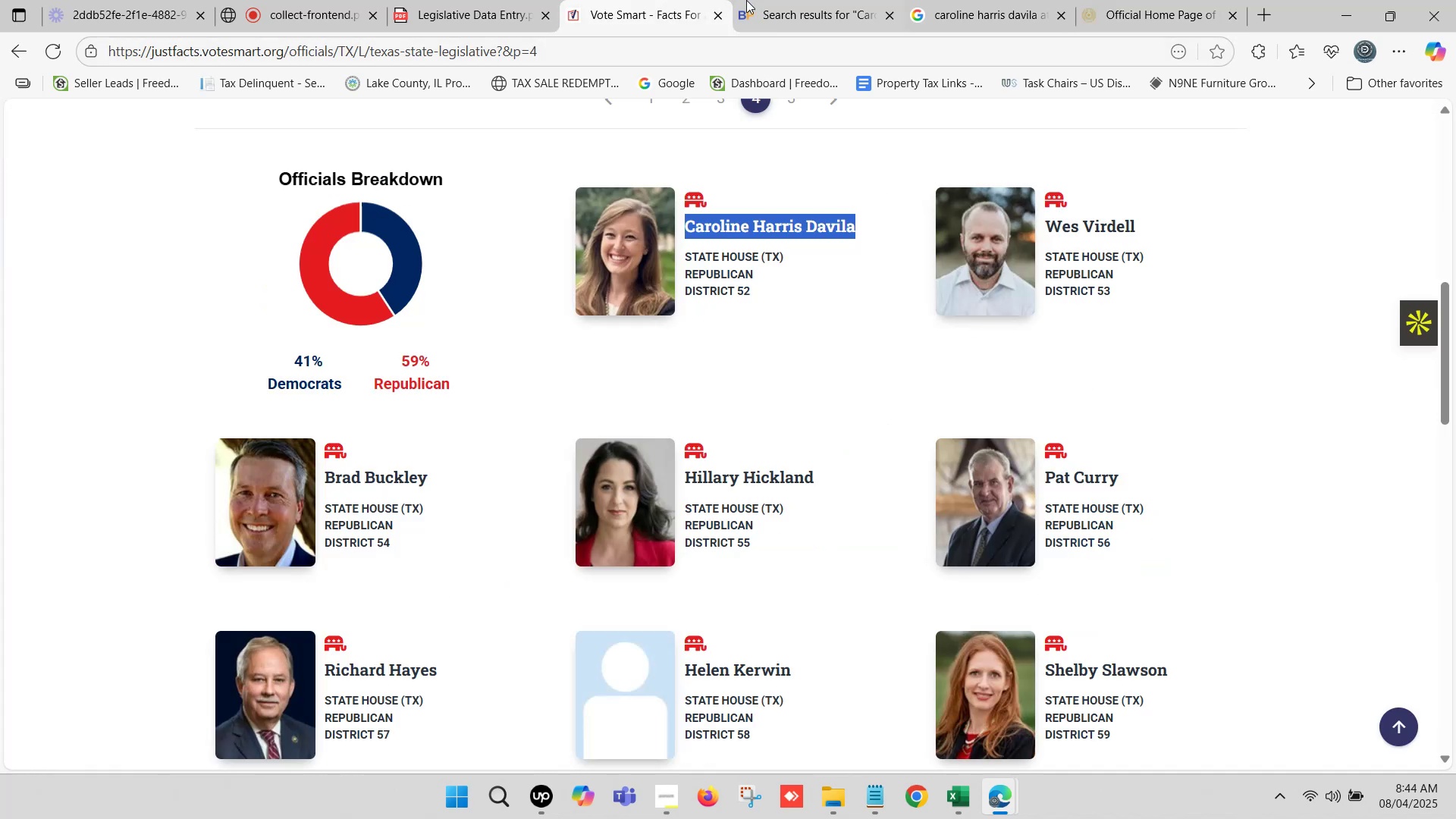 
left_click([759, 0])
 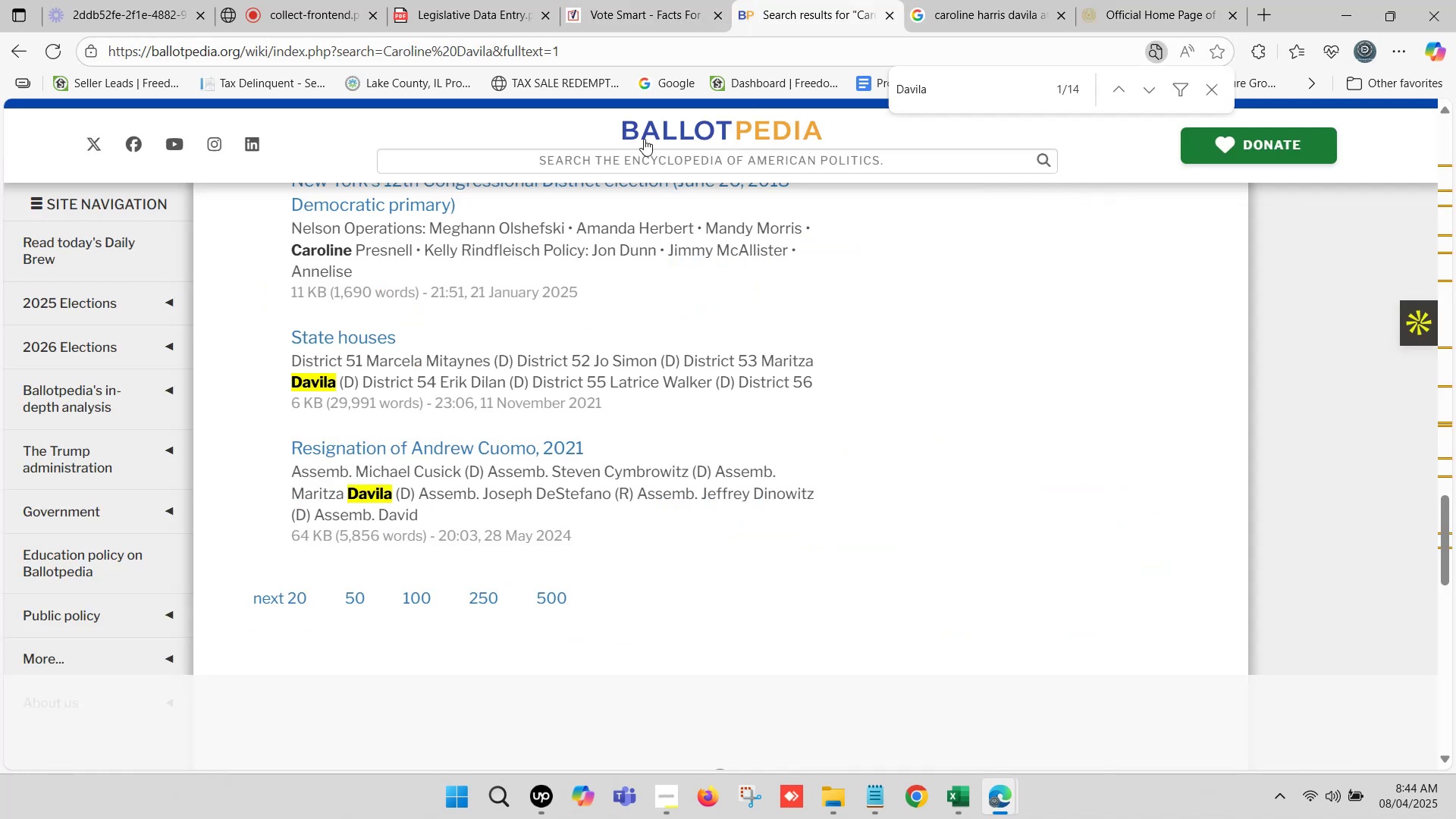 
scroll: coordinate [581, 273], scroll_direction: up, amount: 26.0
 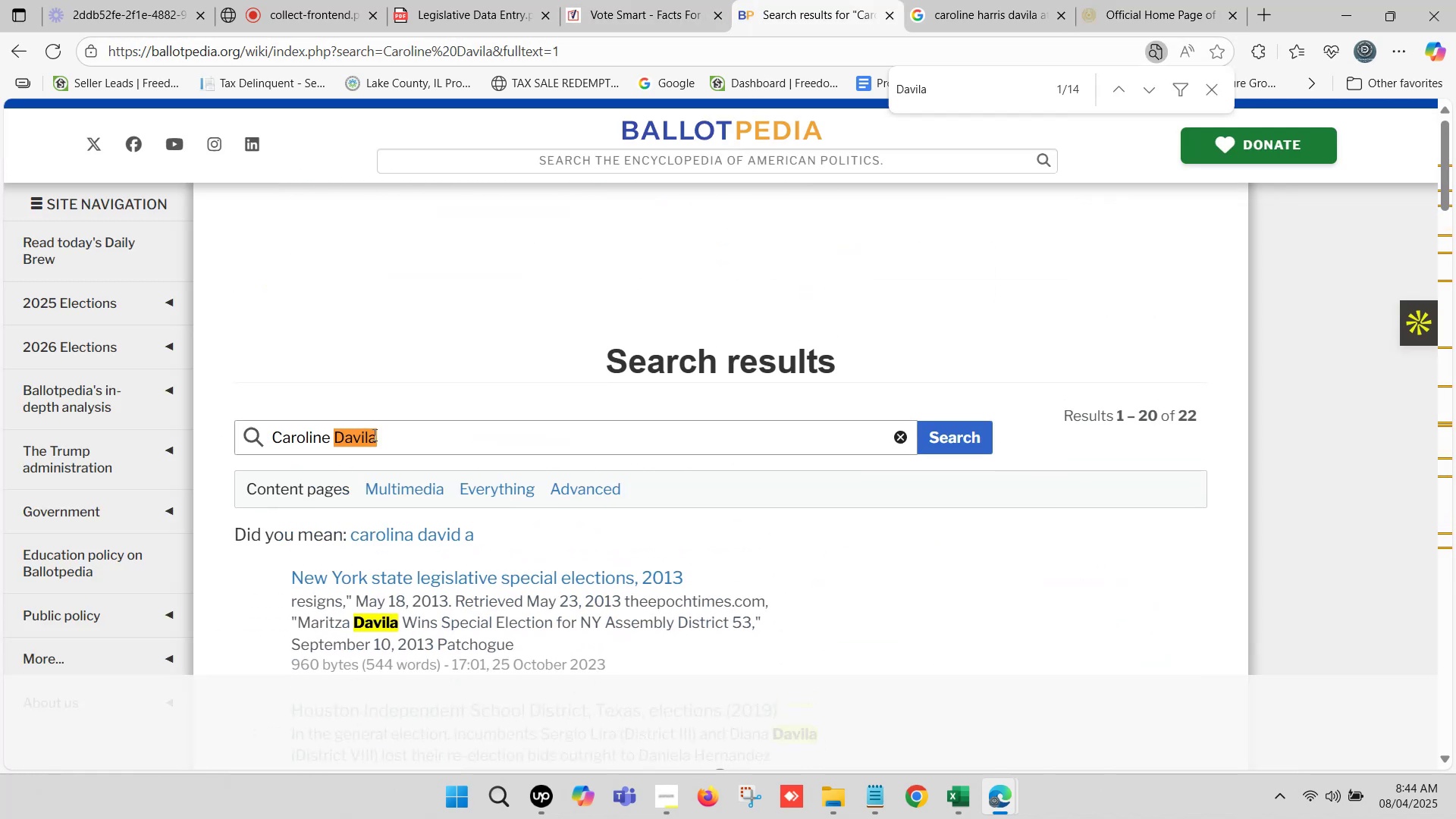 
left_click_drag(start_coordinate=[396, 433], to_coordinate=[255, 435])
 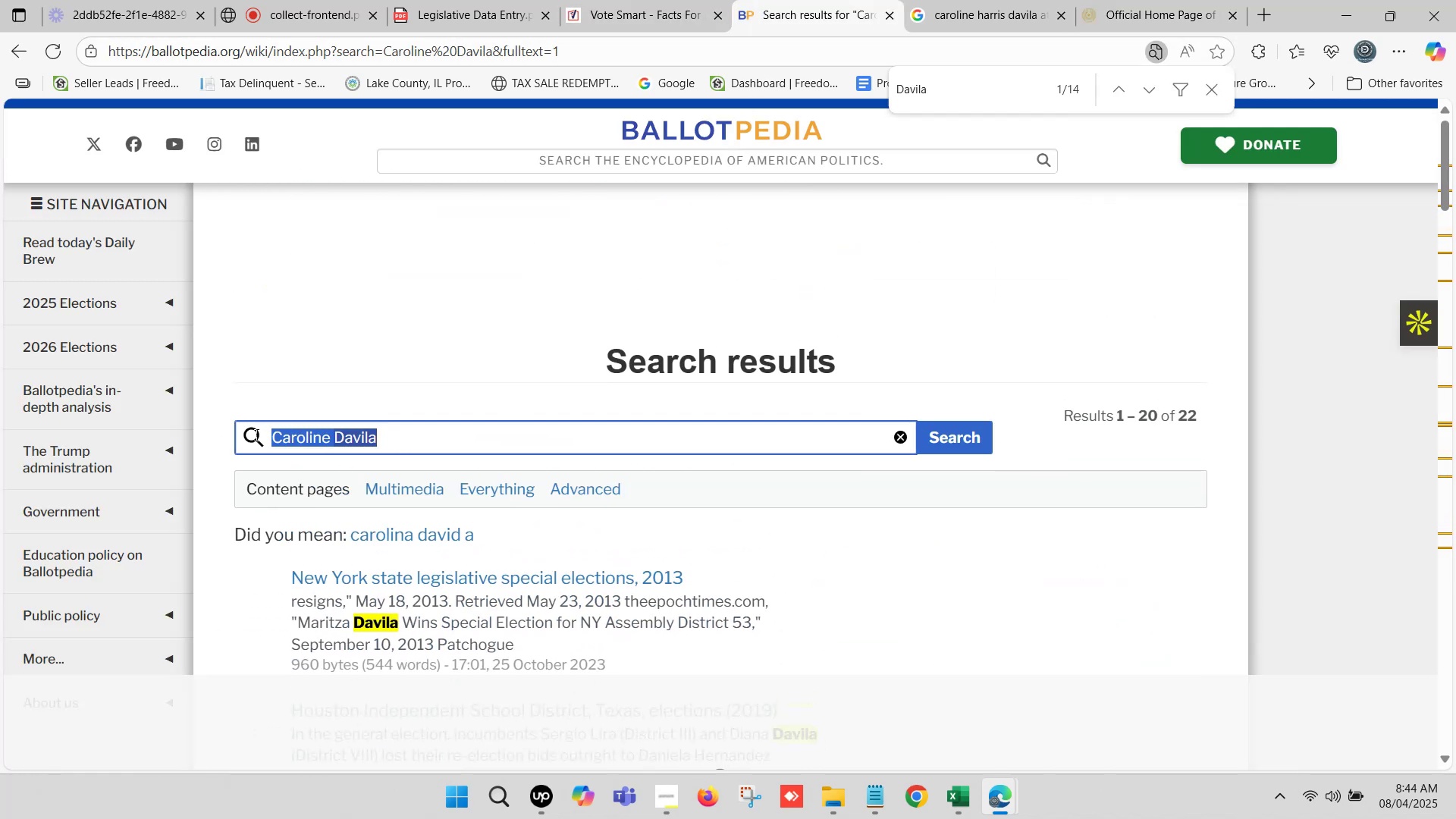 
key(Control+ControlLeft)
 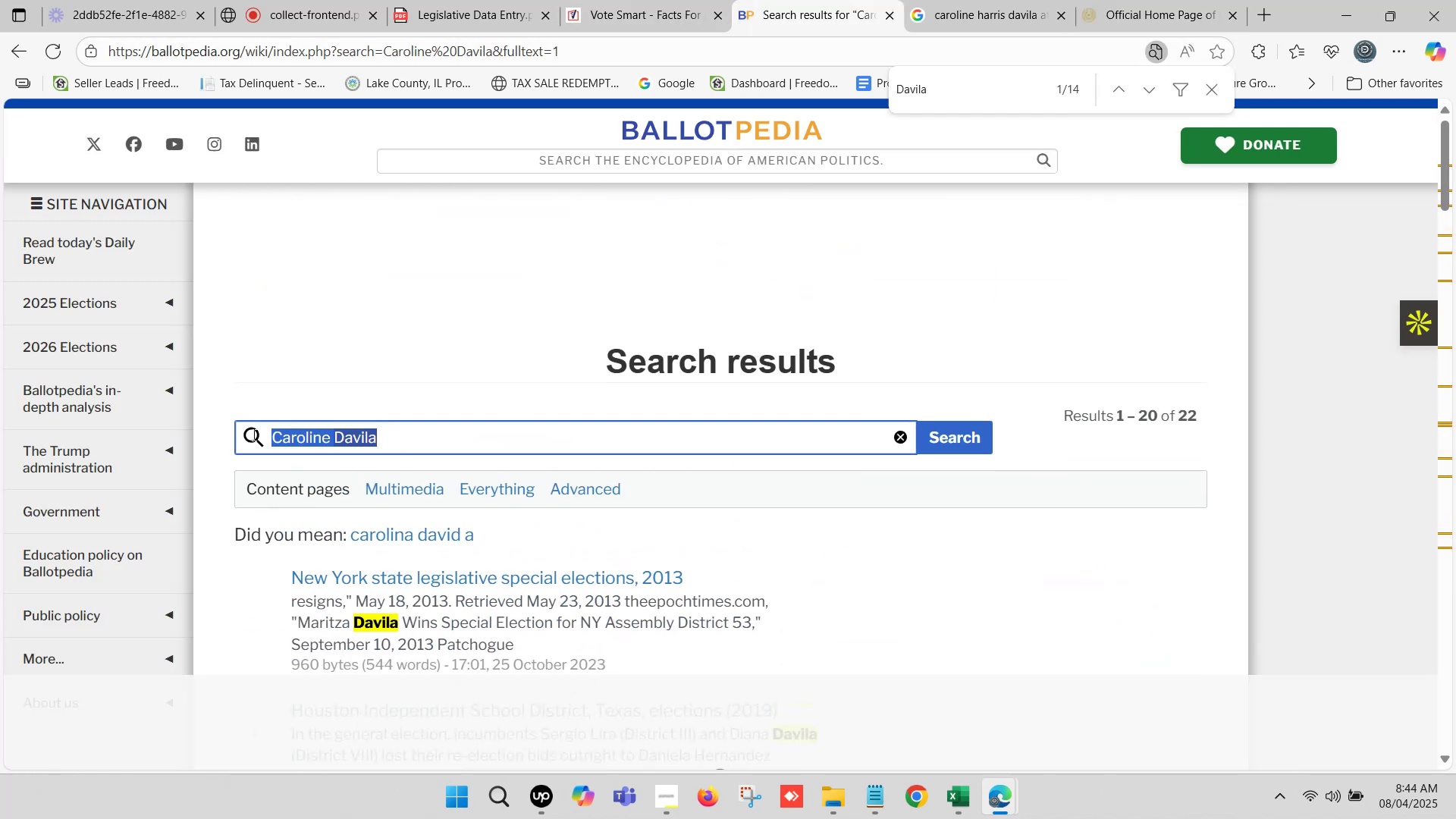 
key(Control+V)
 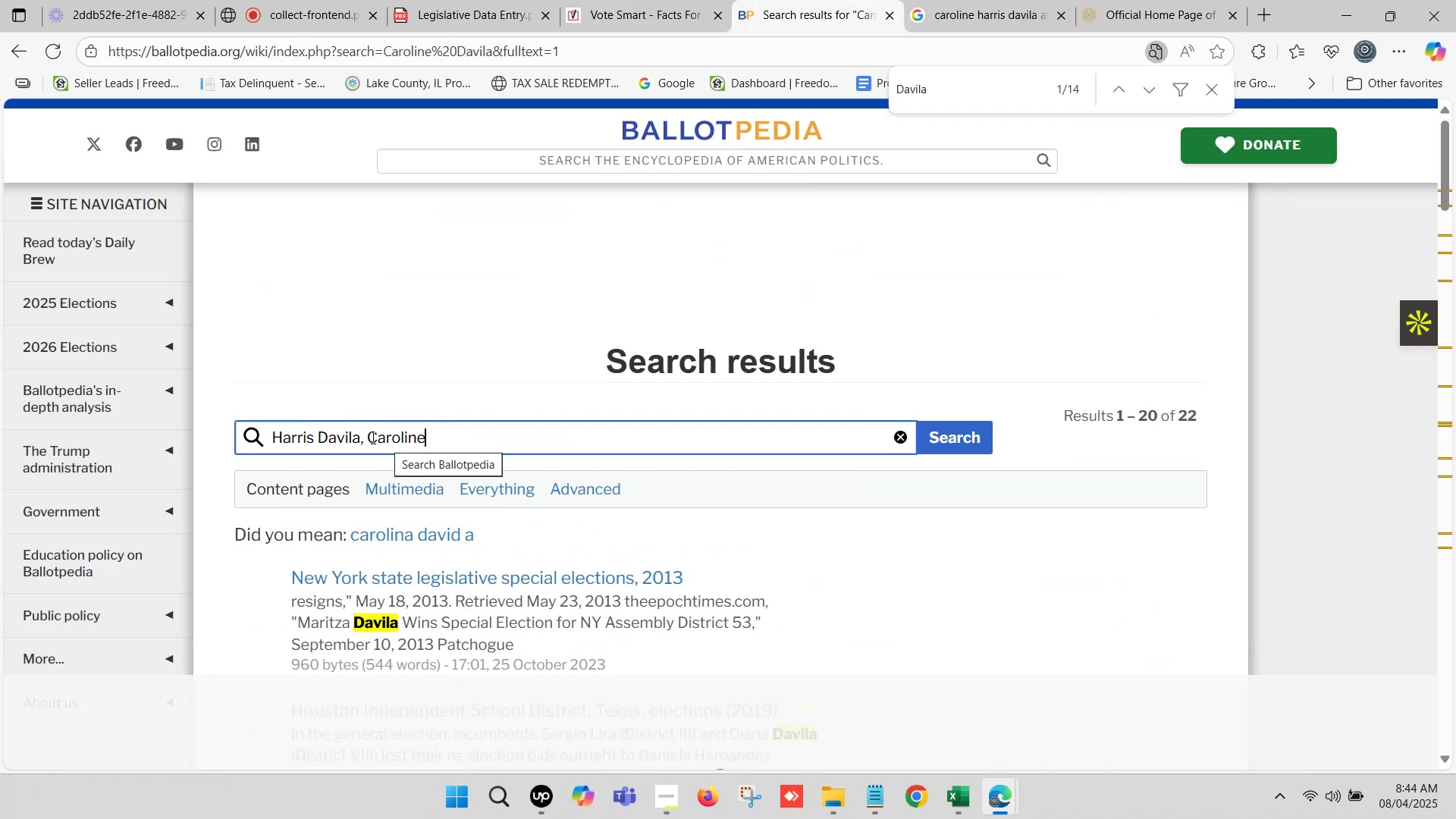 
left_click([364, 434])
 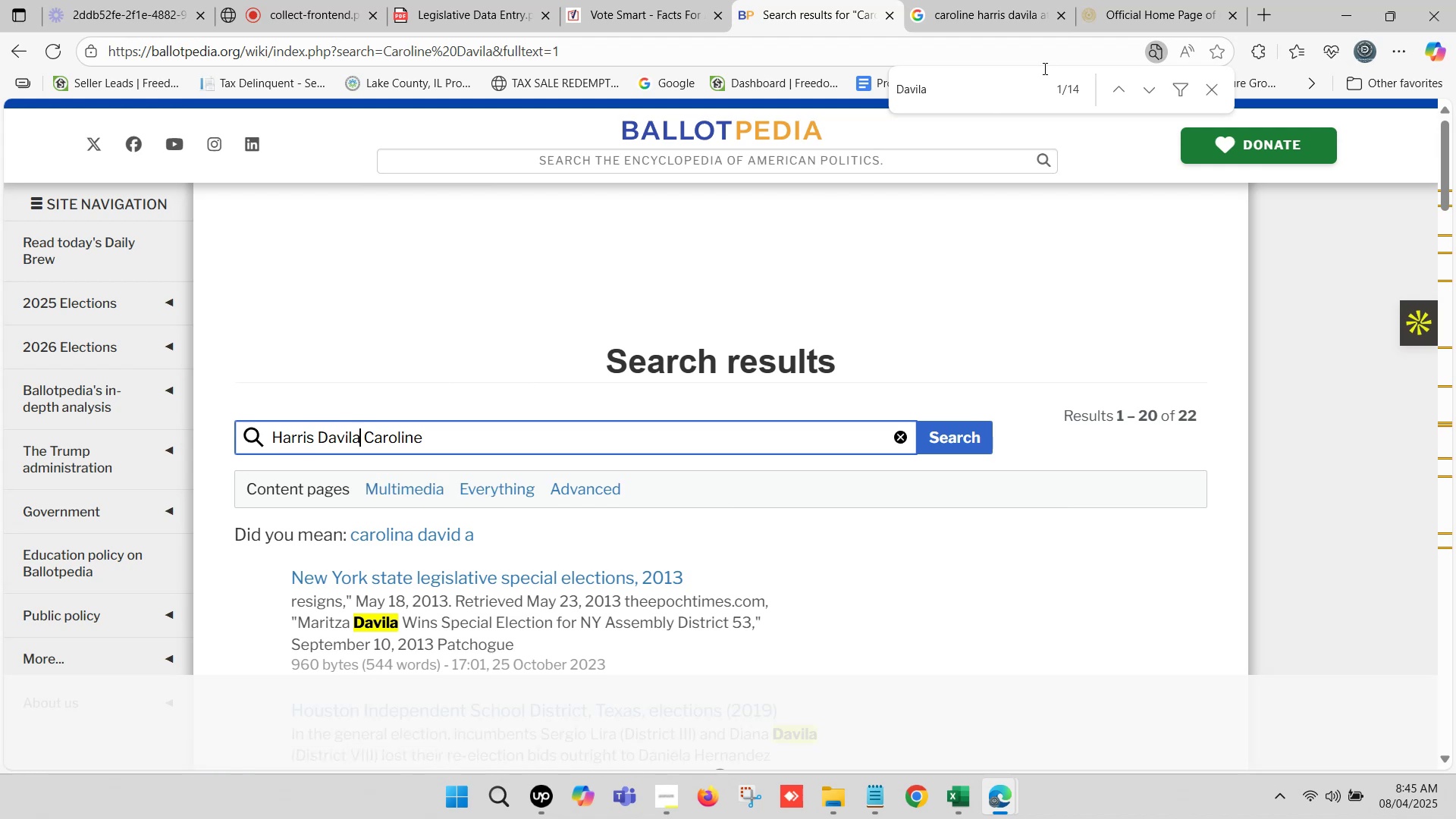 
left_click([999, 0])
 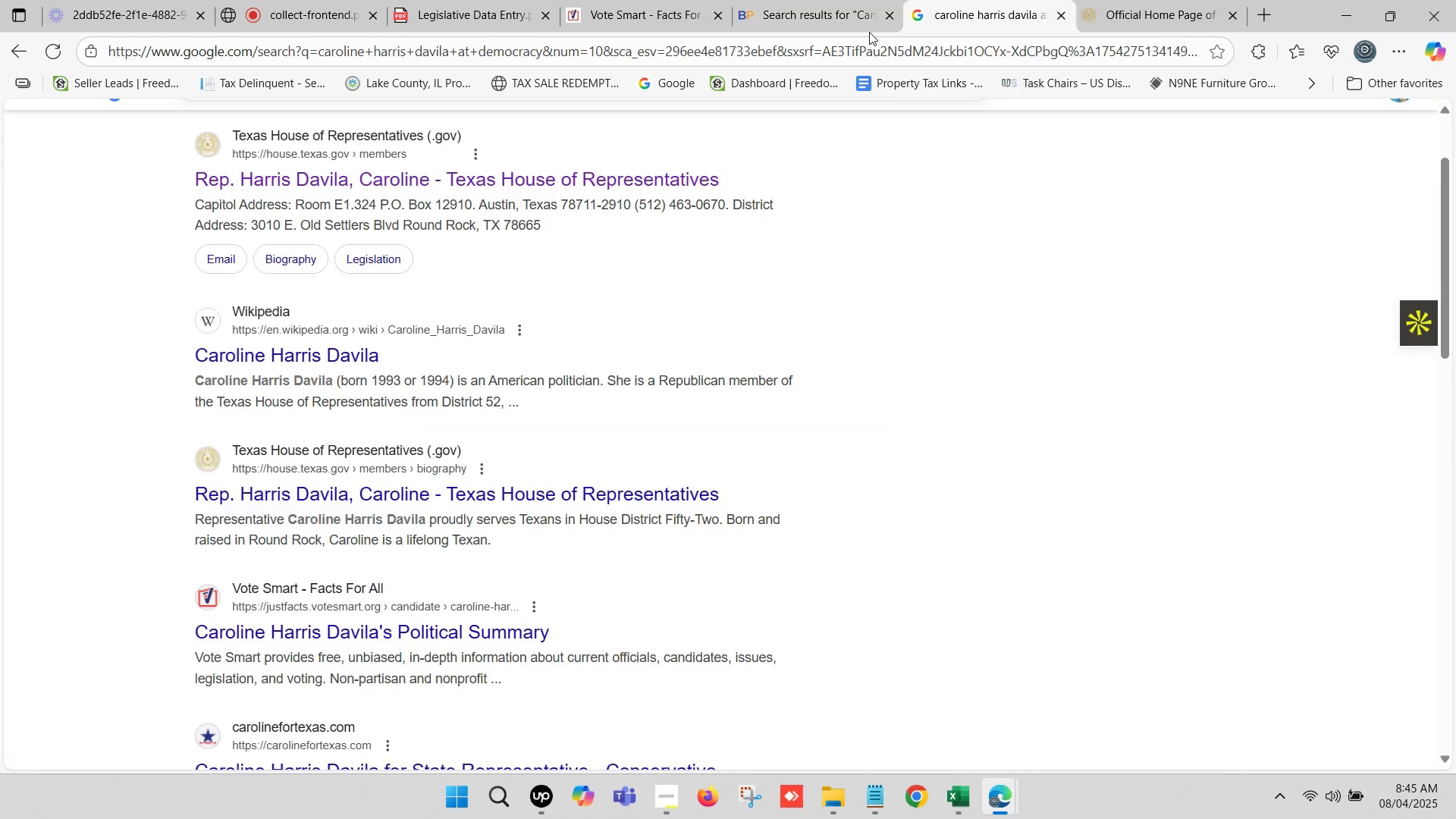 
scroll: coordinate [396, 232], scroll_direction: up, amount: 14.0
 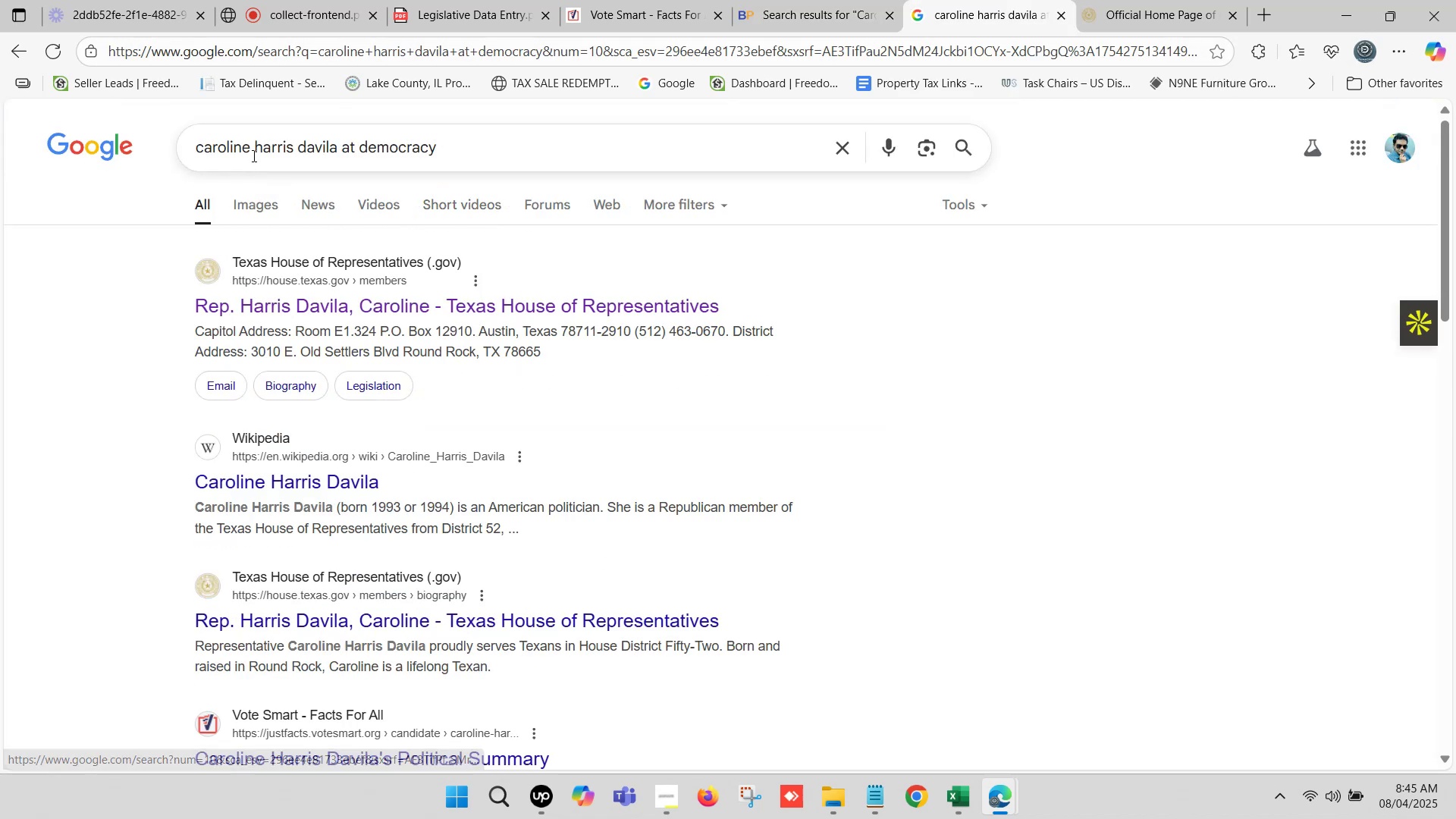 
left_click_drag(start_coordinate=[253, 149], to_coordinate=[301, 154])
 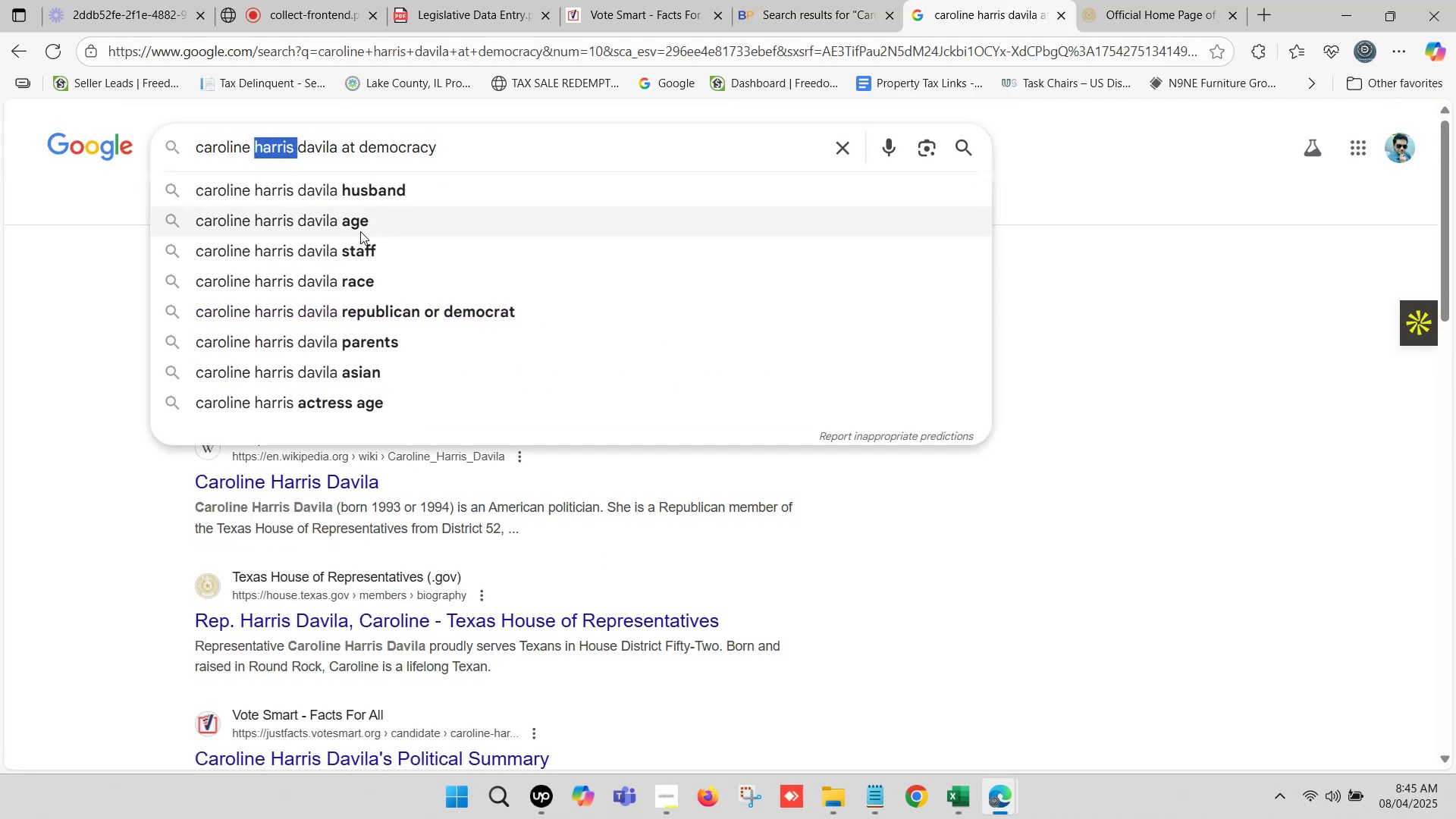 
key(Backspace)
 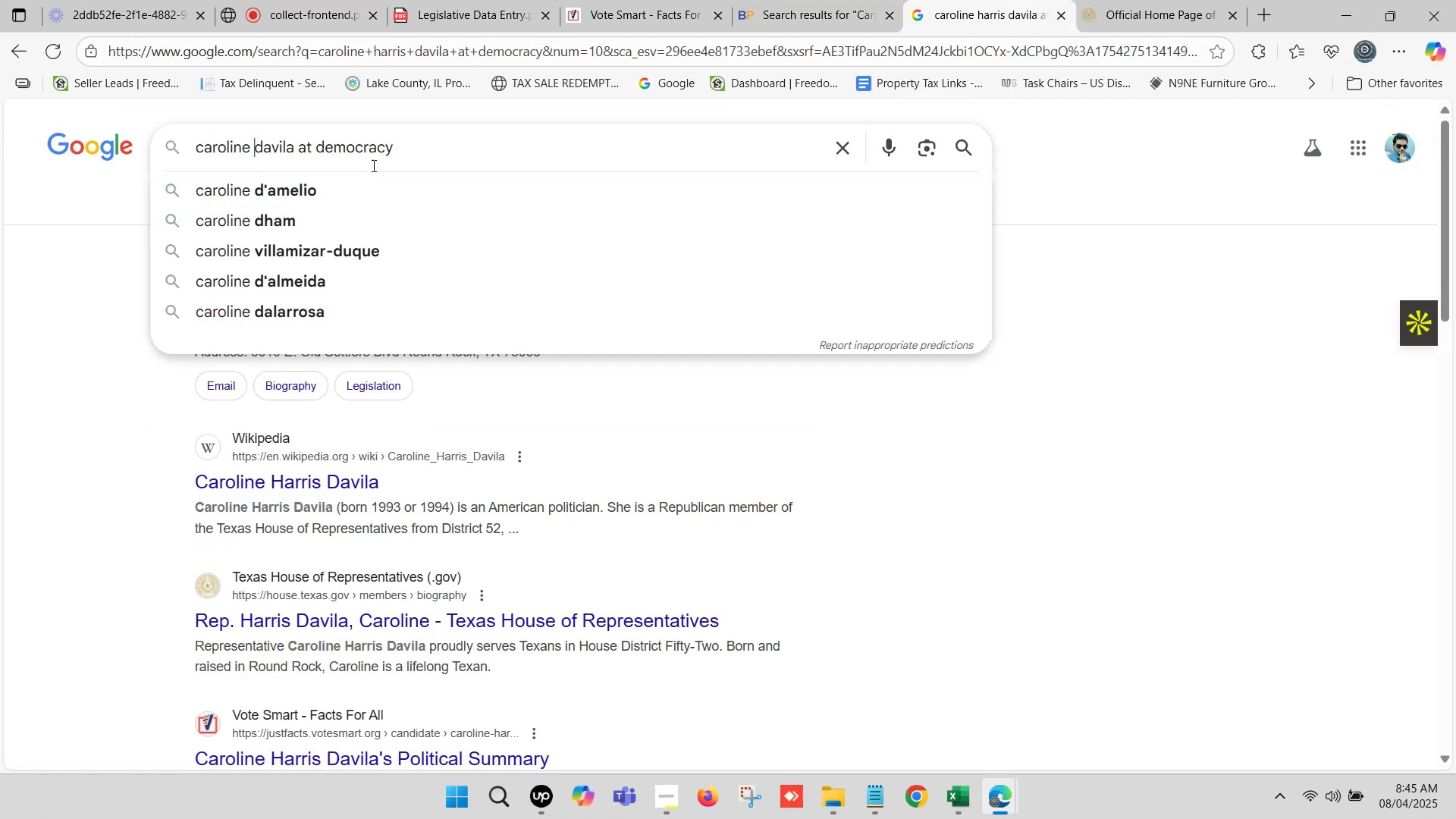 
mouse_move([380, 150])
 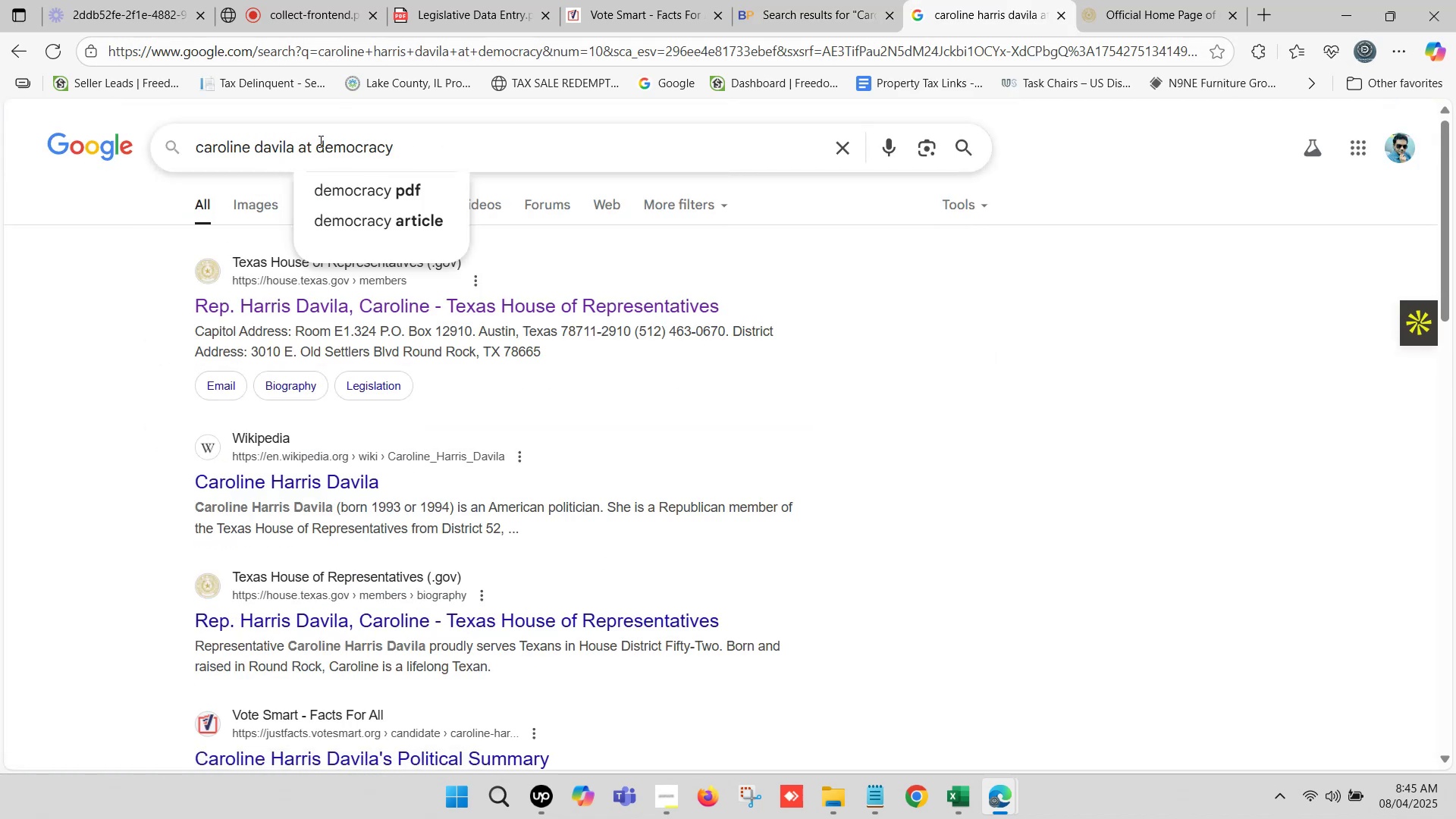 
left_click([319, 141])
 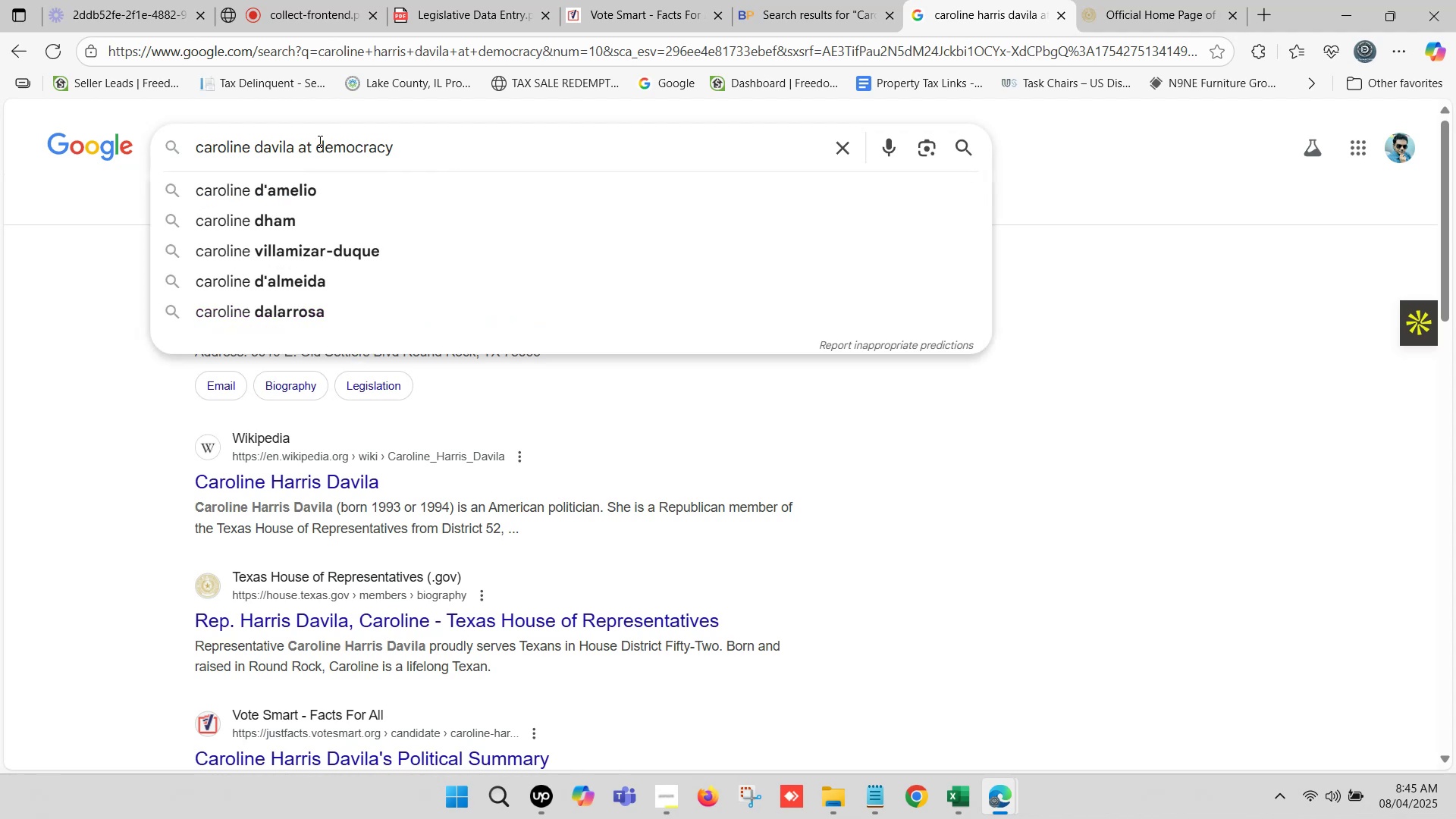 
type(fast)
 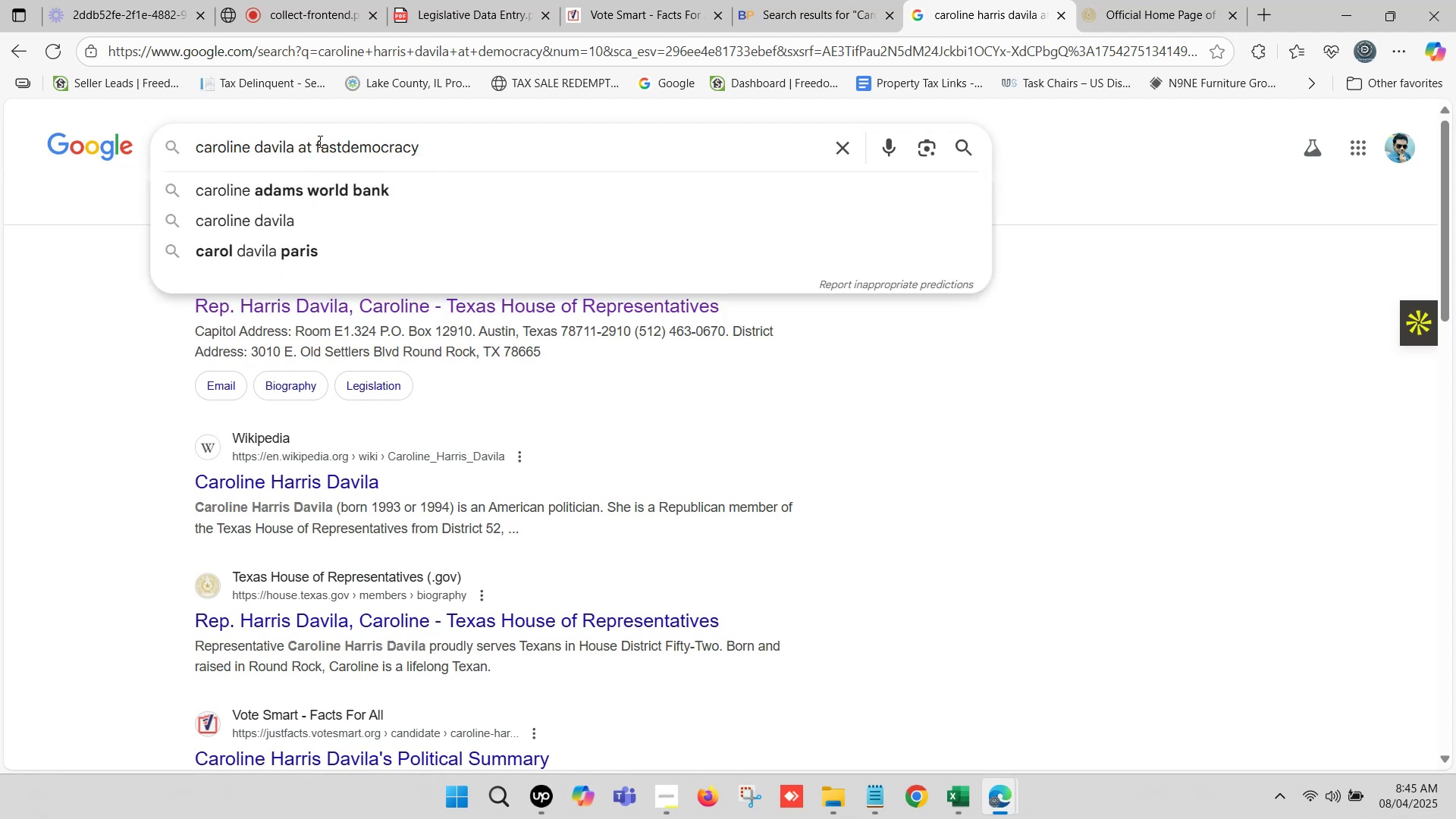 
key(Enter)
 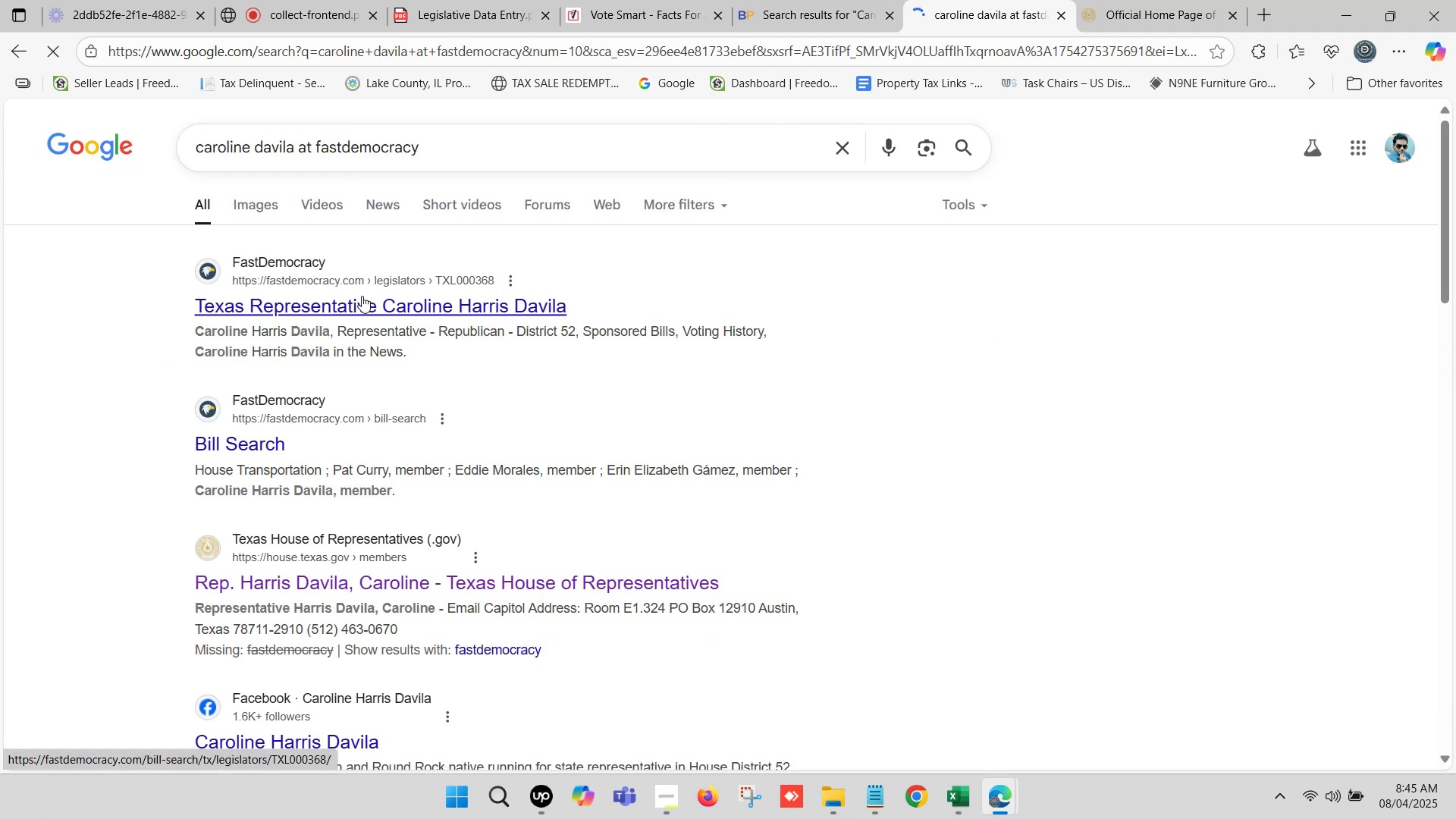 
right_click([362, 296])
 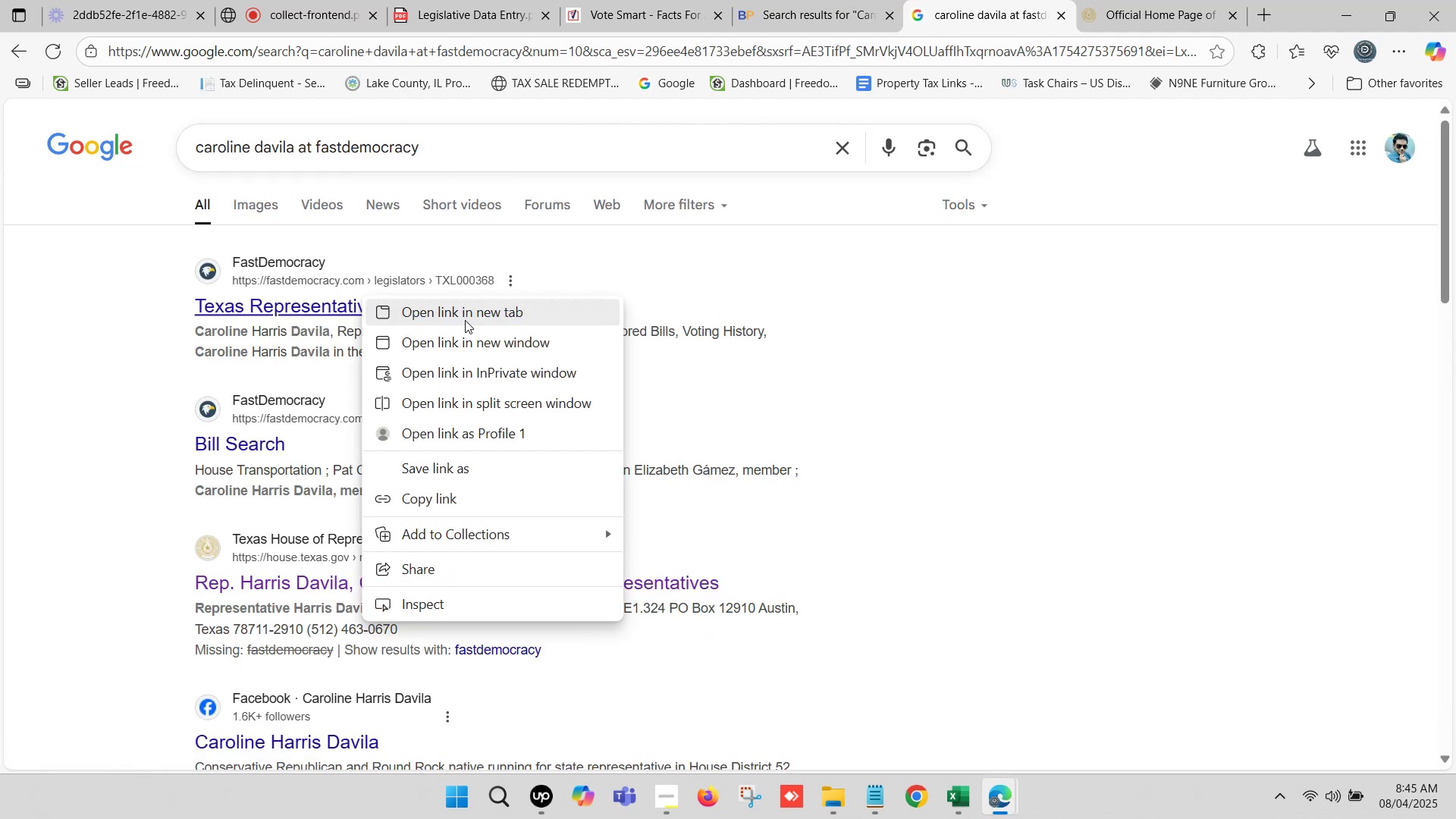 
left_click([465, 310])
 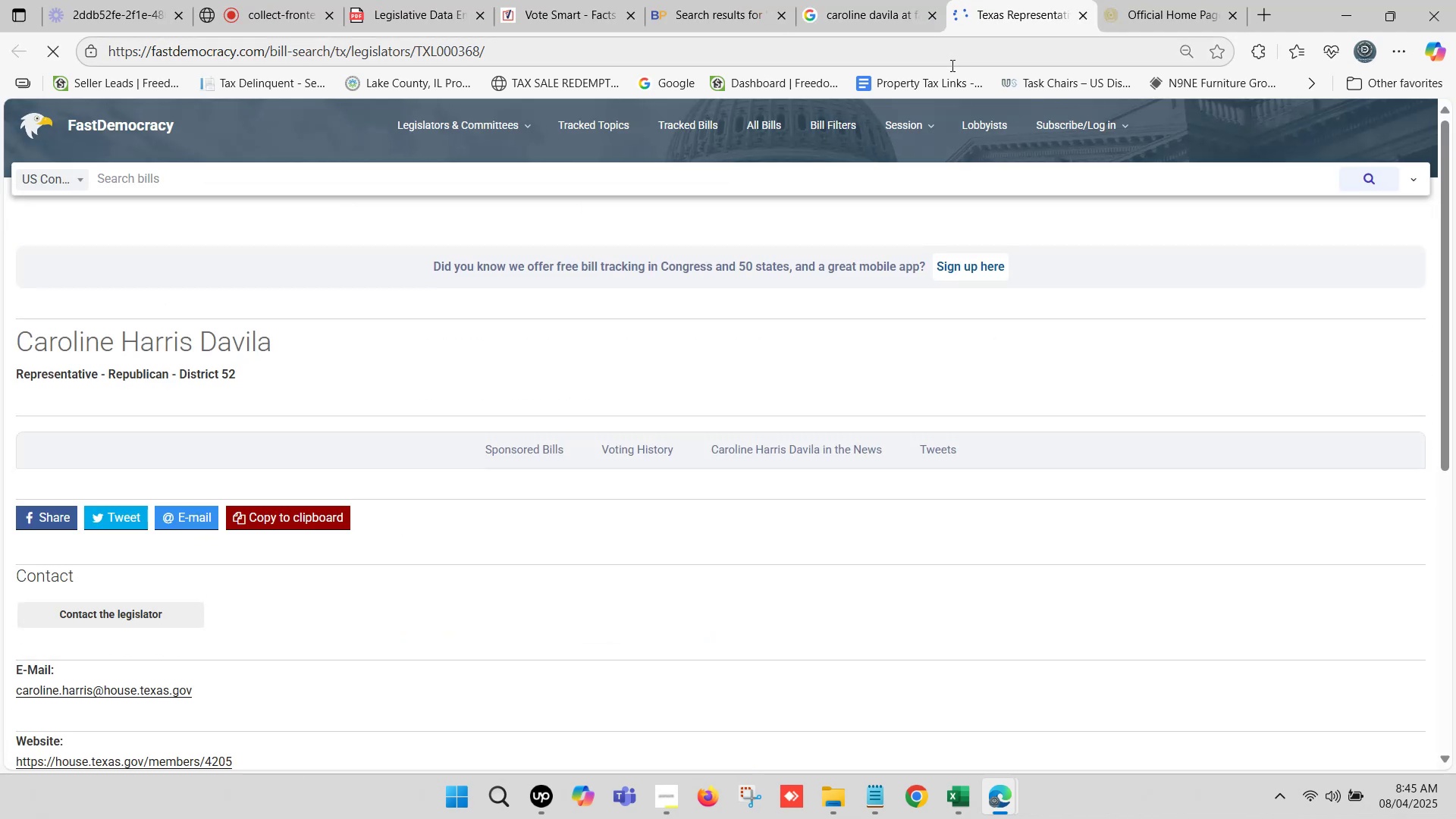 
scroll: coordinate [589, 308], scroll_direction: down, amount: 6.0
 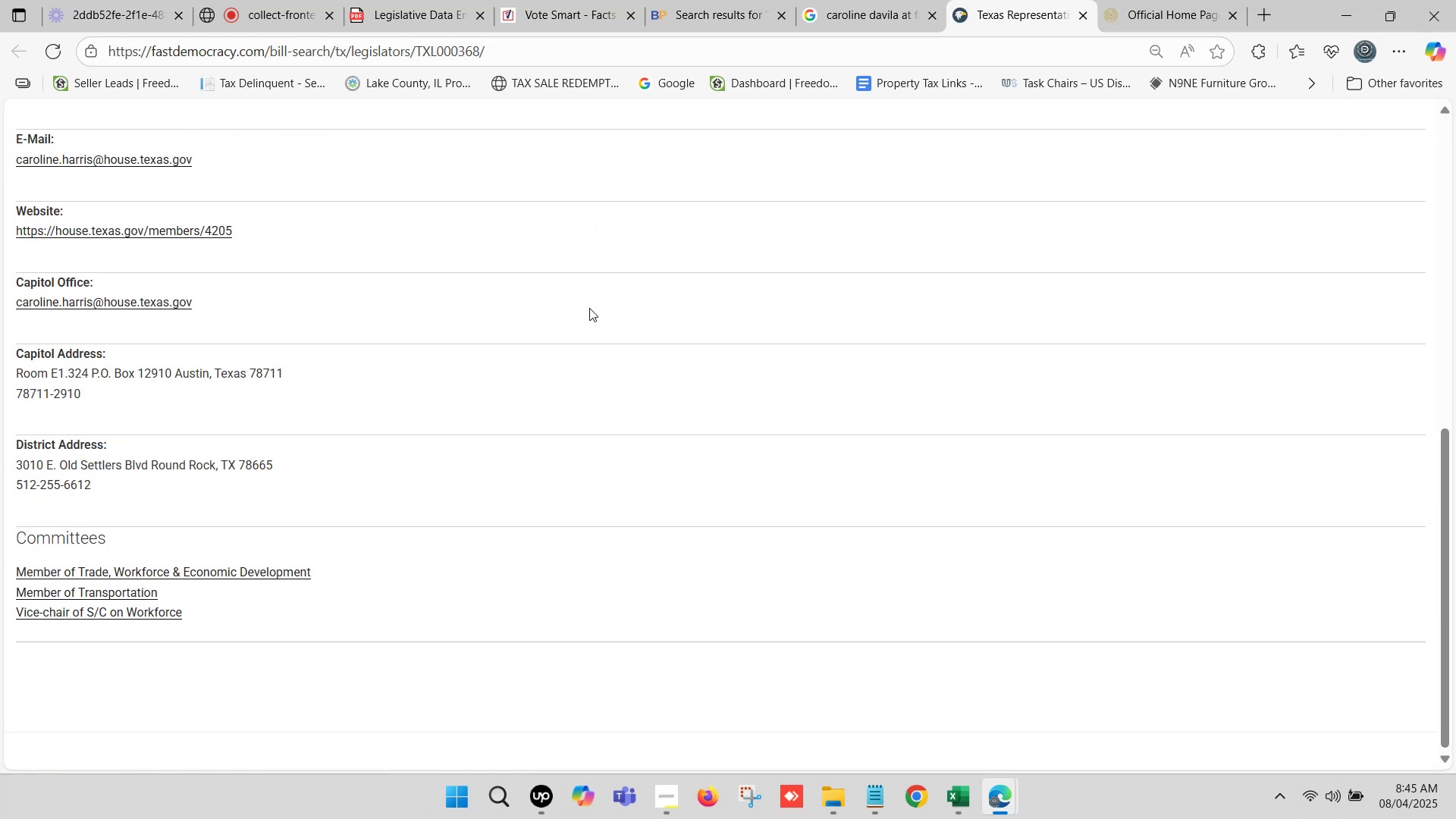 
scroll: coordinate [775, 249], scroll_direction: up, amount: 2.0
 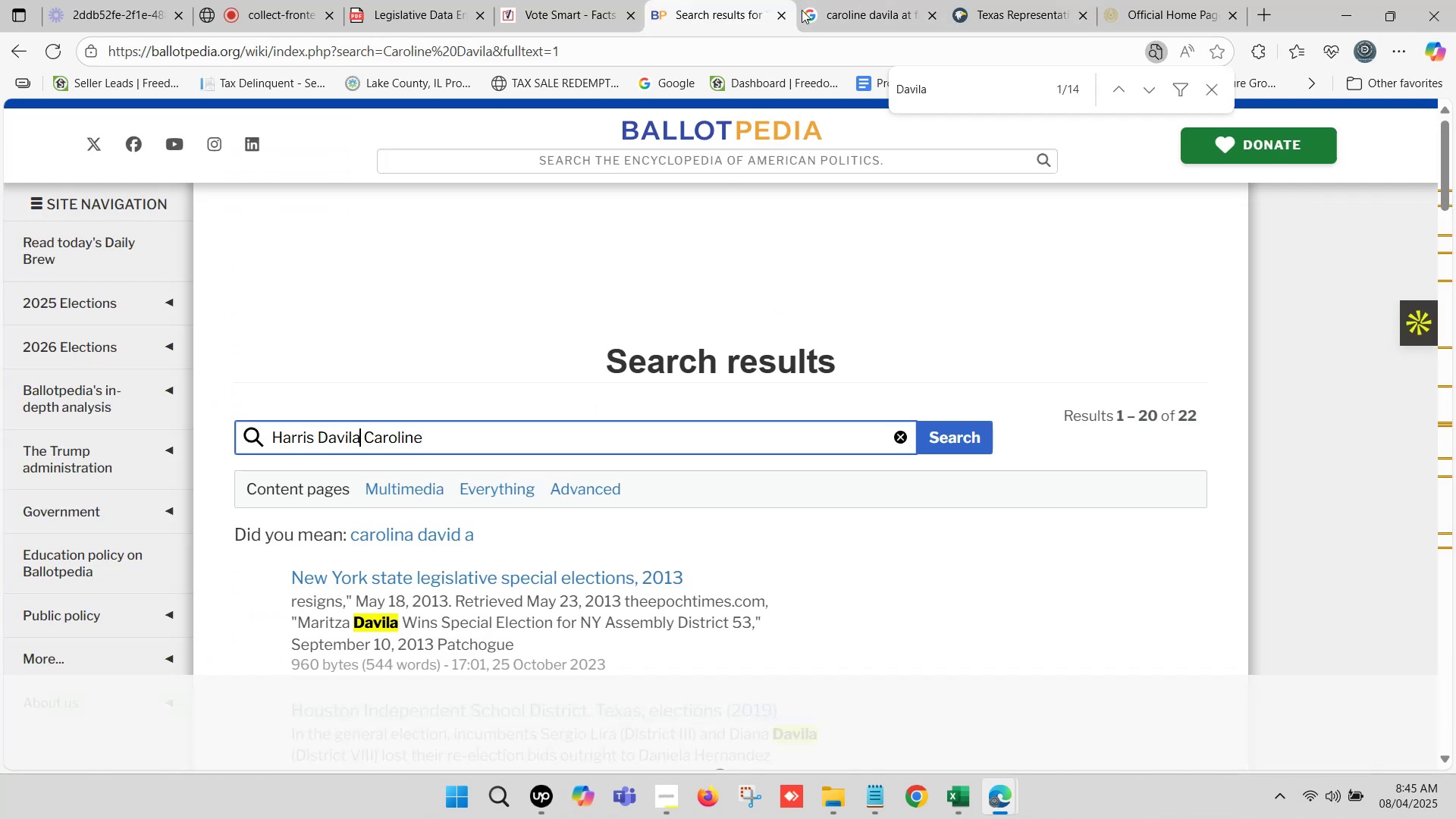 
left_click([910, 0])
 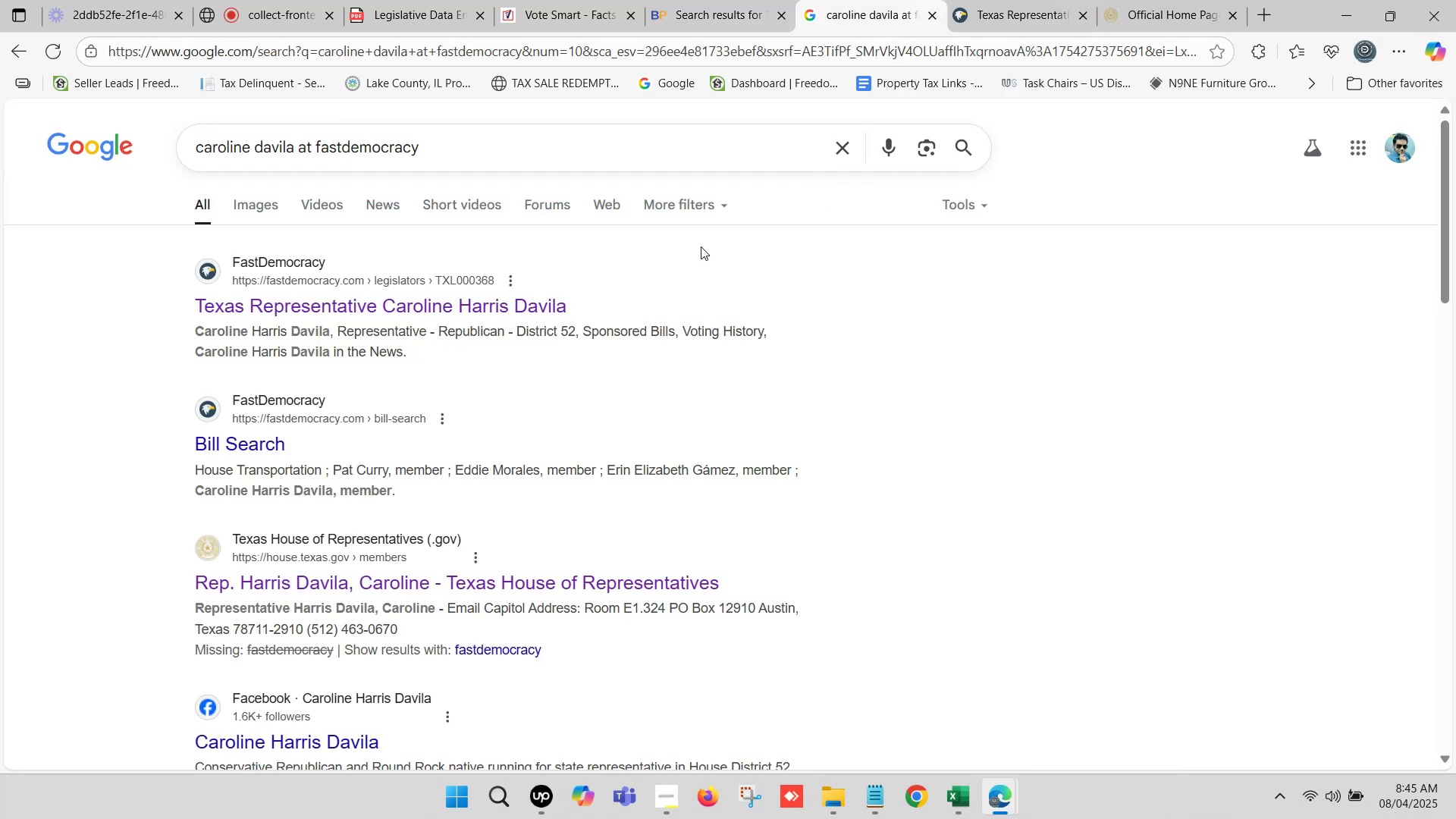 
left_click([558, 0])
 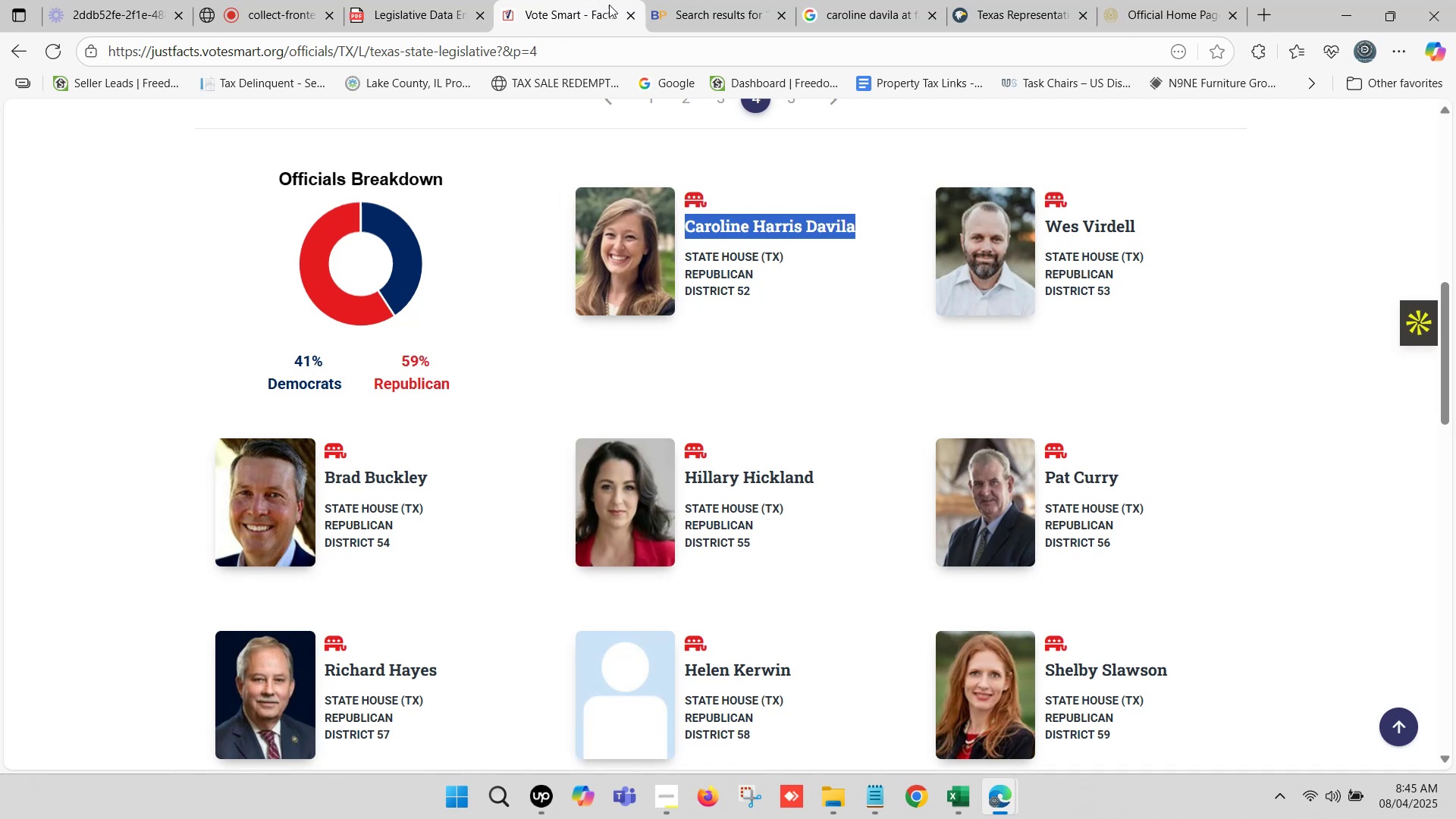 
left_click([689, 0])
 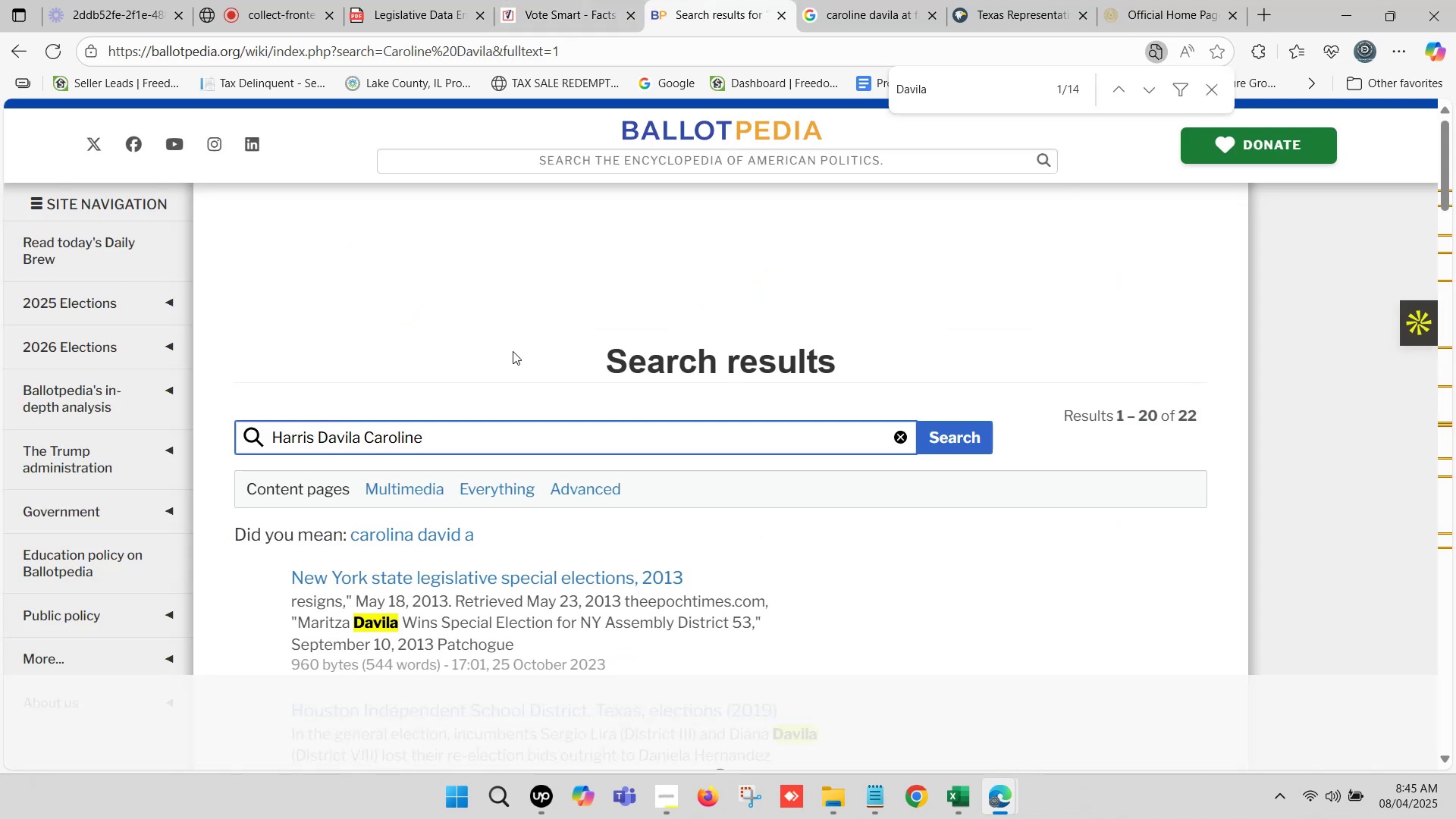 
scroll: coordinate [513, 351], scroll_direction: down, amount: 1.0
 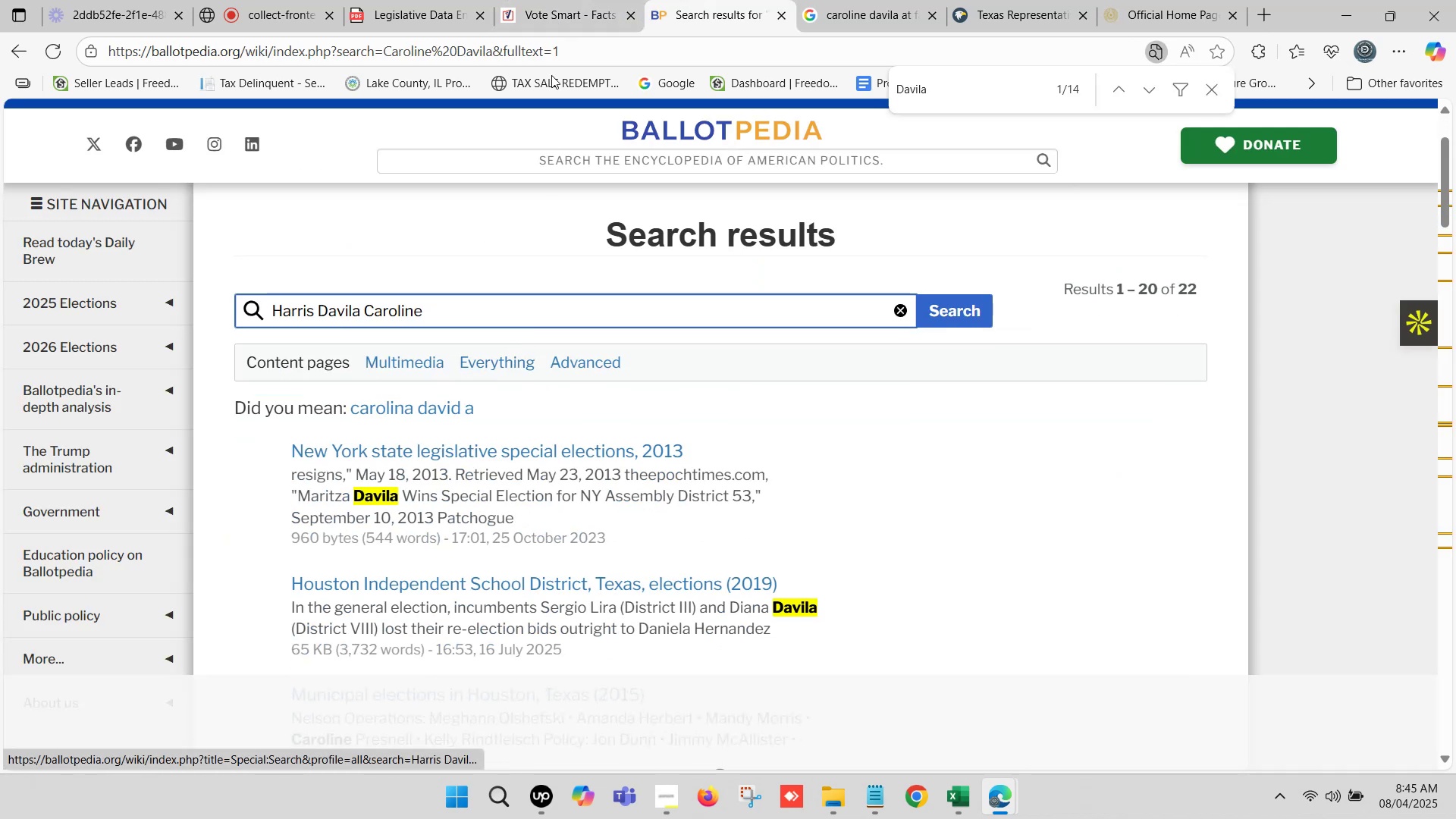 
left_click([580, 0])
 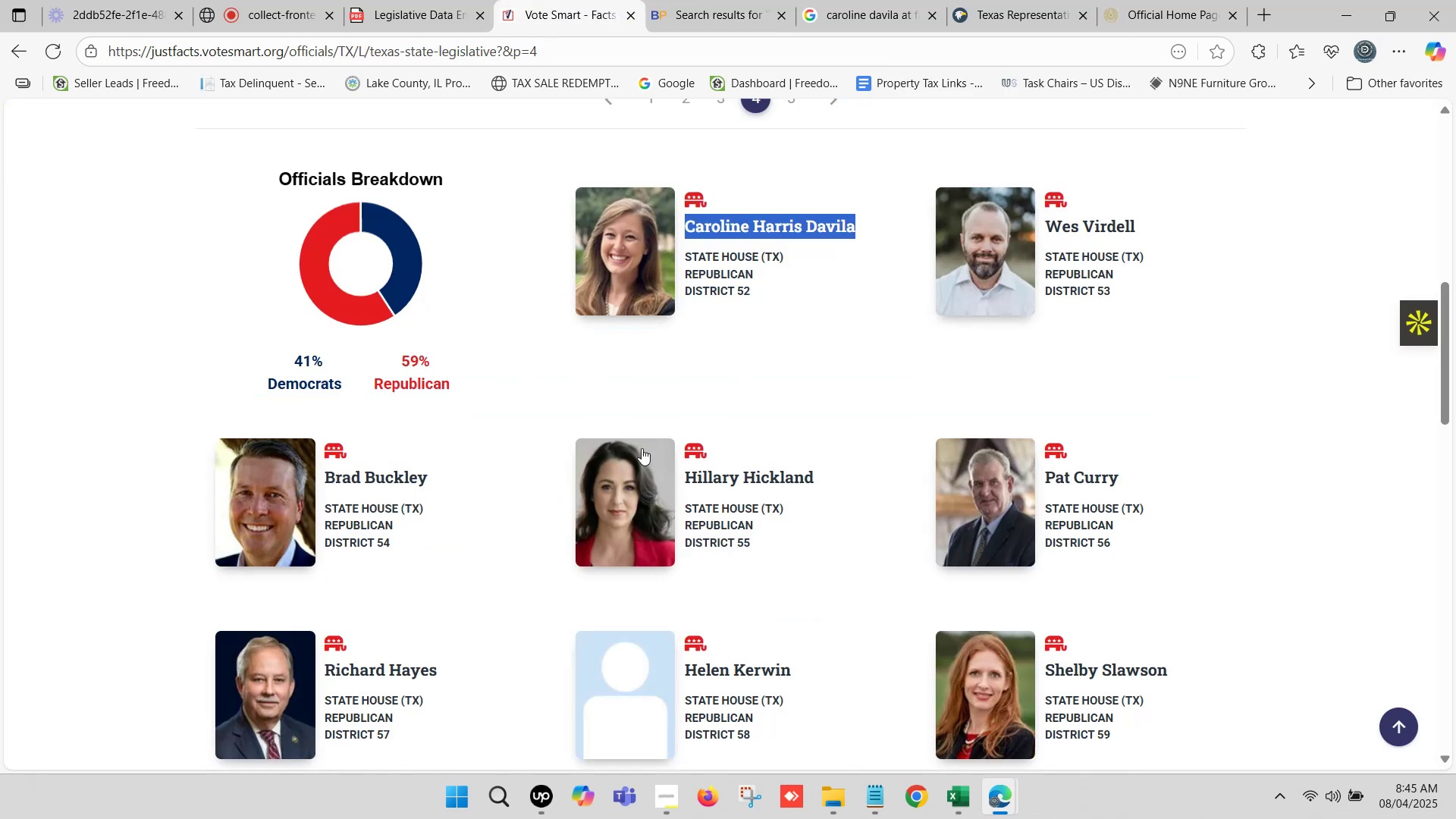 
scroll: coordinate [768, 419], scroll_direction: up, amount: 1.0
 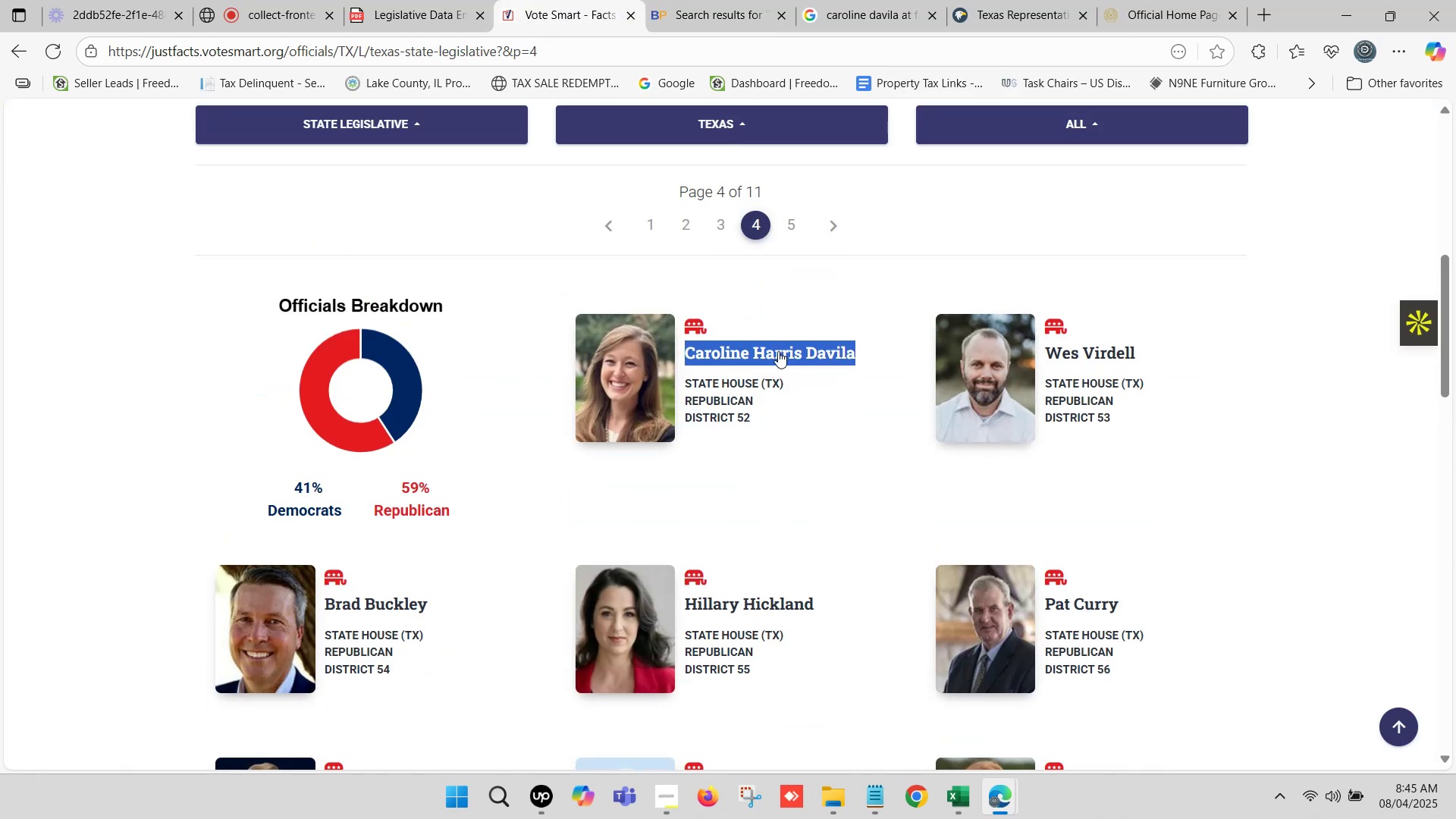 
right_click([778, 351])
 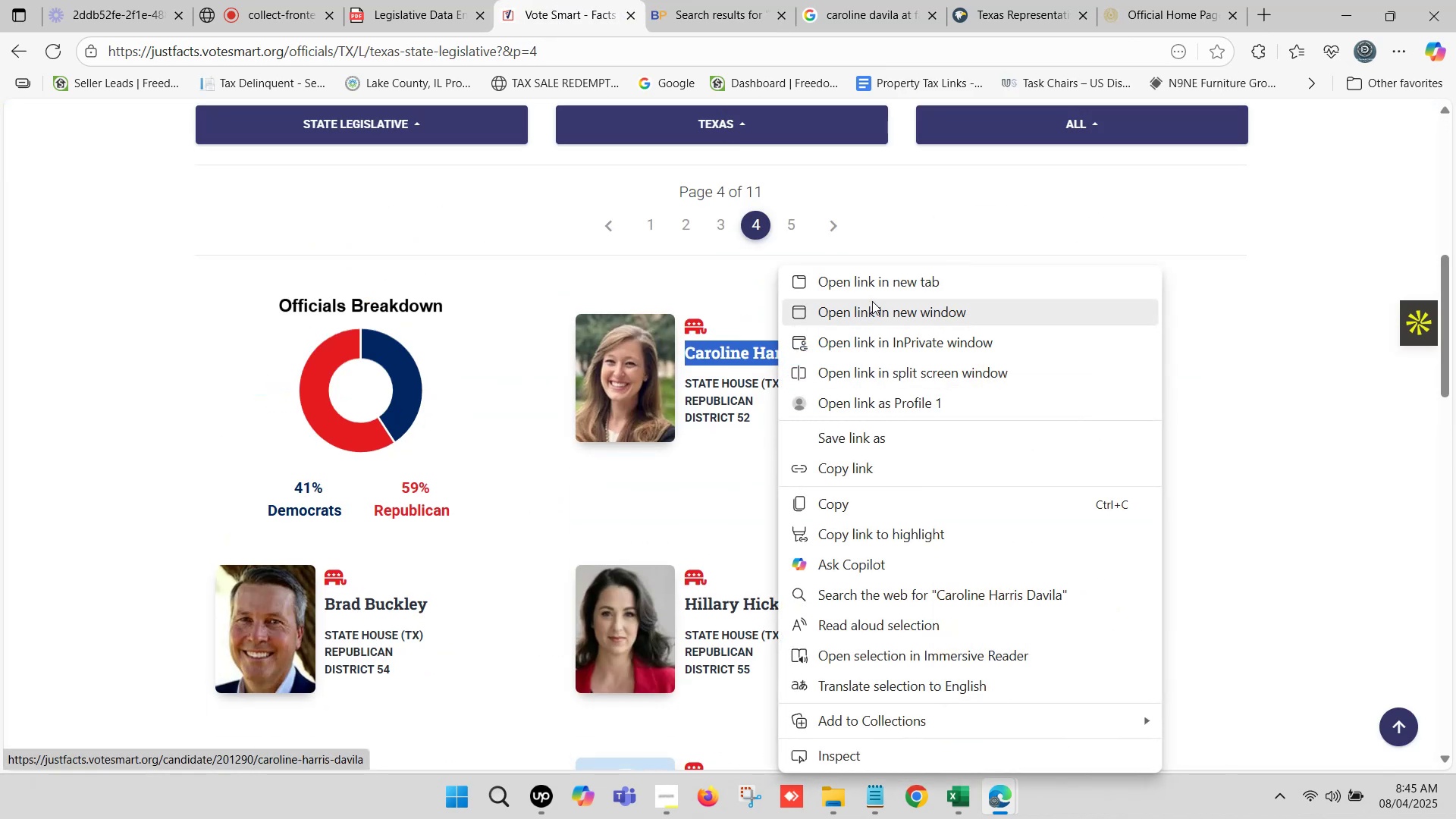 
left_click([875, 289])
 